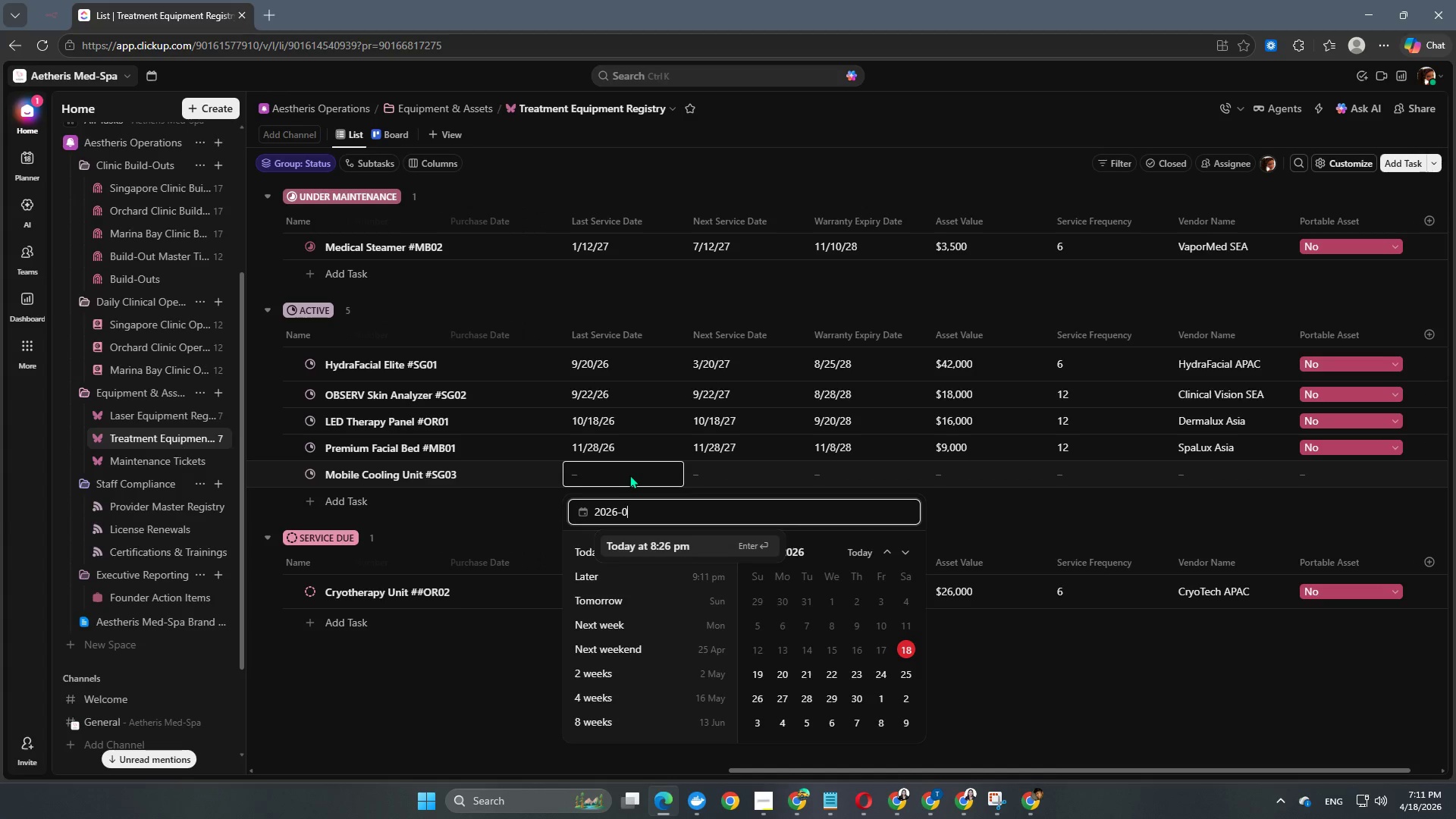 
key(Numpad9)
 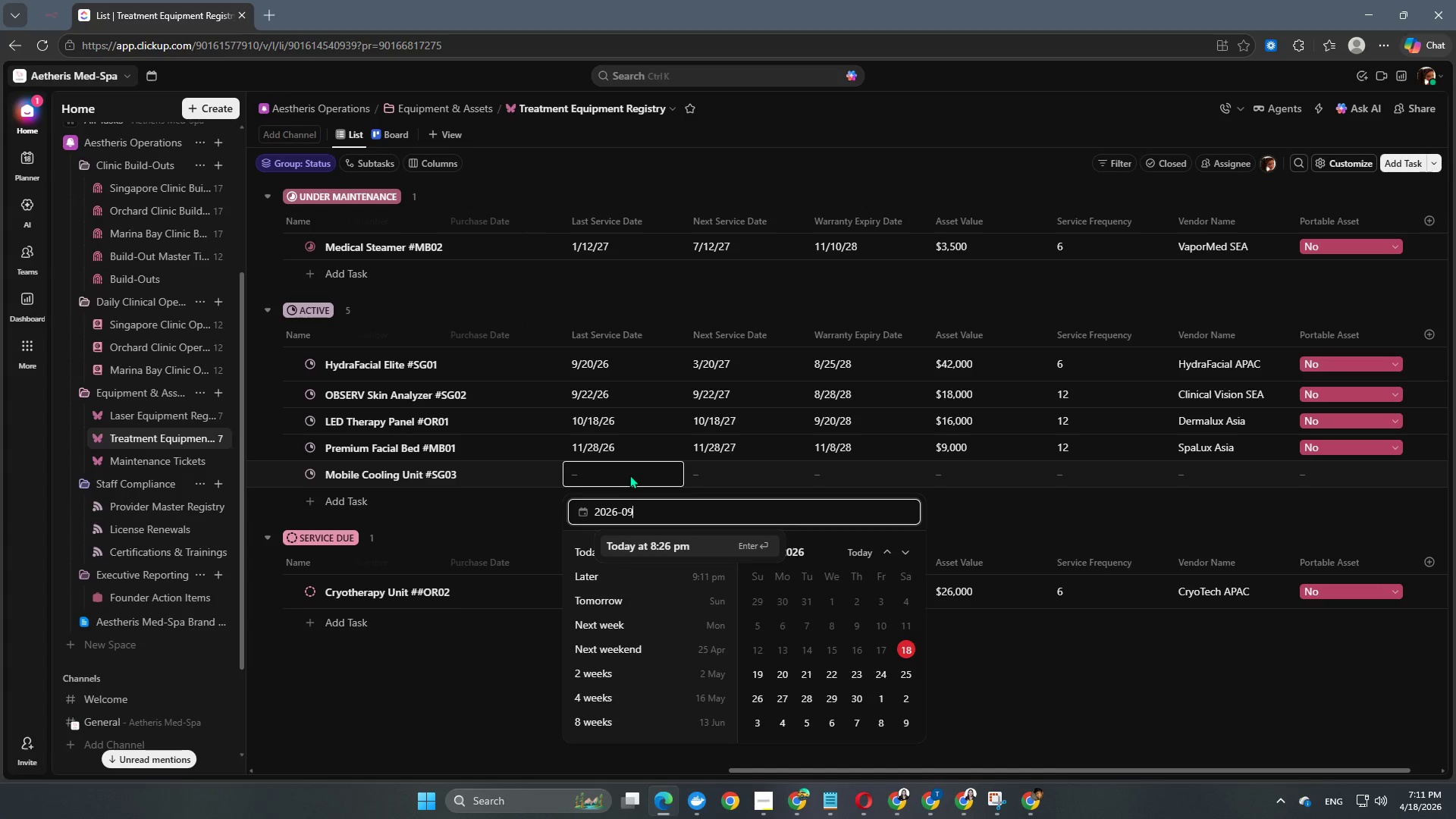 
key(NumpadSubtract)
 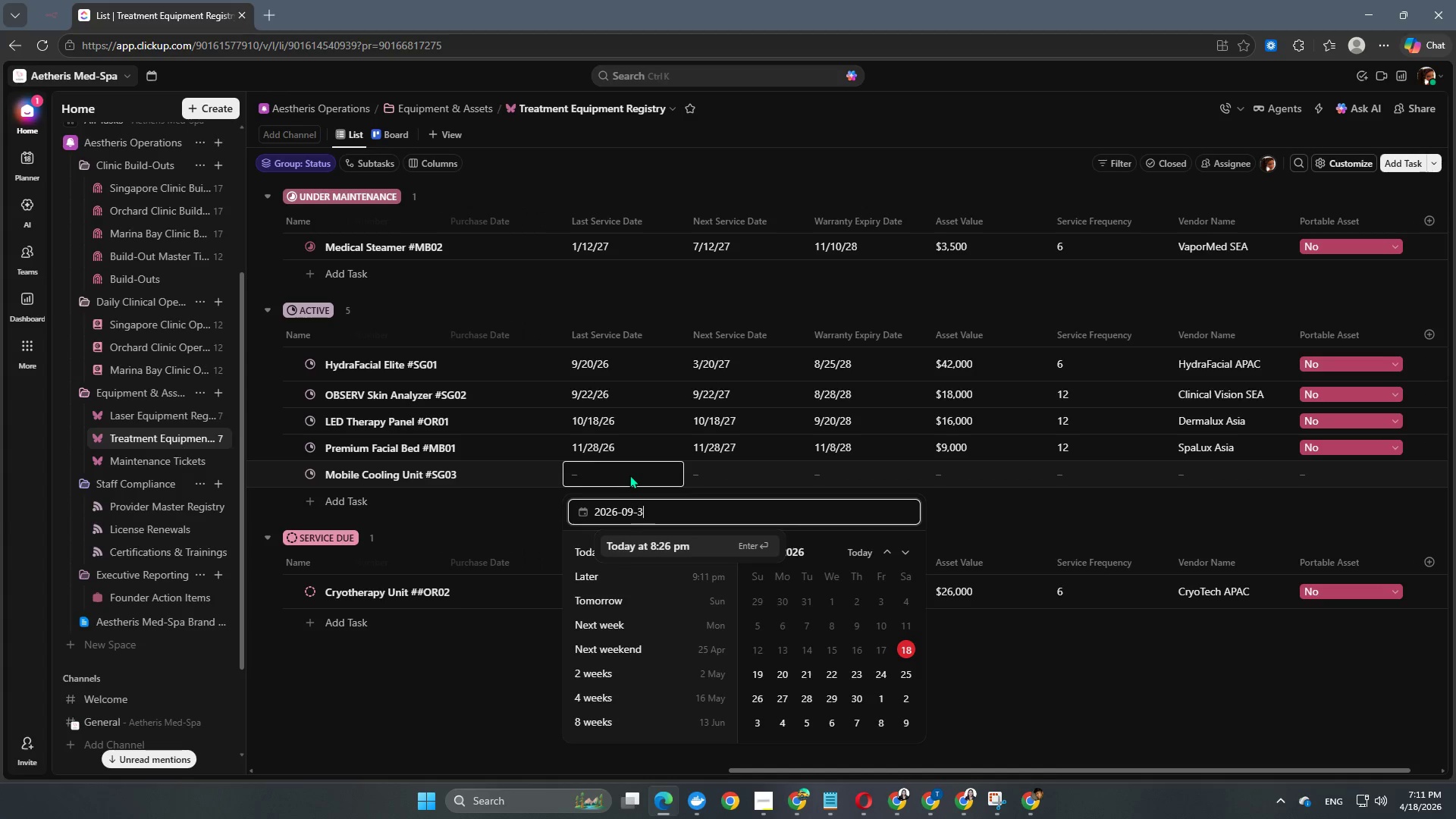 
key(Numpad3)
 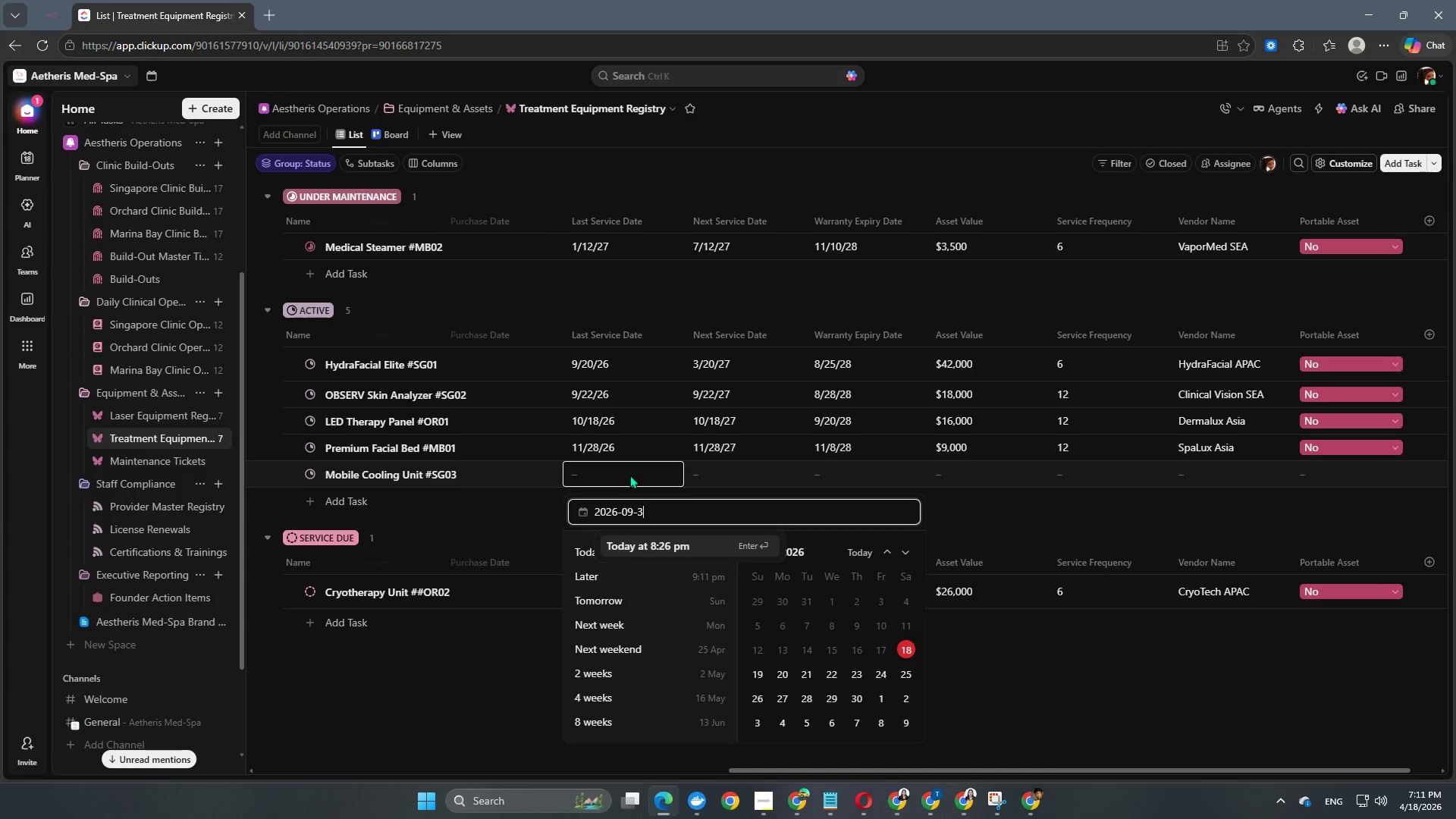 
key(Numpad0)
 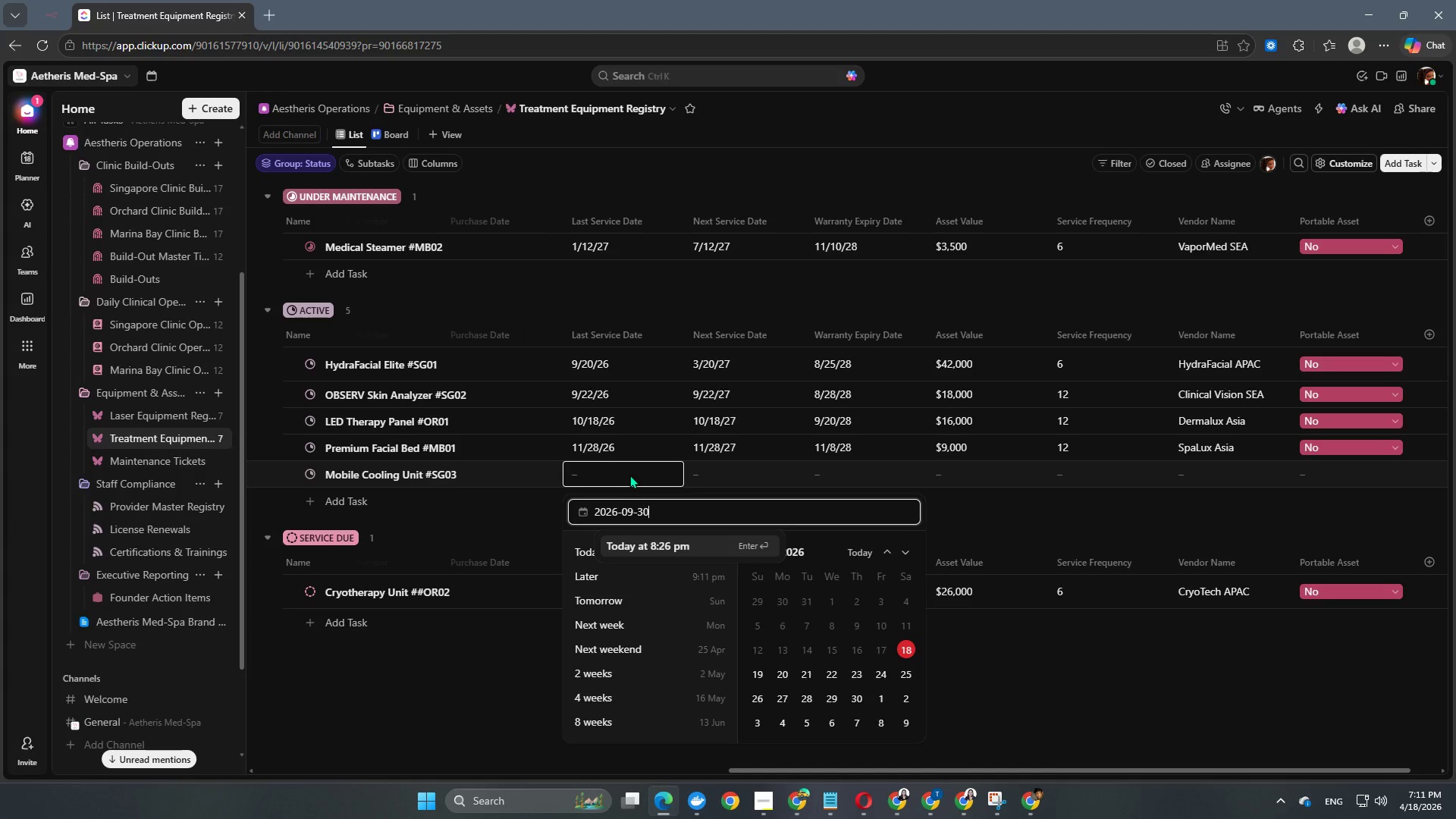 
key(NumpadEnter)
 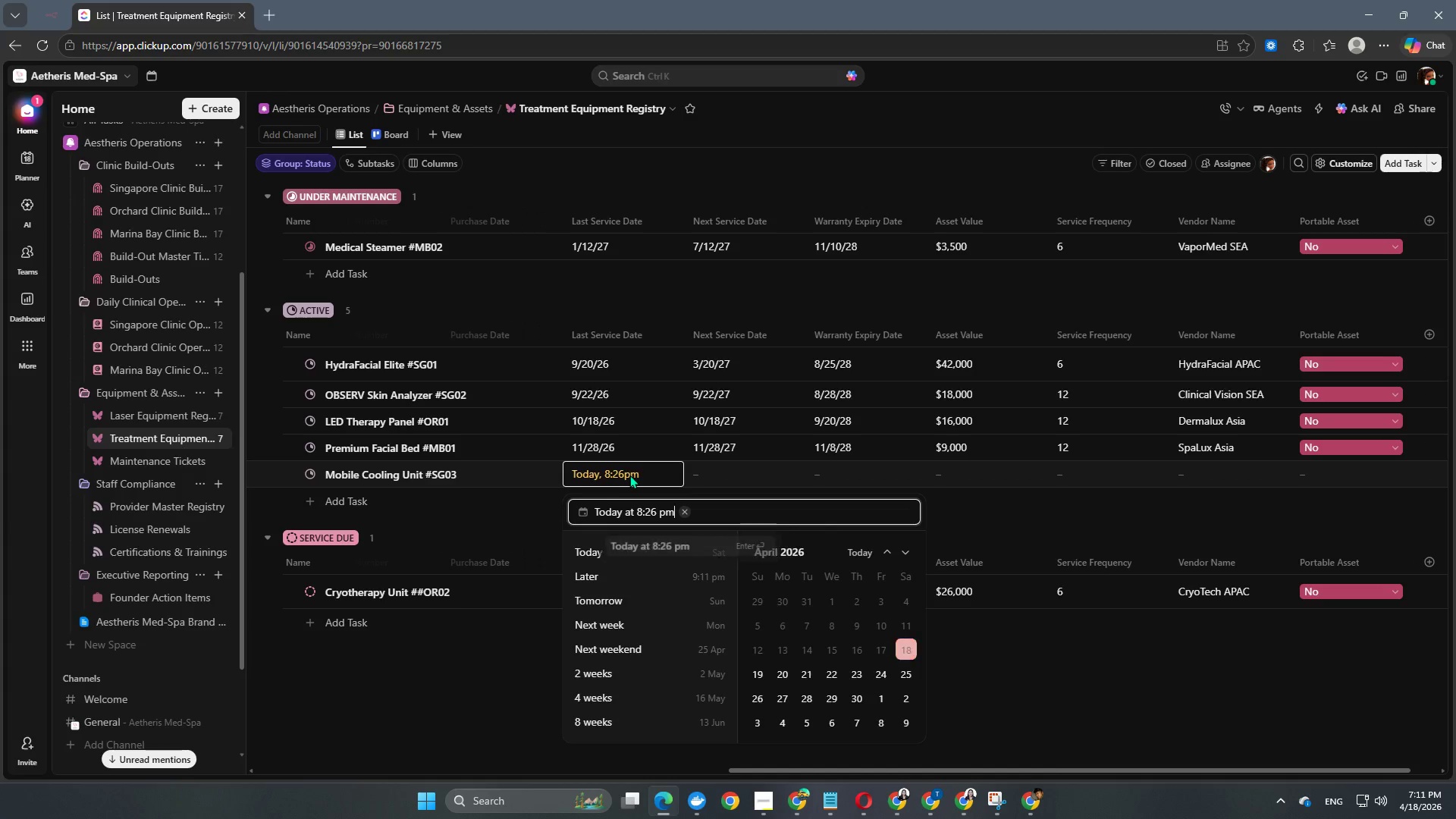 
key(NumpadEnter)
 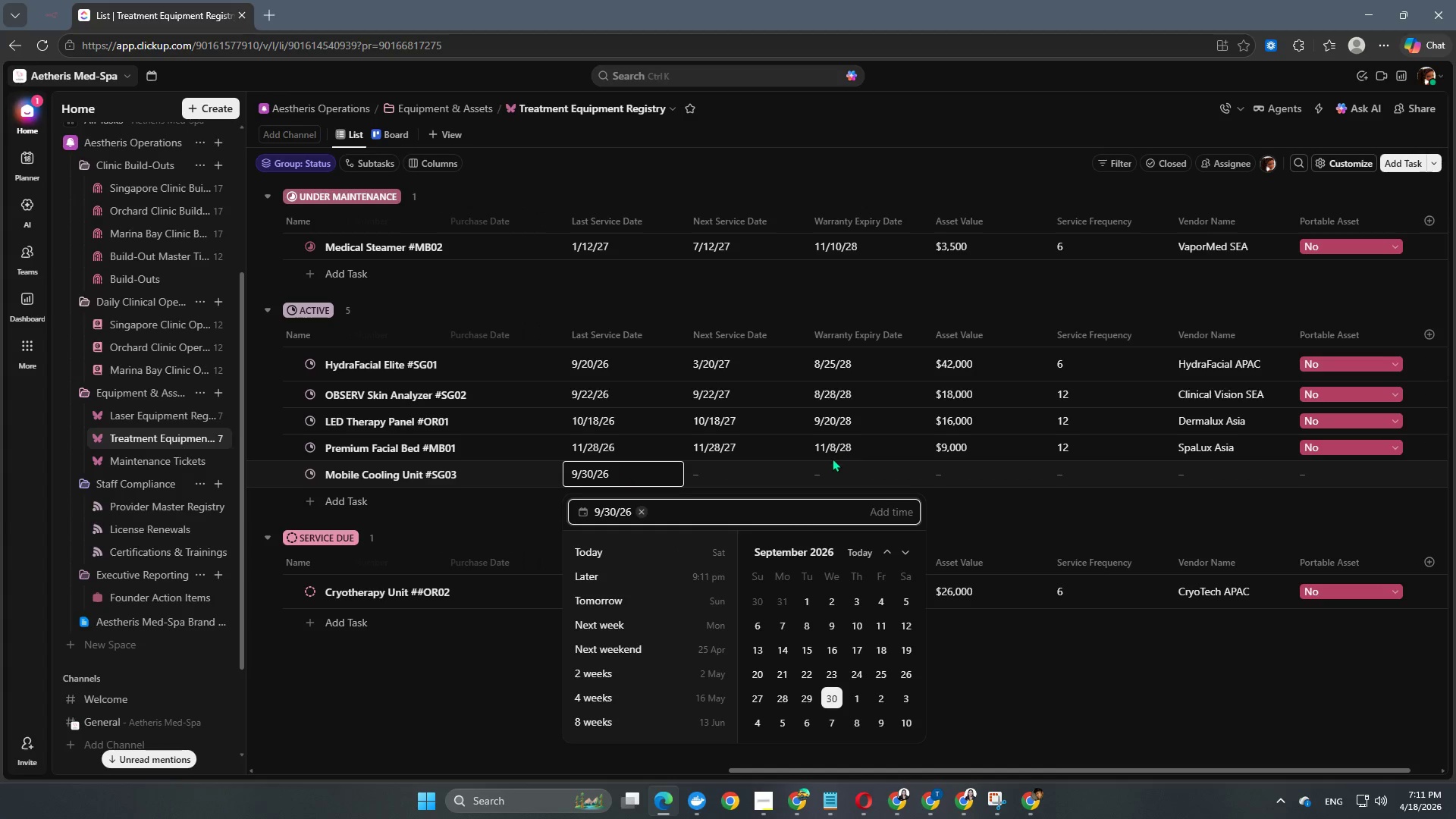 
left_click([752, 464])
 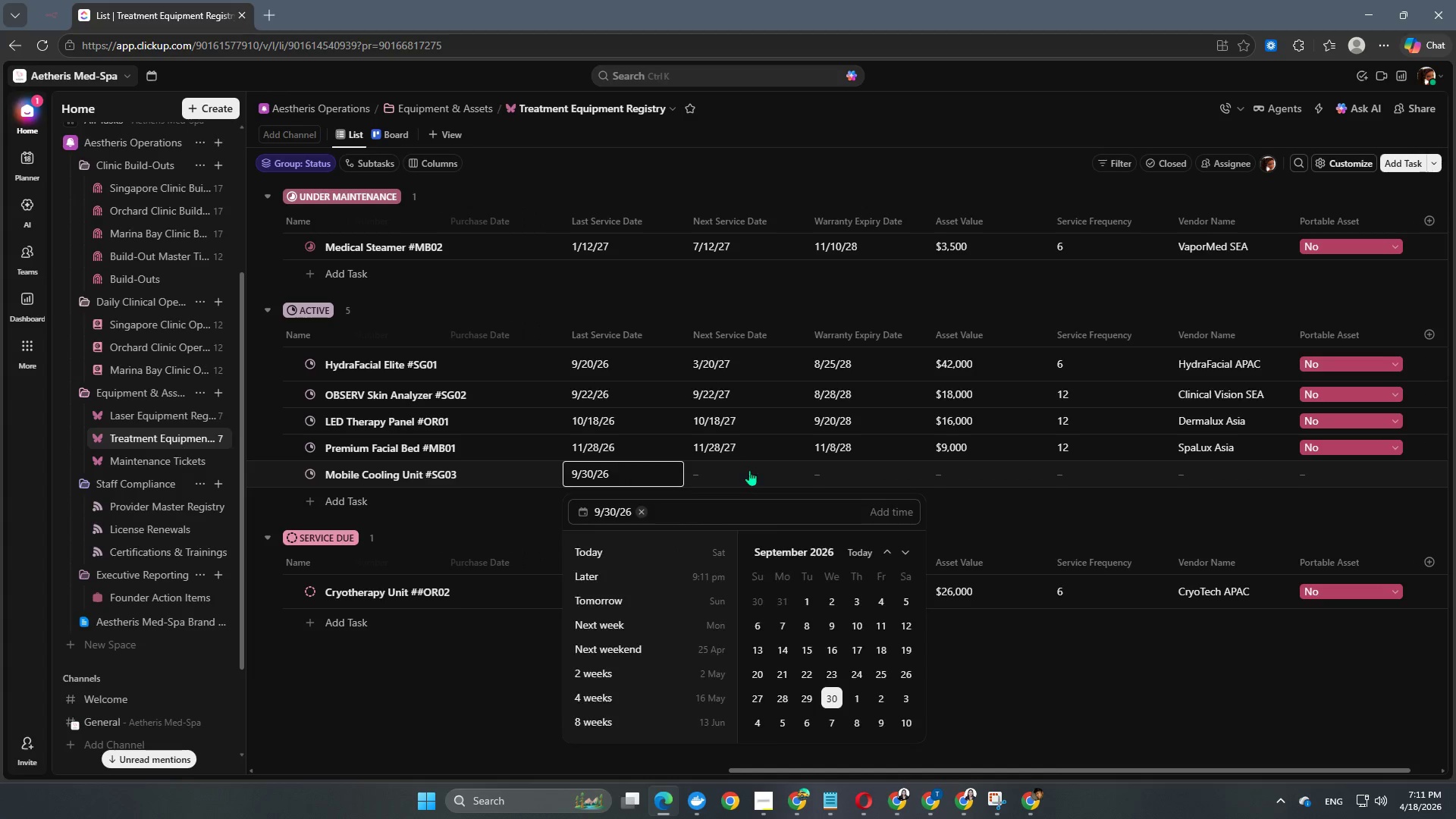 
left_click([749, 470])
 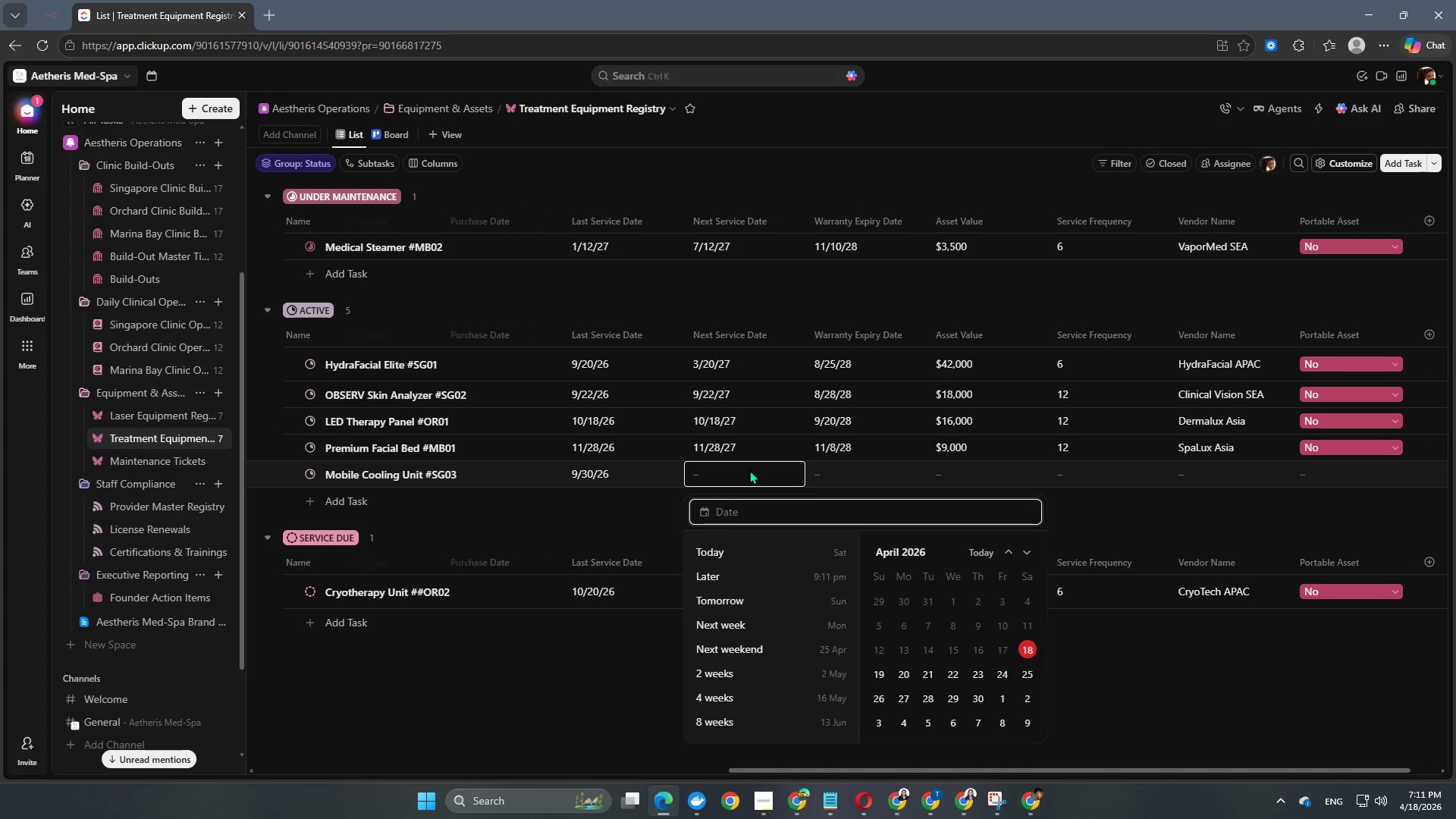 
key(Numpad2)
 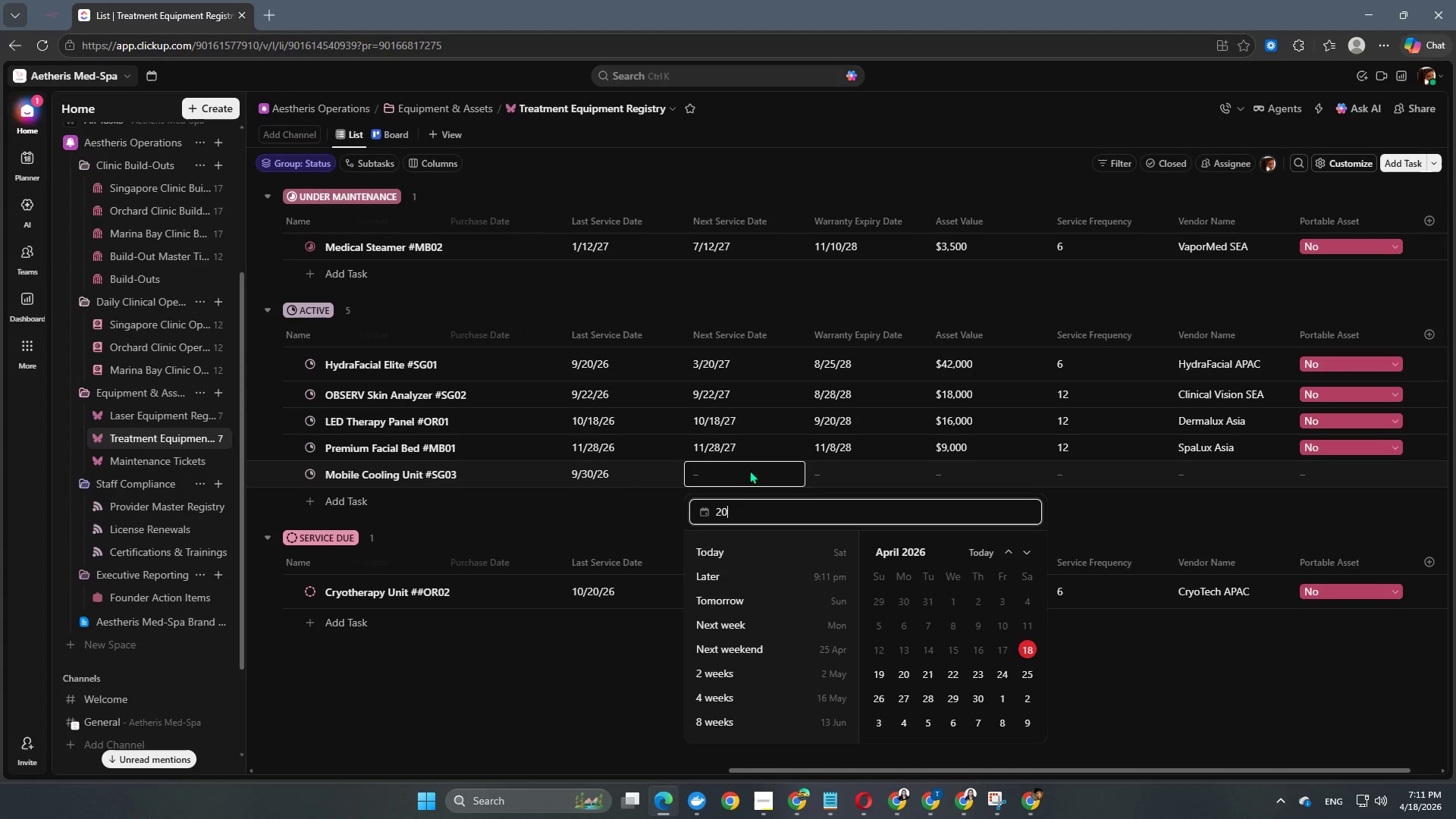 
key(Numpad0)
 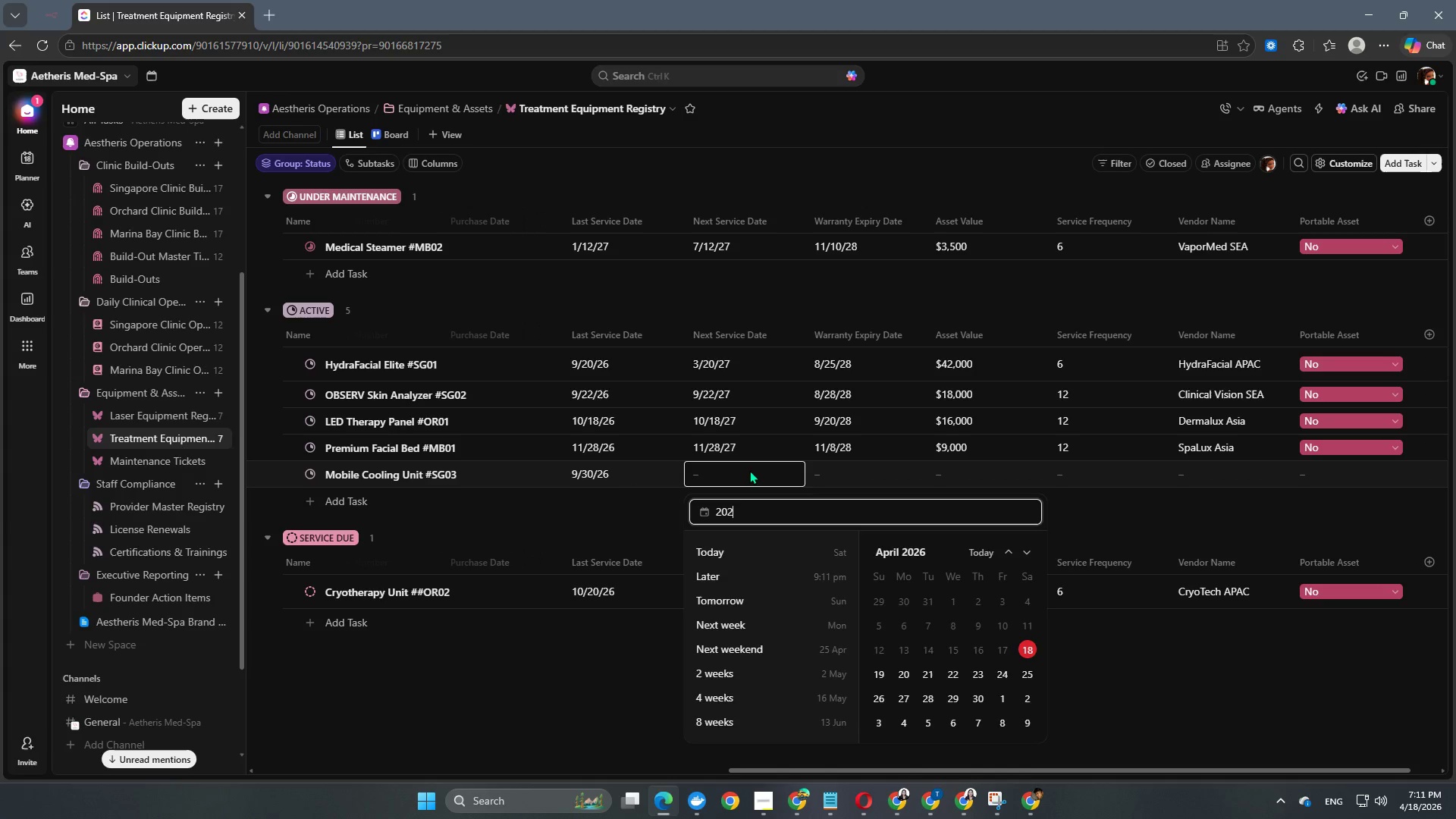 
key(Numpad2)
 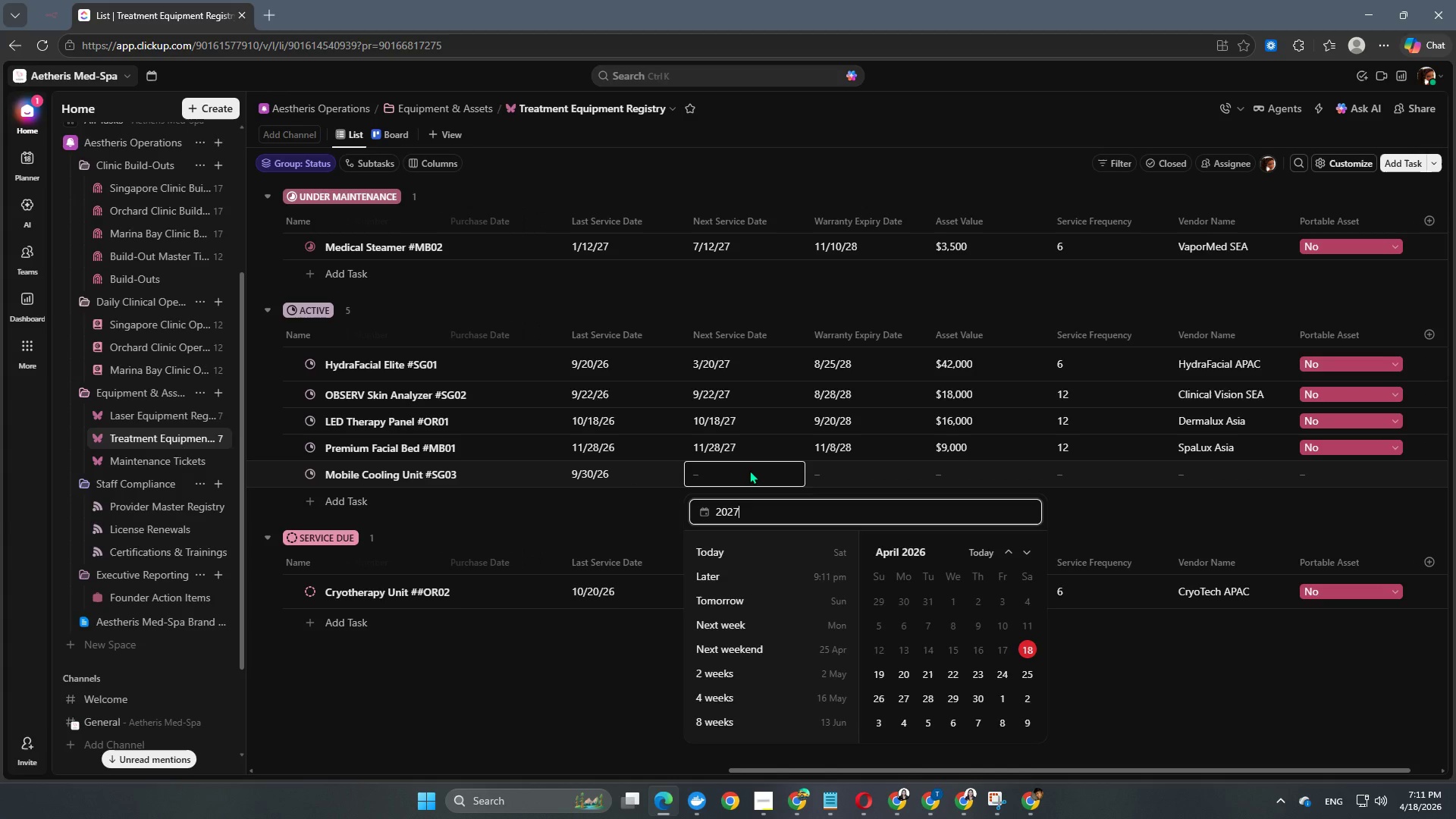 
key(Numpad7)
 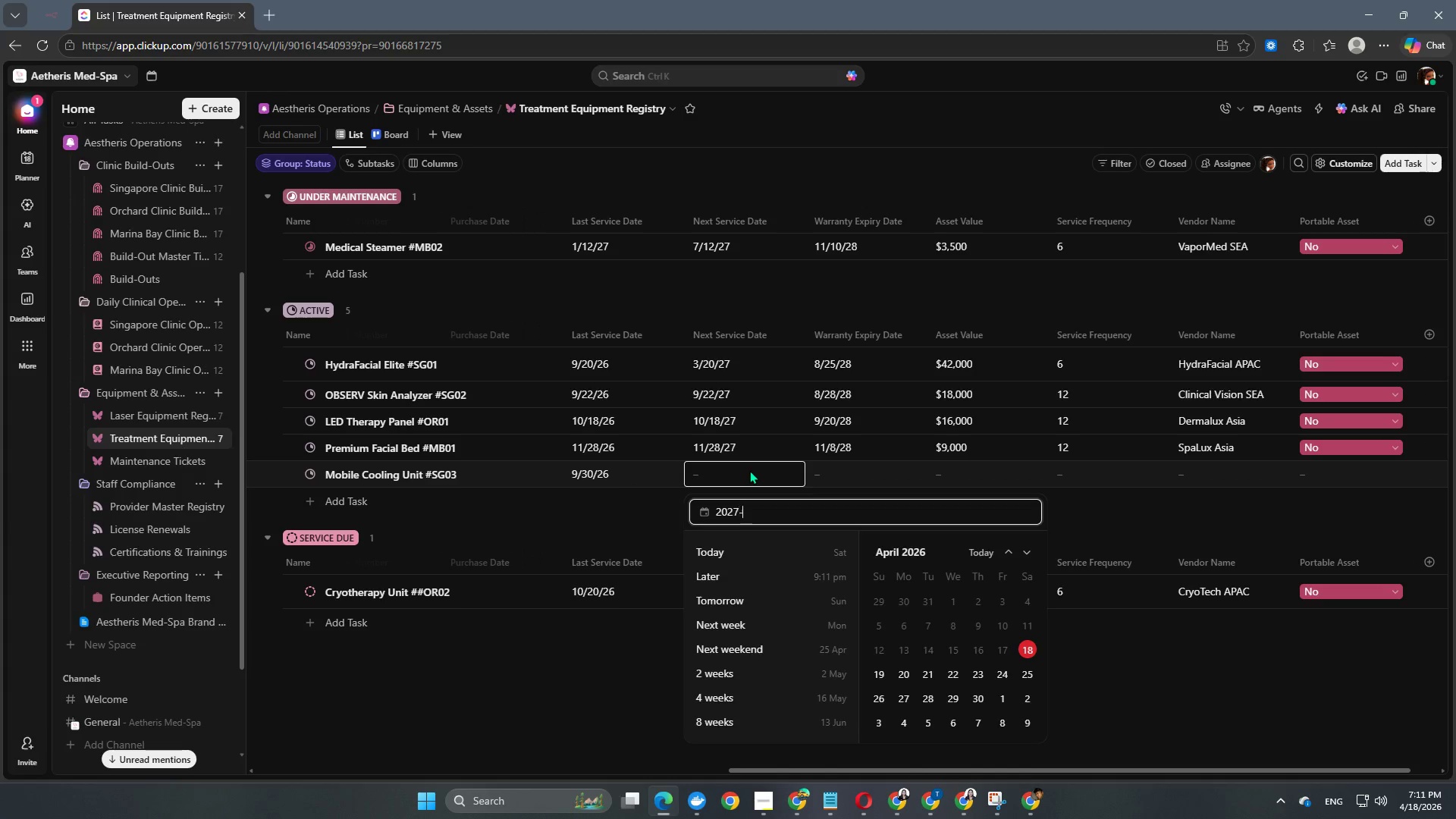 
key(NumpadSubtract)
 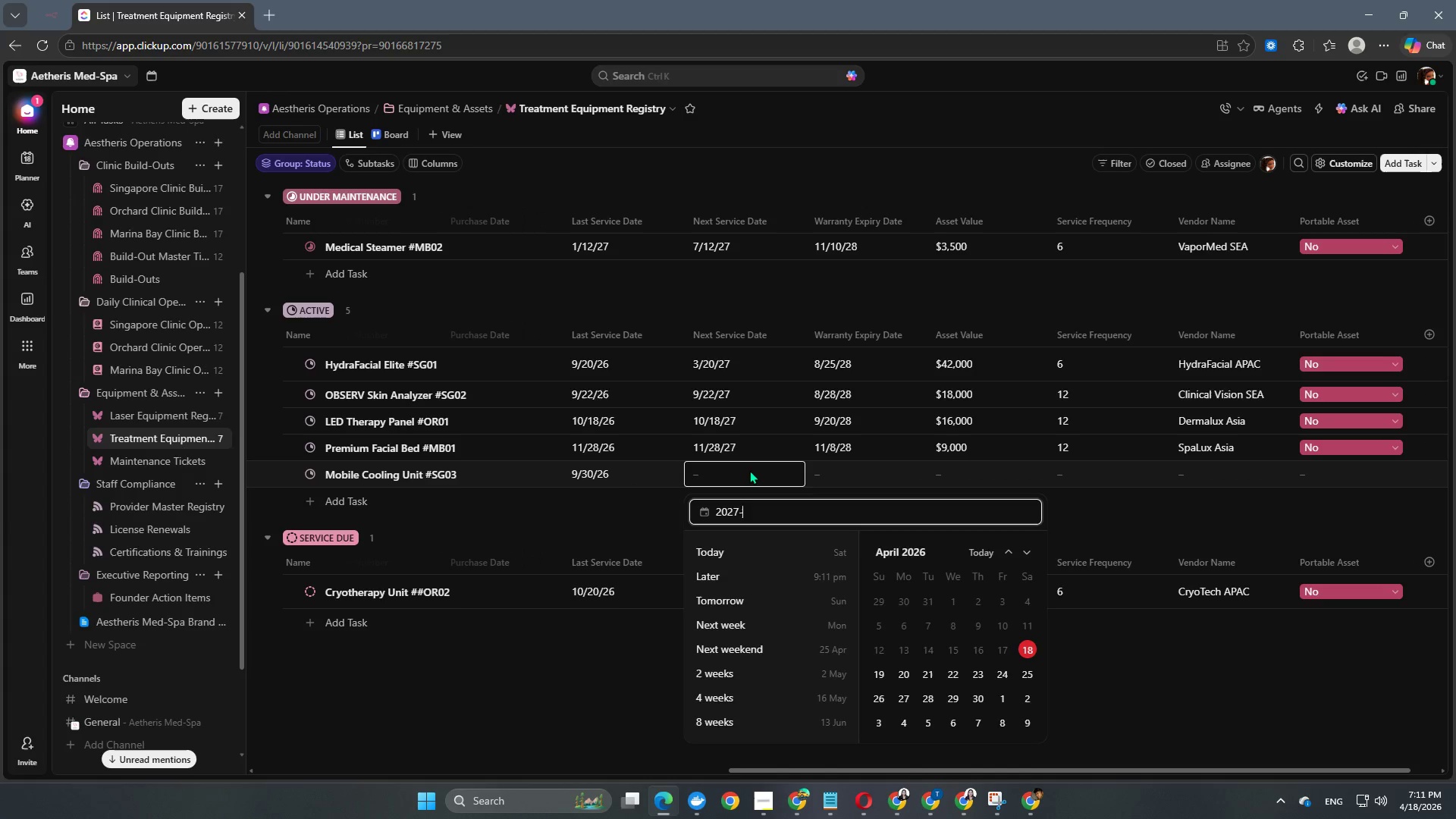 
key(Numpad0)
 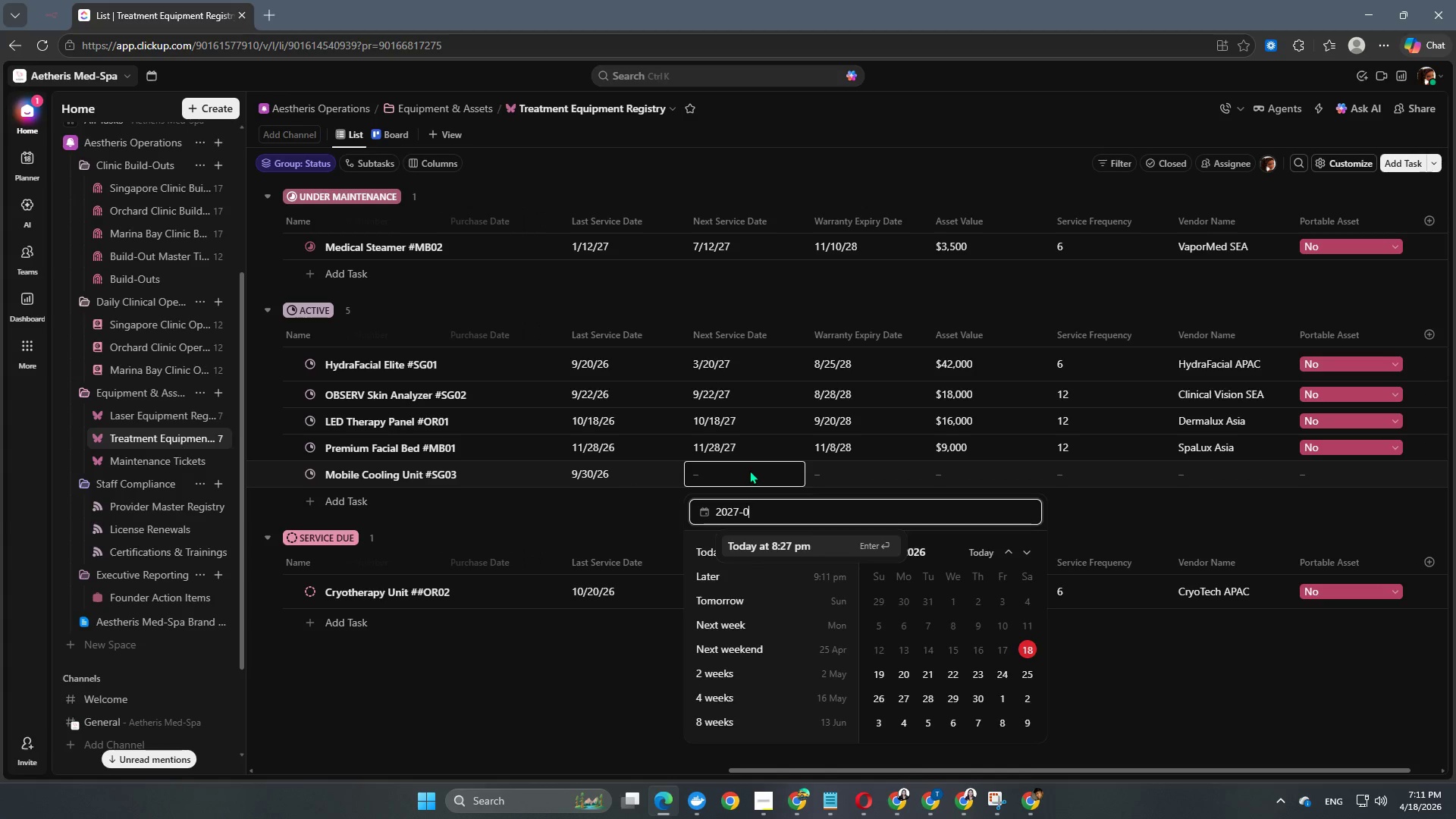 
key(Numpad9)
 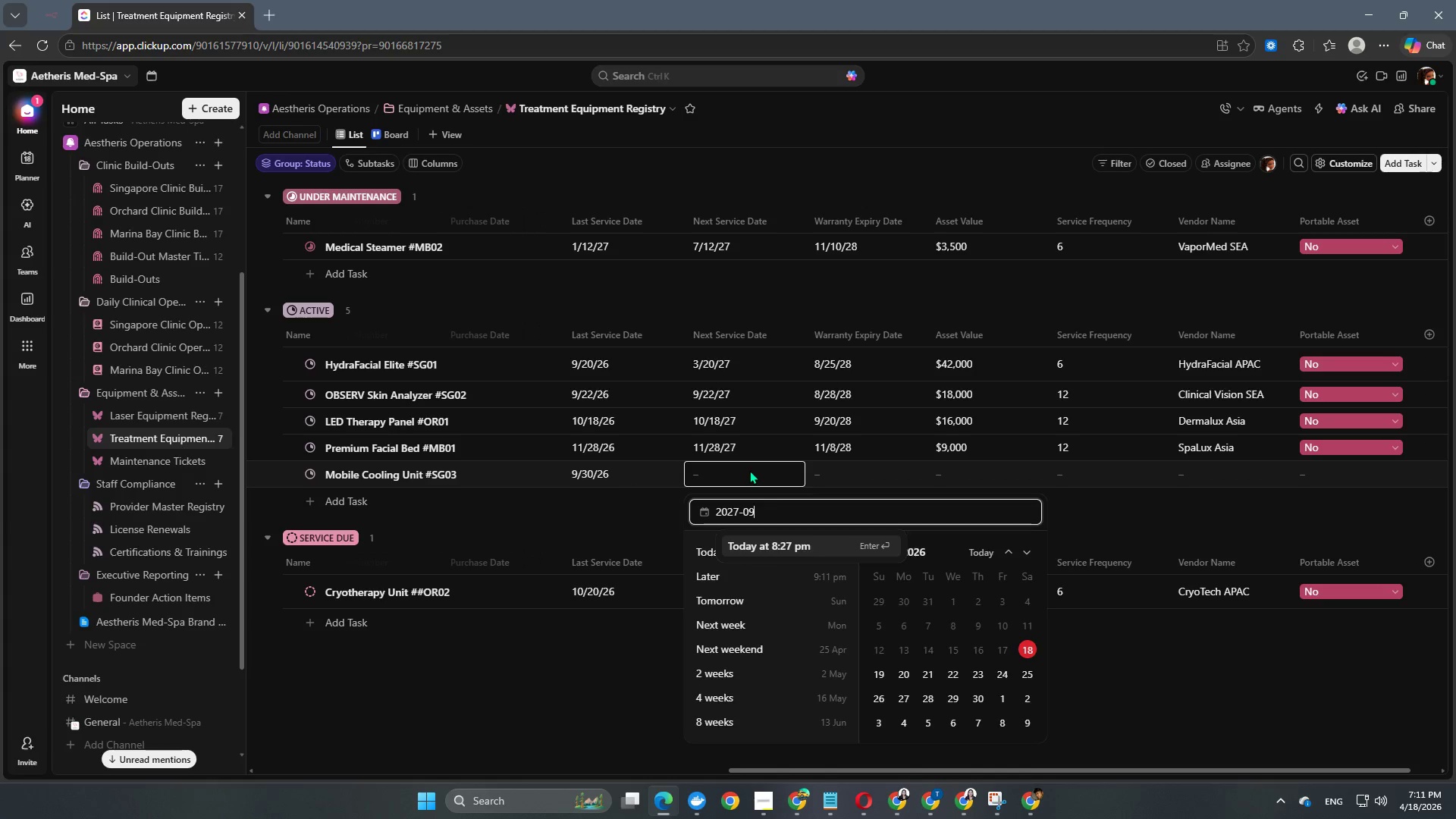 
key(NumpadSubtract)
 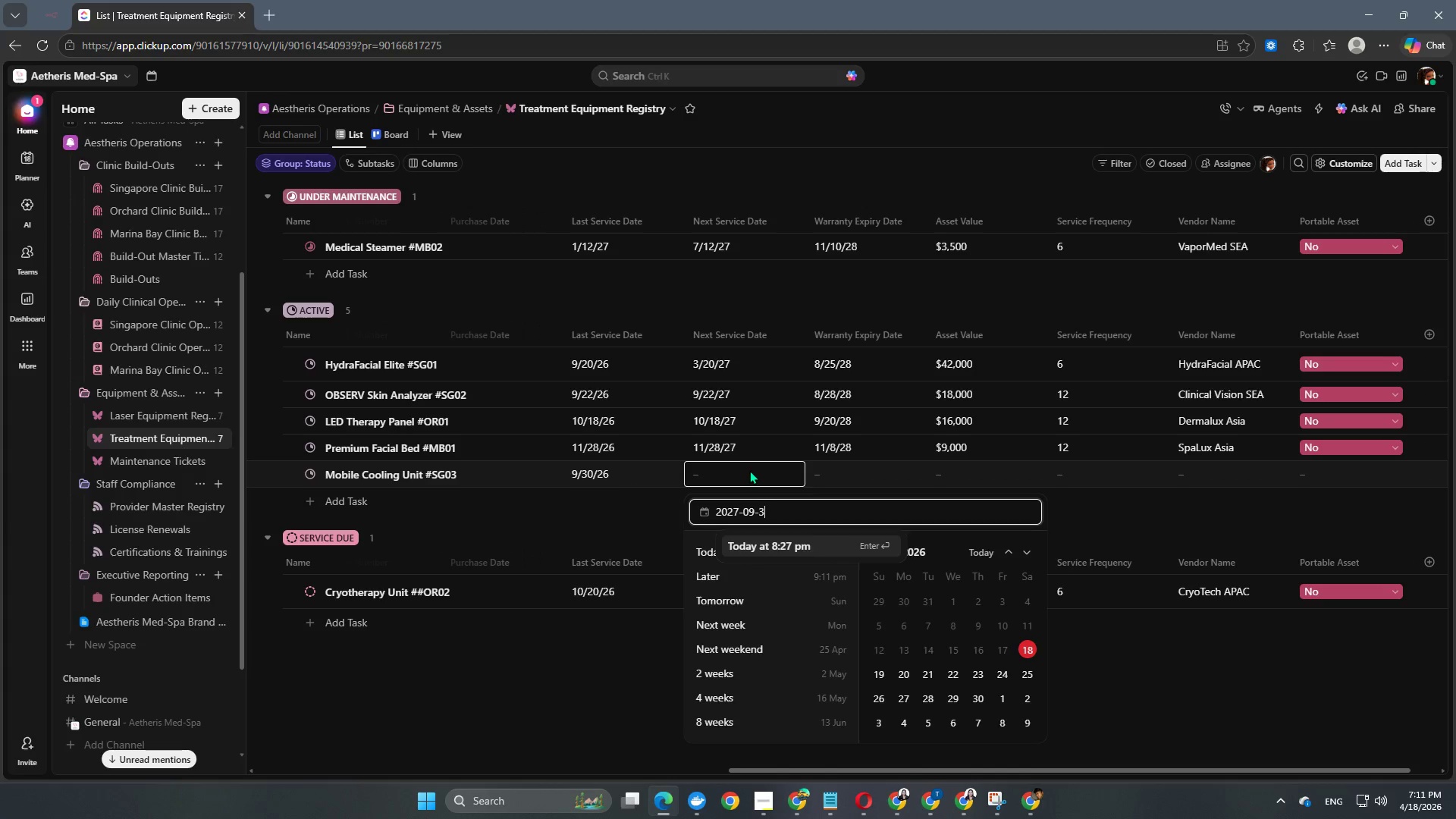 
key(Numpad3)
 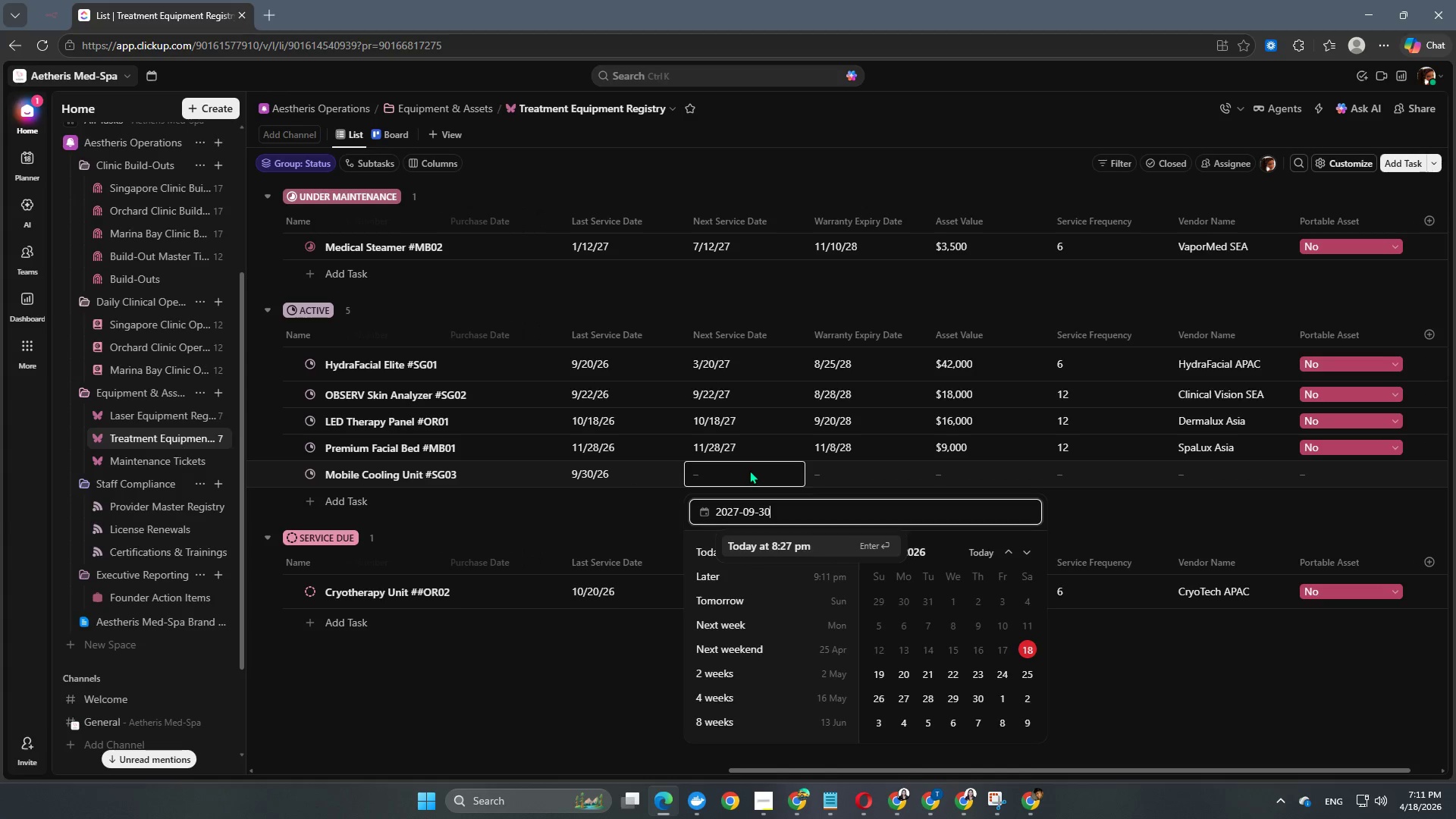 
key(Numpad0)
 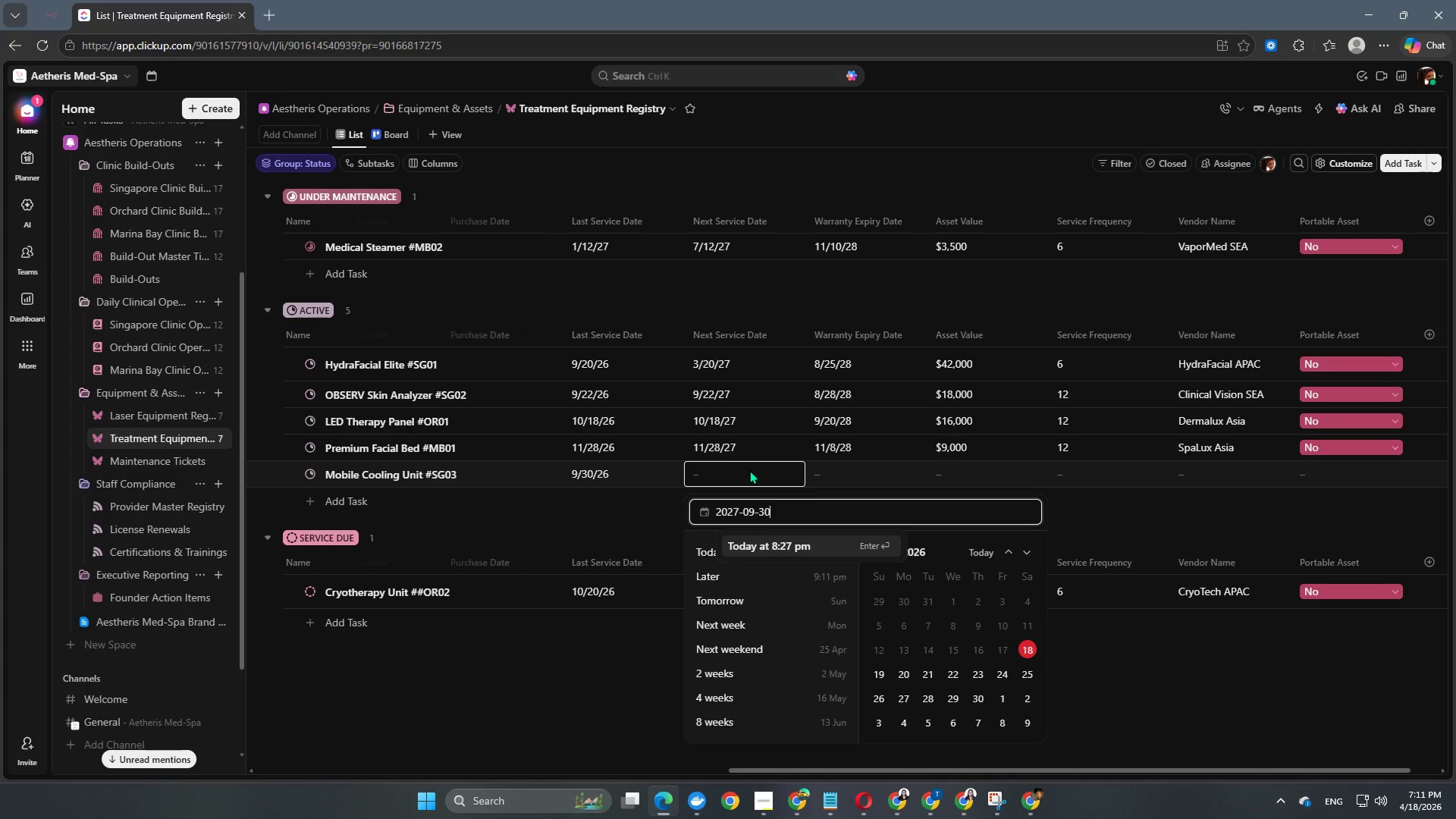 
key(NumpadEnter)
 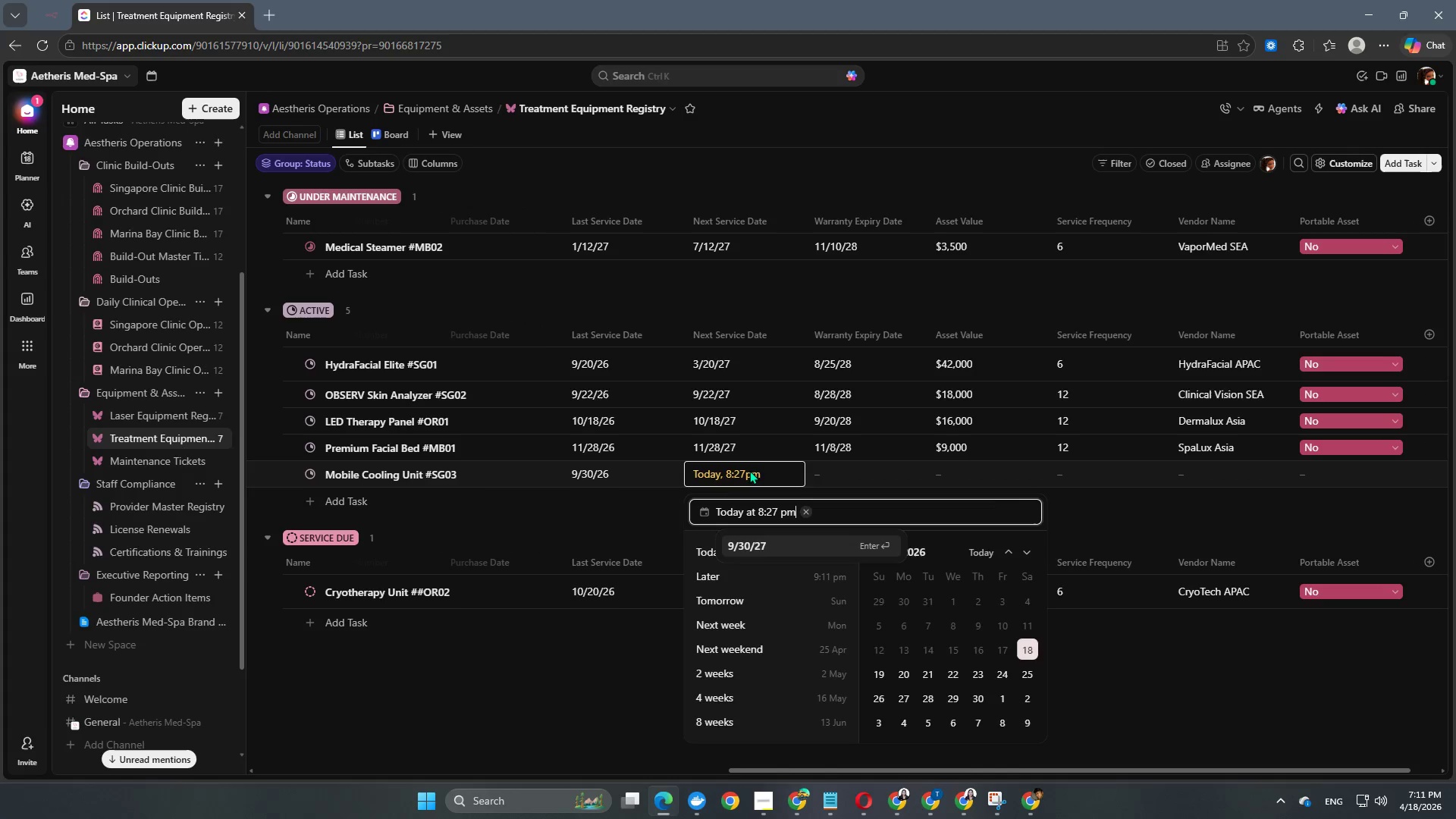 
key(NumpadEnter)
 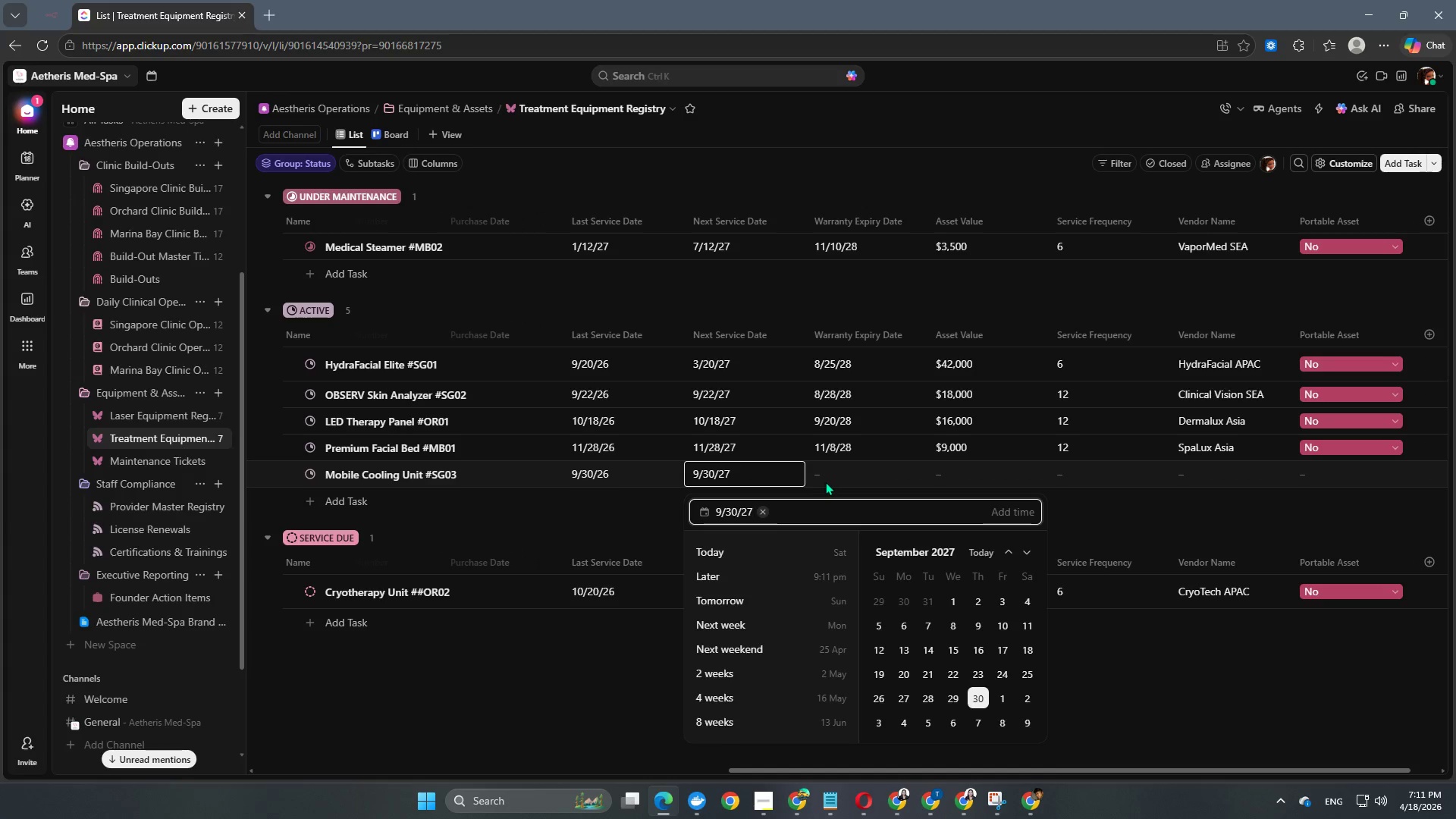 
double_click([841, 475])
 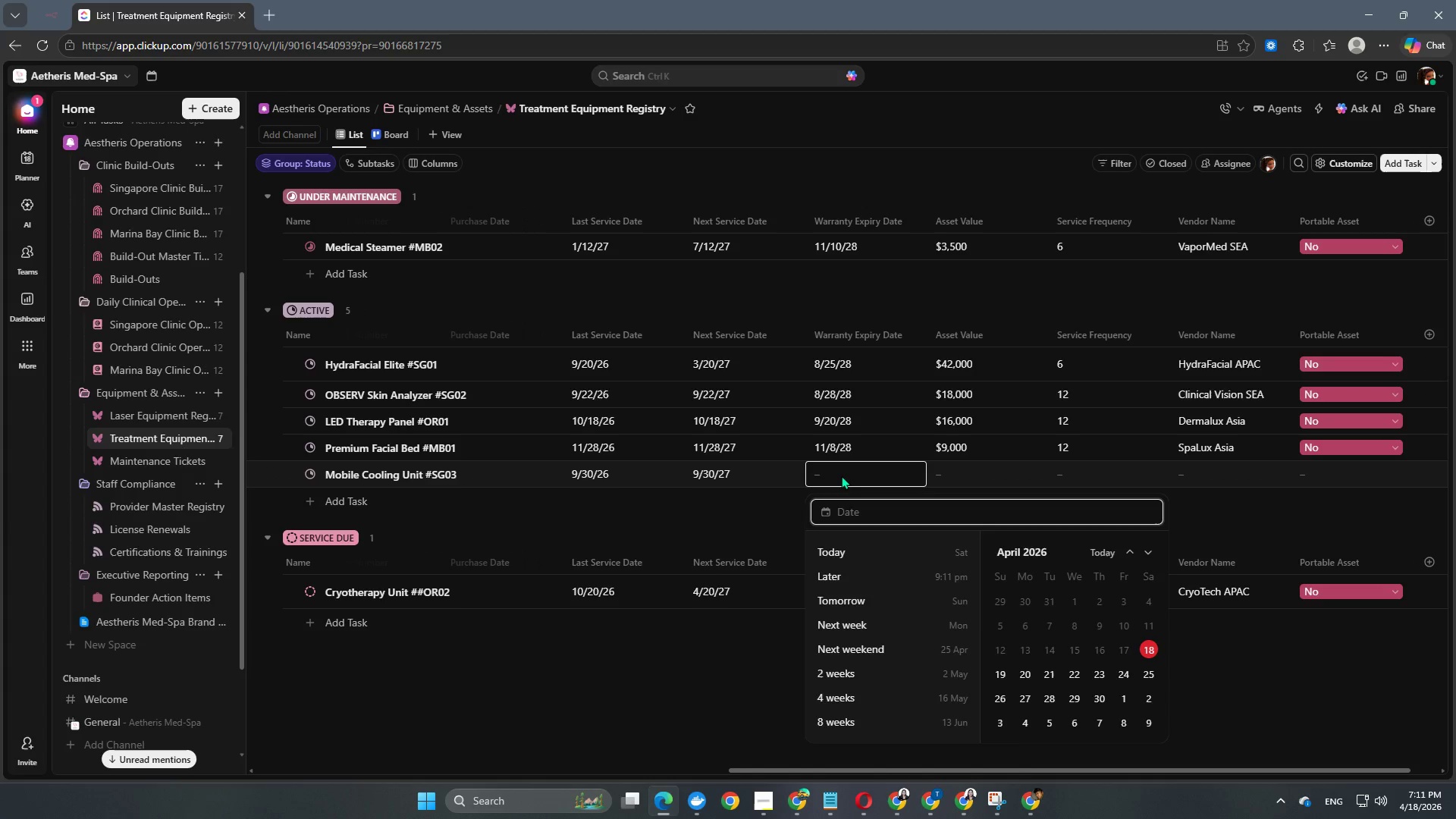 
wait(7.33)
 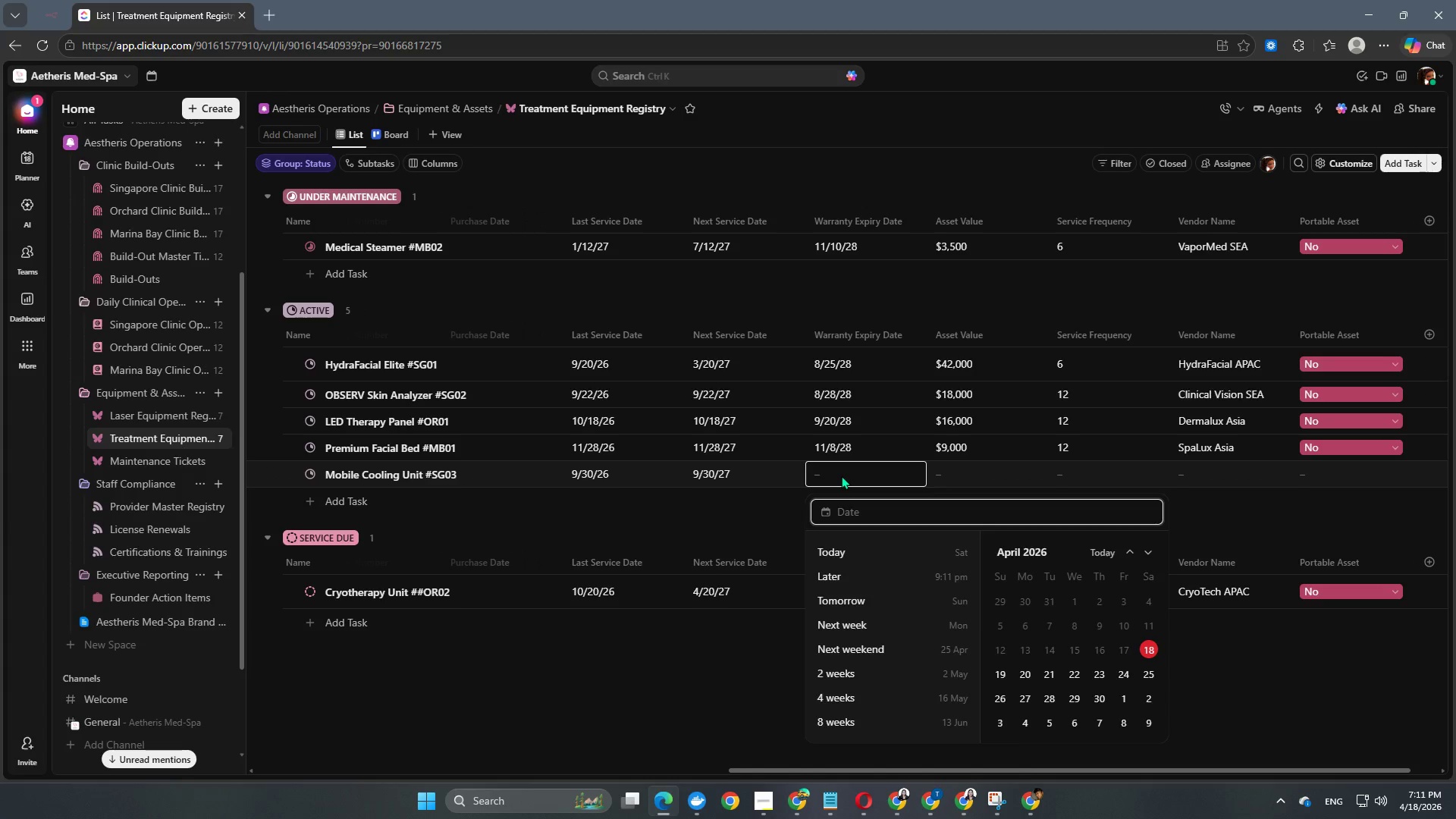 
key(Numpad2)
 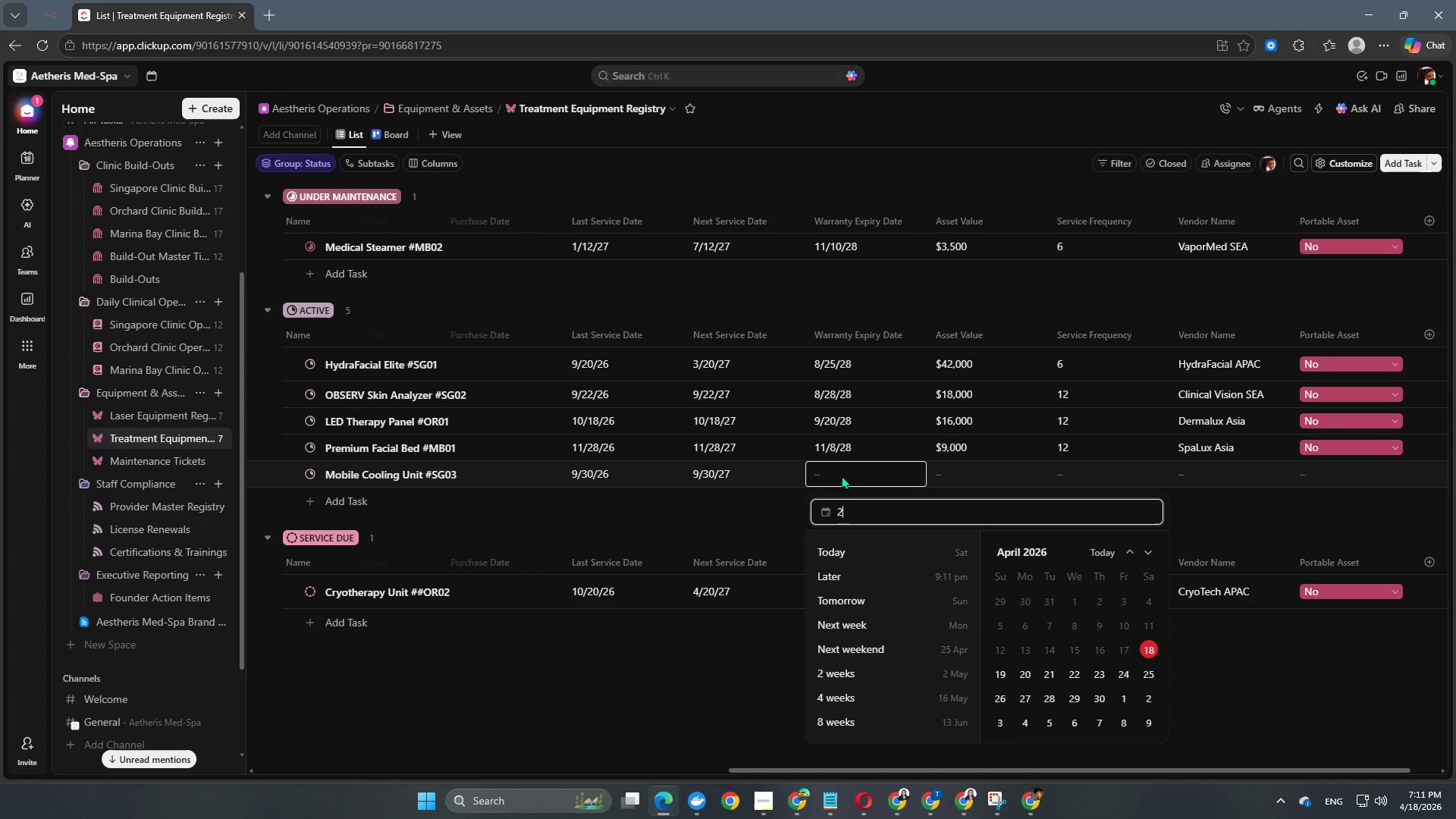 
key(Numpad0)
 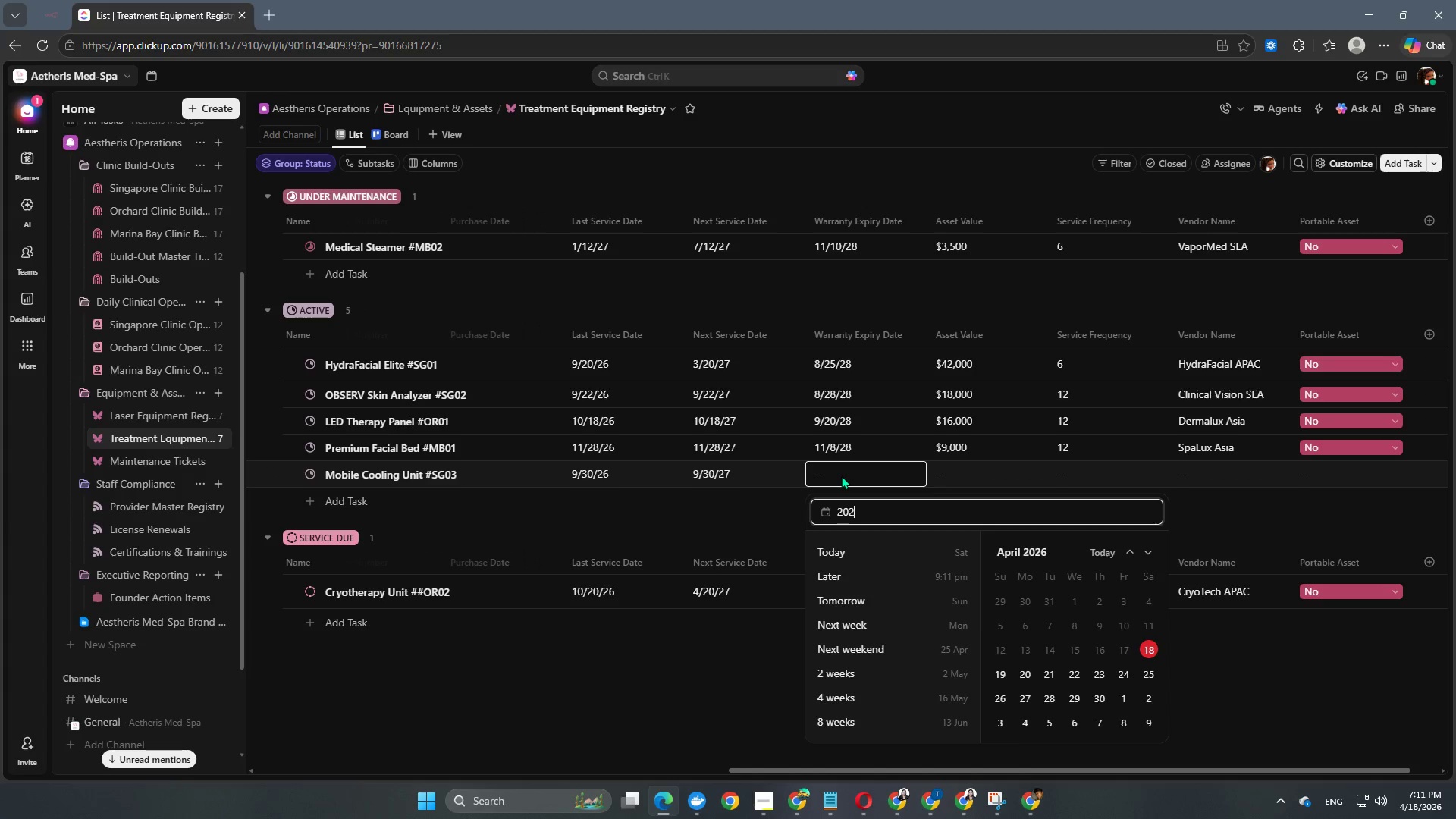 
key(Numpad2)
 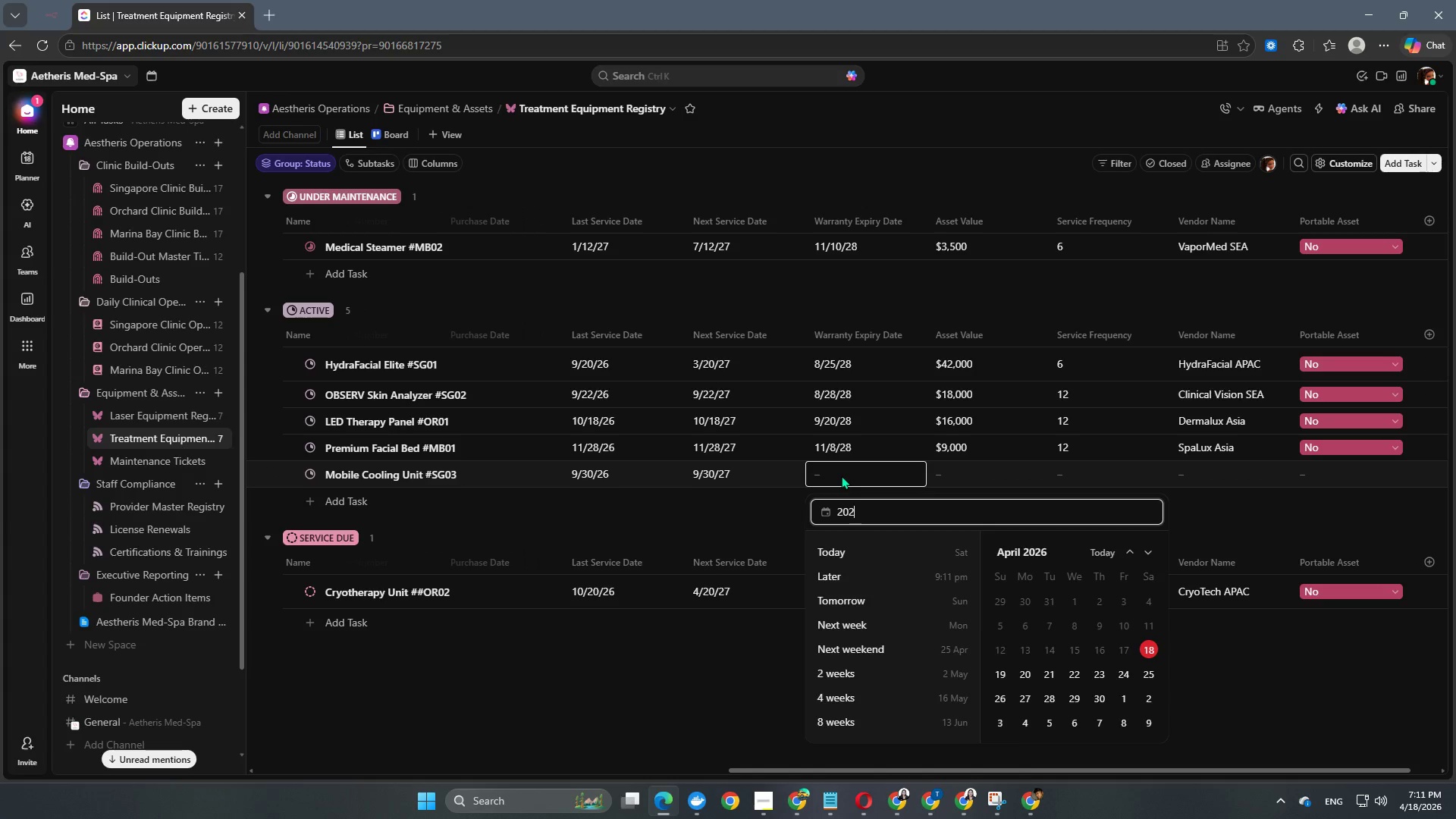 
key(Numpad8)
 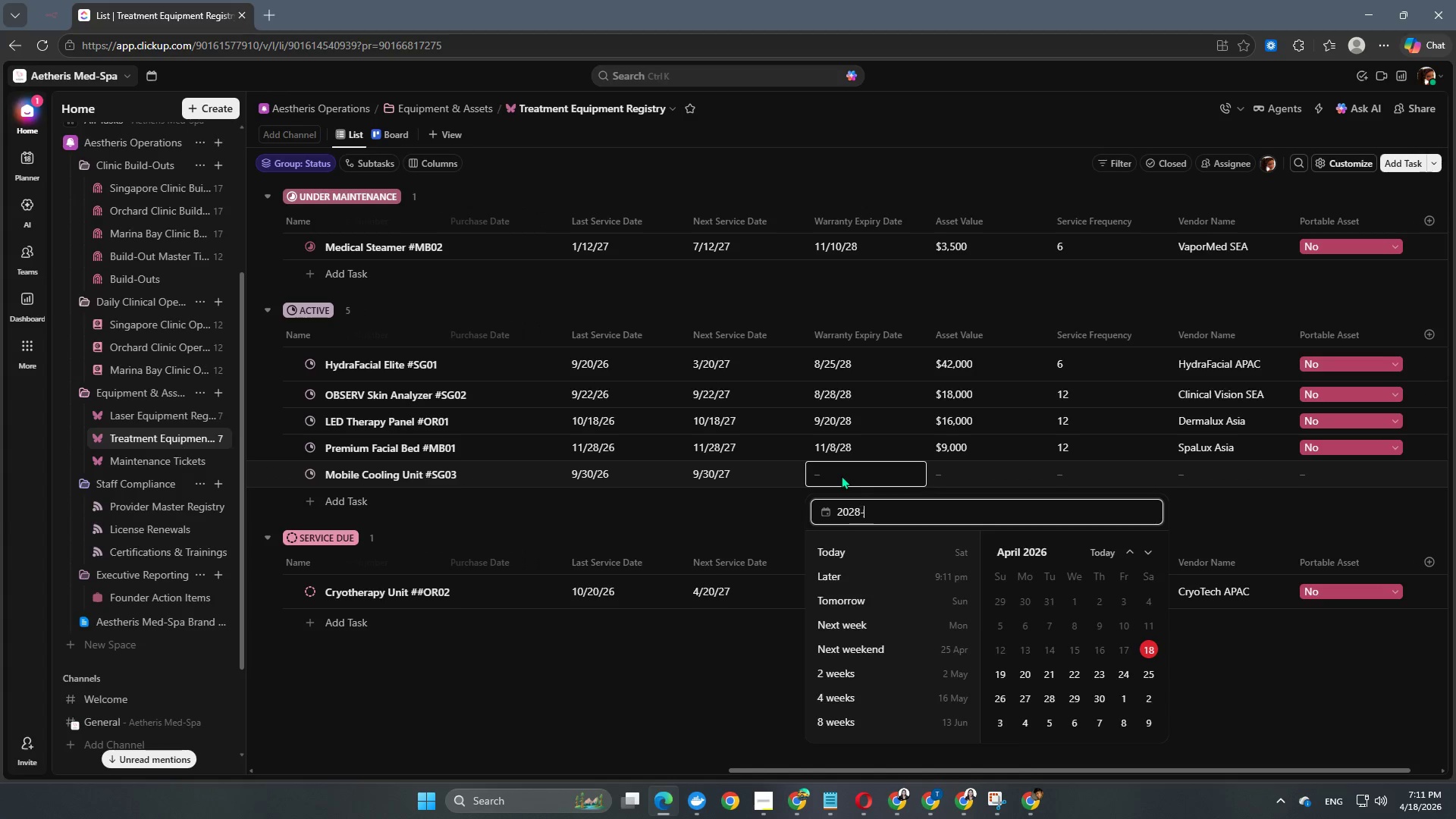 
key(NumpadSubtract)
 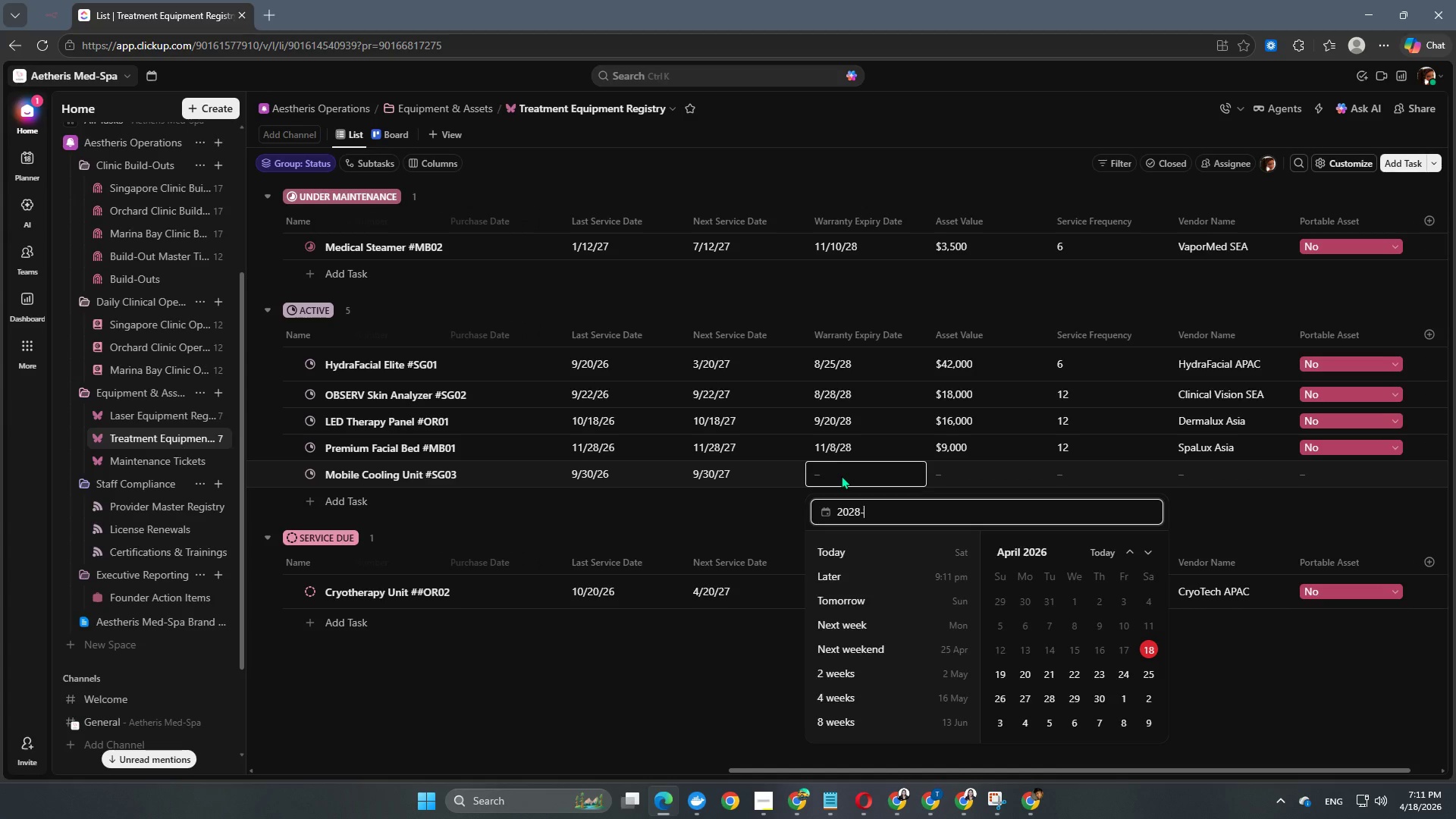 
key(Numpad0)
 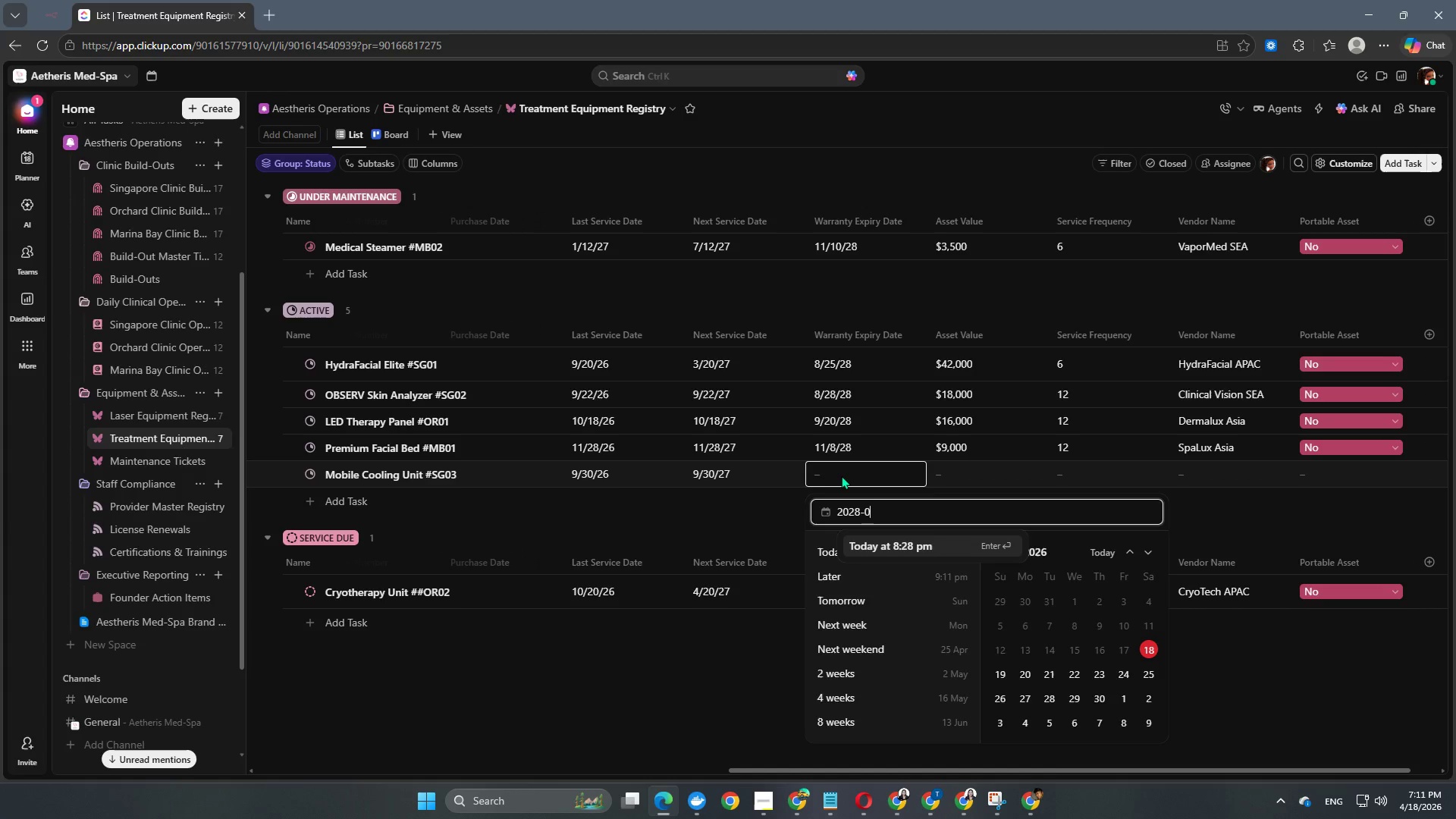 
key(Numpad9)
 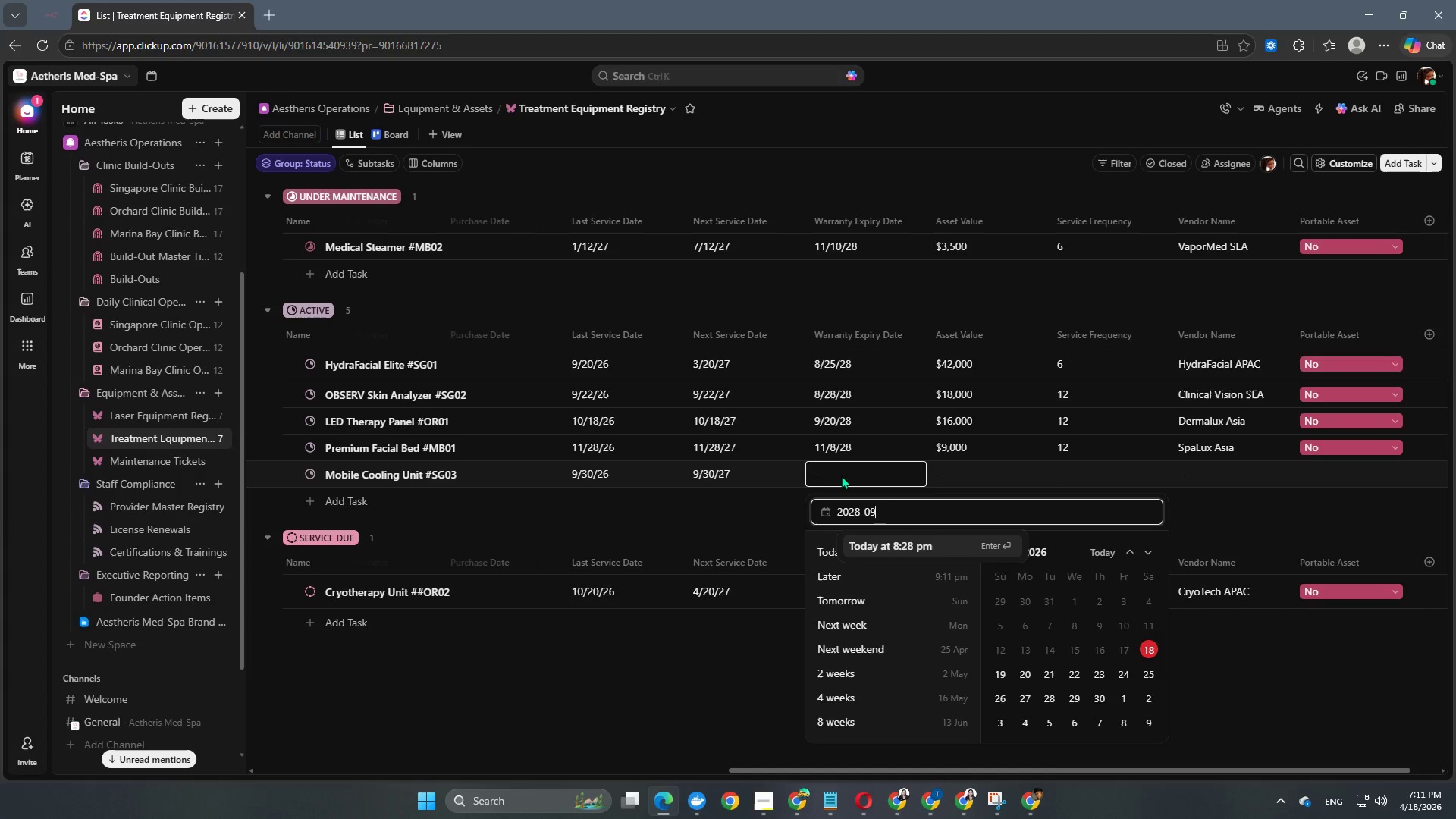 
key(NumpadSubtract)
 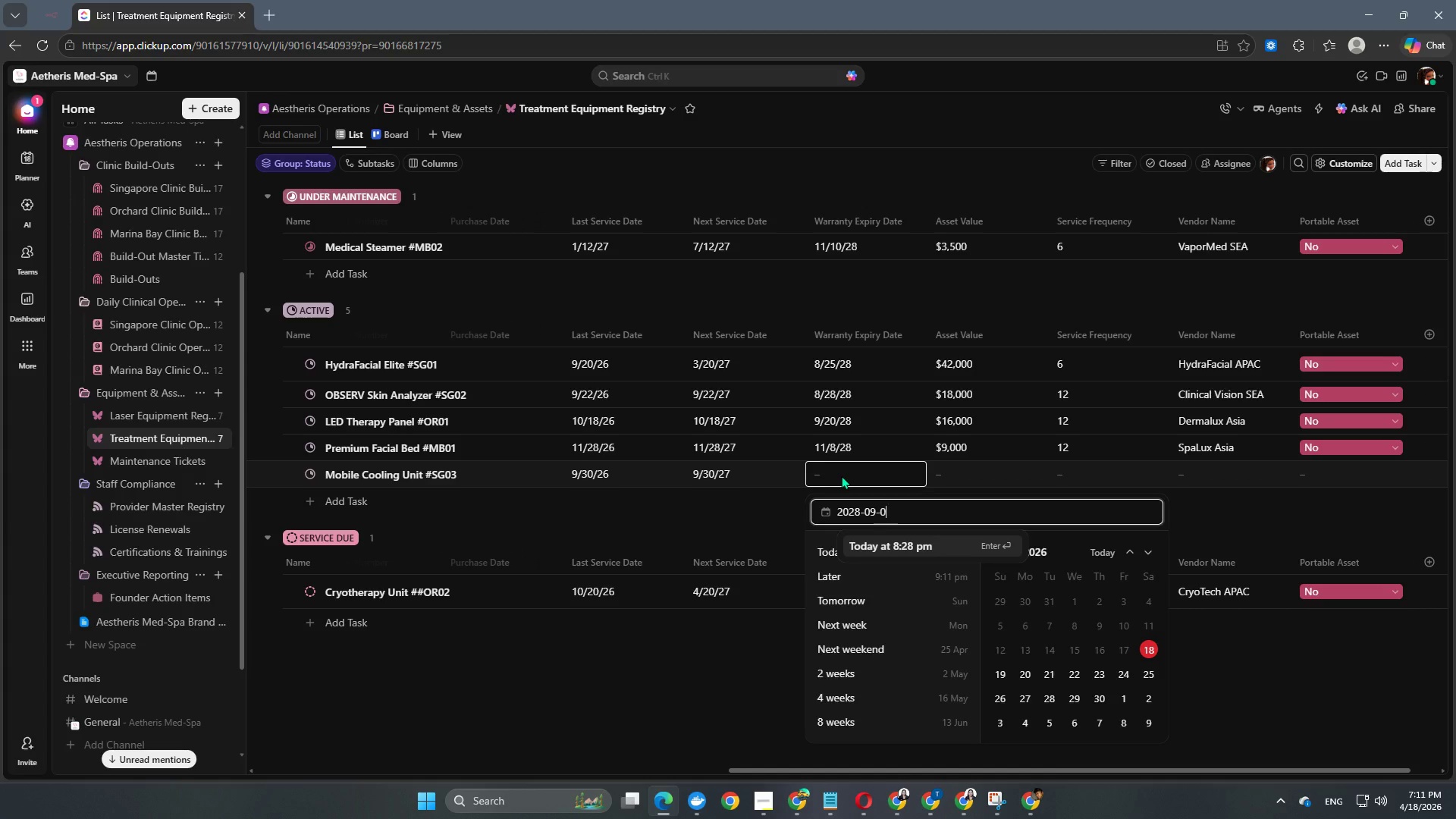 
key(Numpad0)
 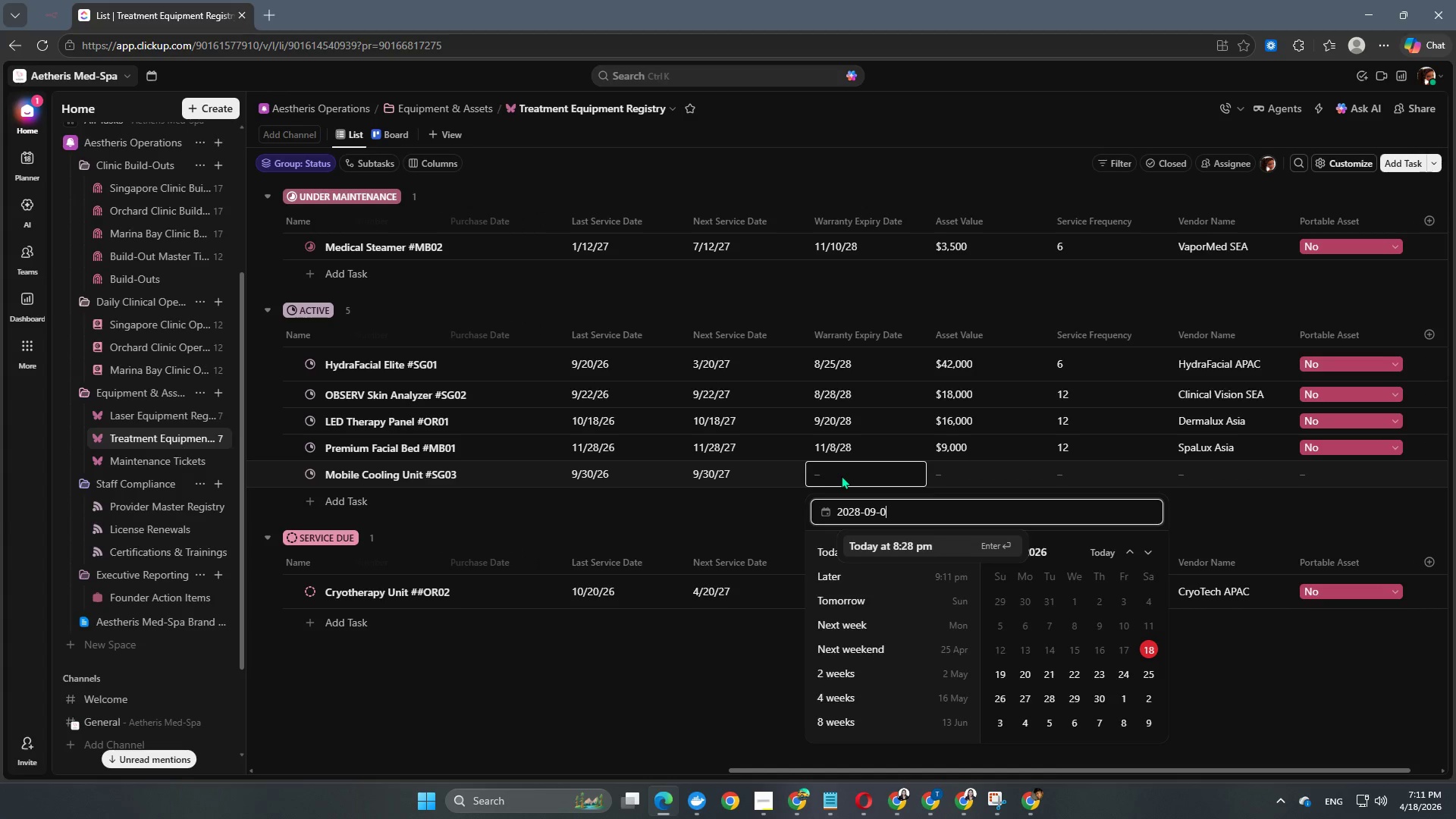 
key(Numpad1)
 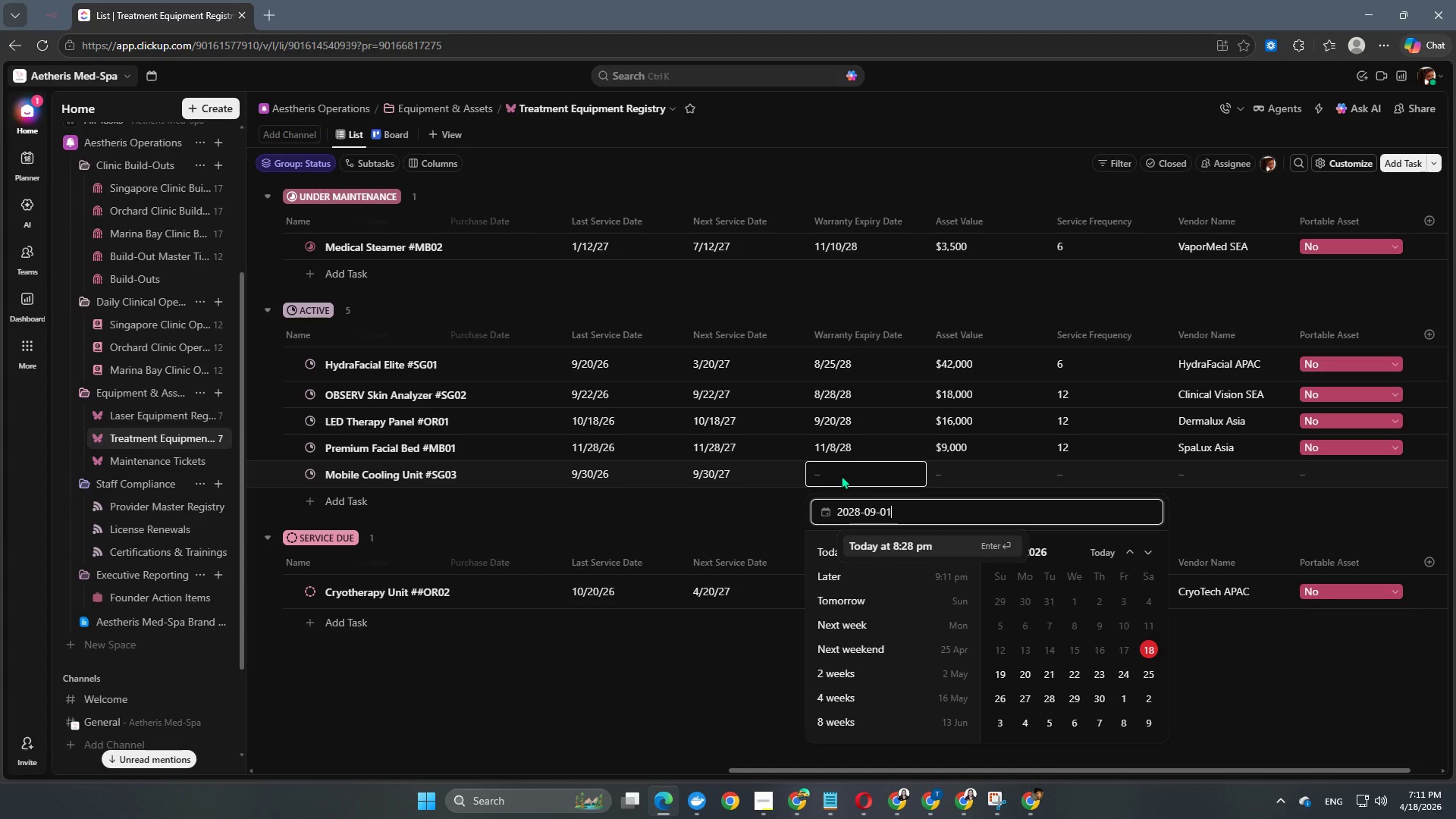 
key(NumpadEnter)
 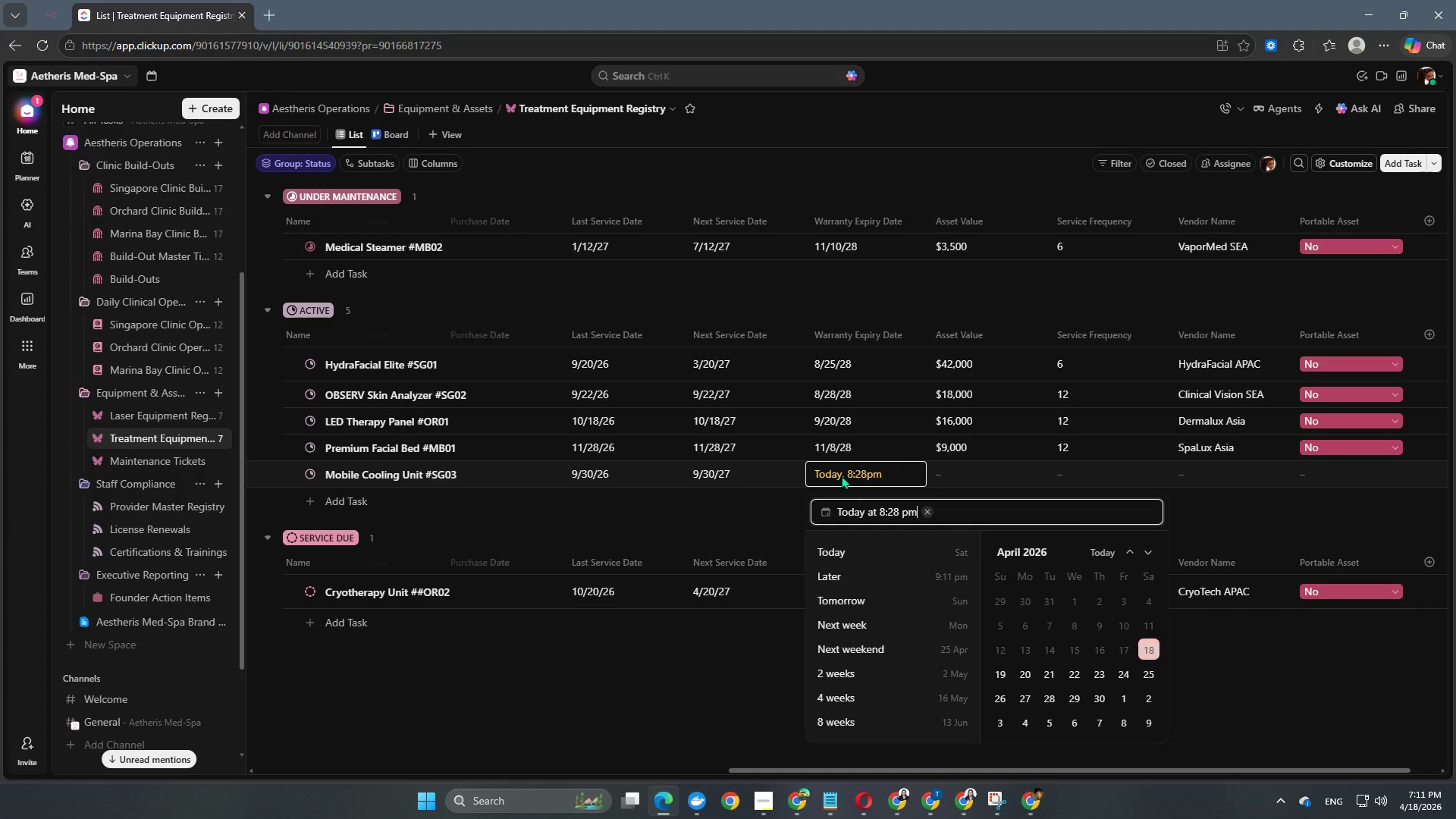 
key(NumpadEnter)
 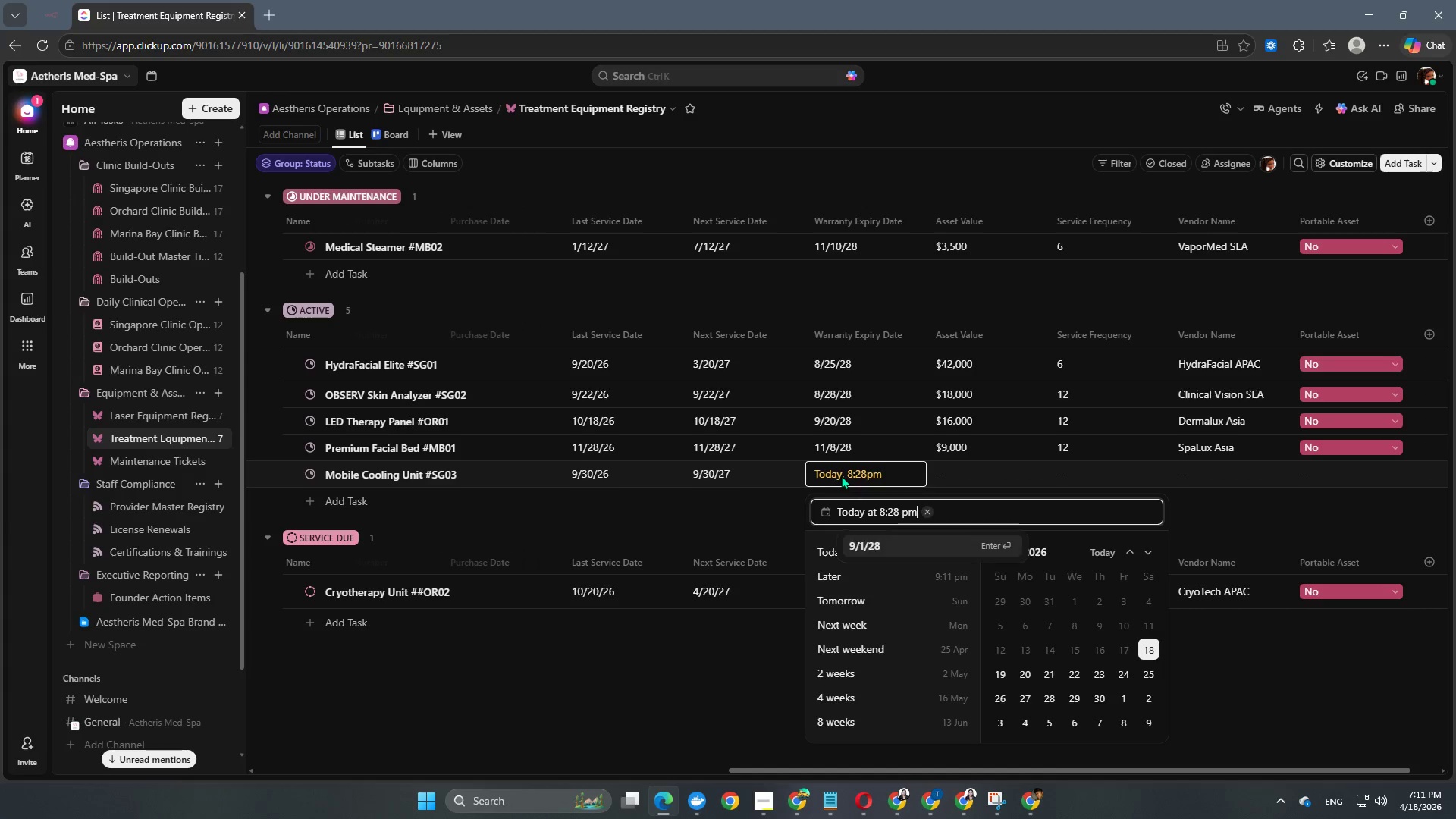 
key(NumpadEnter)
 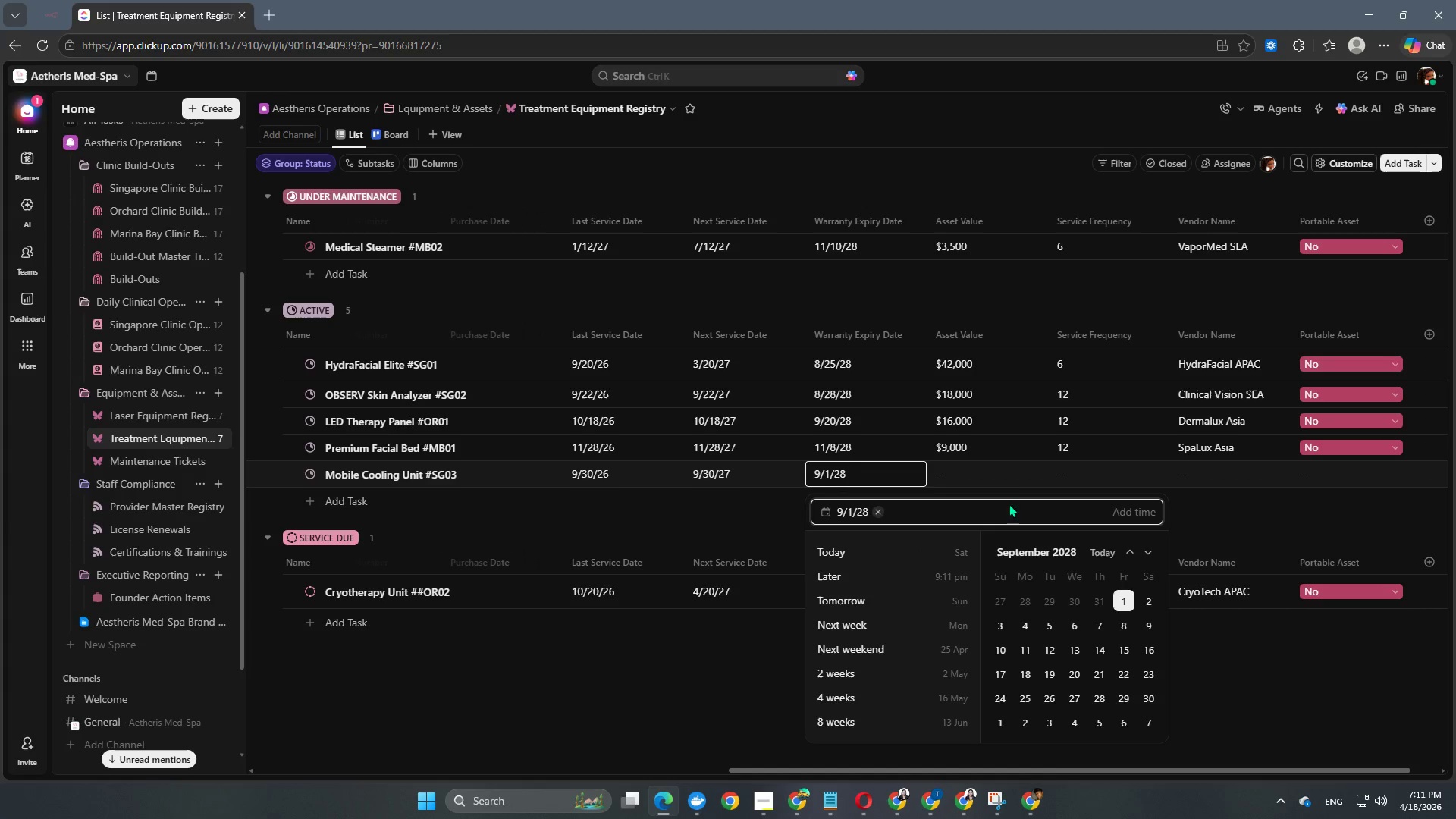 
left_click([1015, 472])
 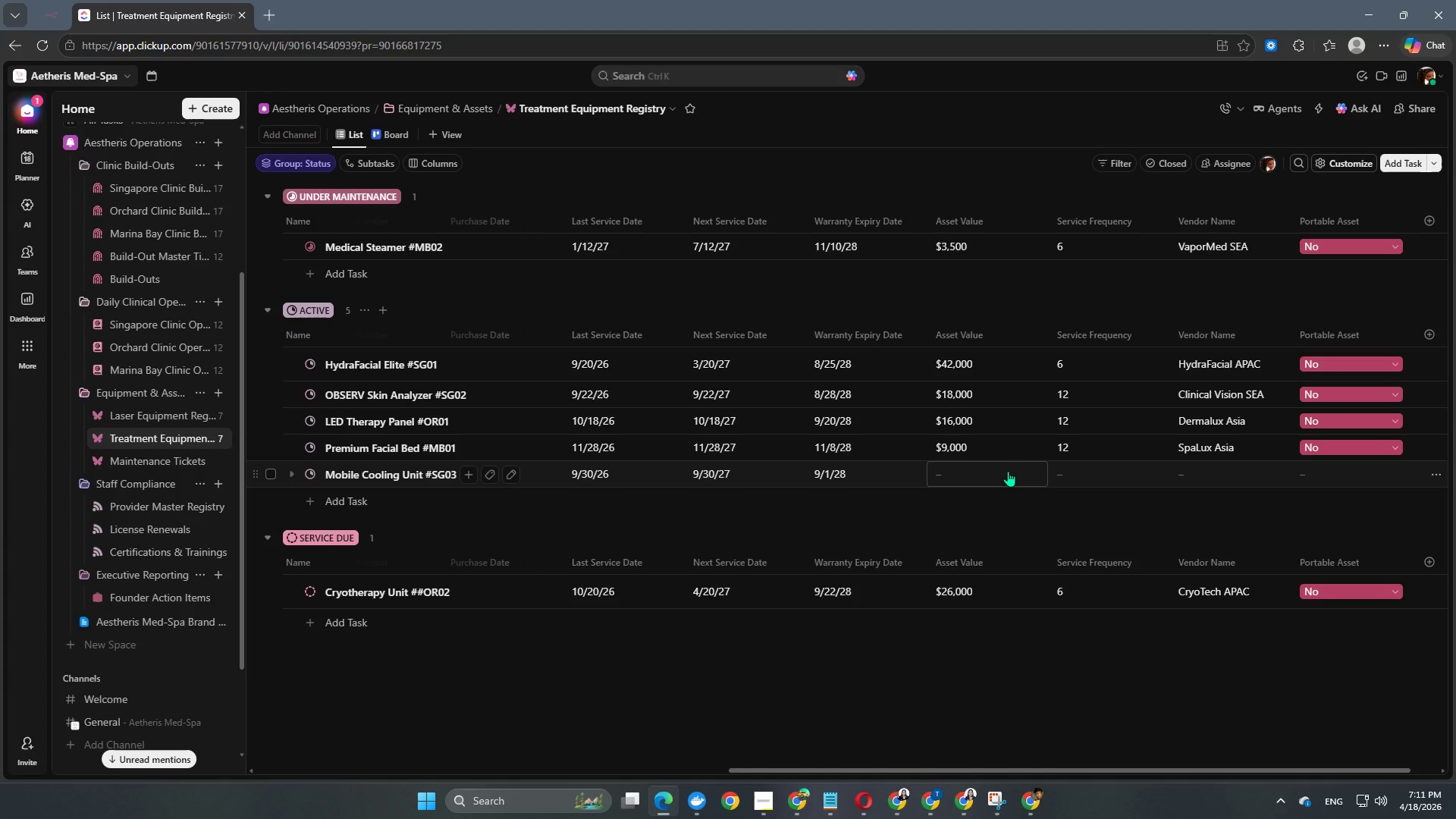 
left_click([1008, 471])
 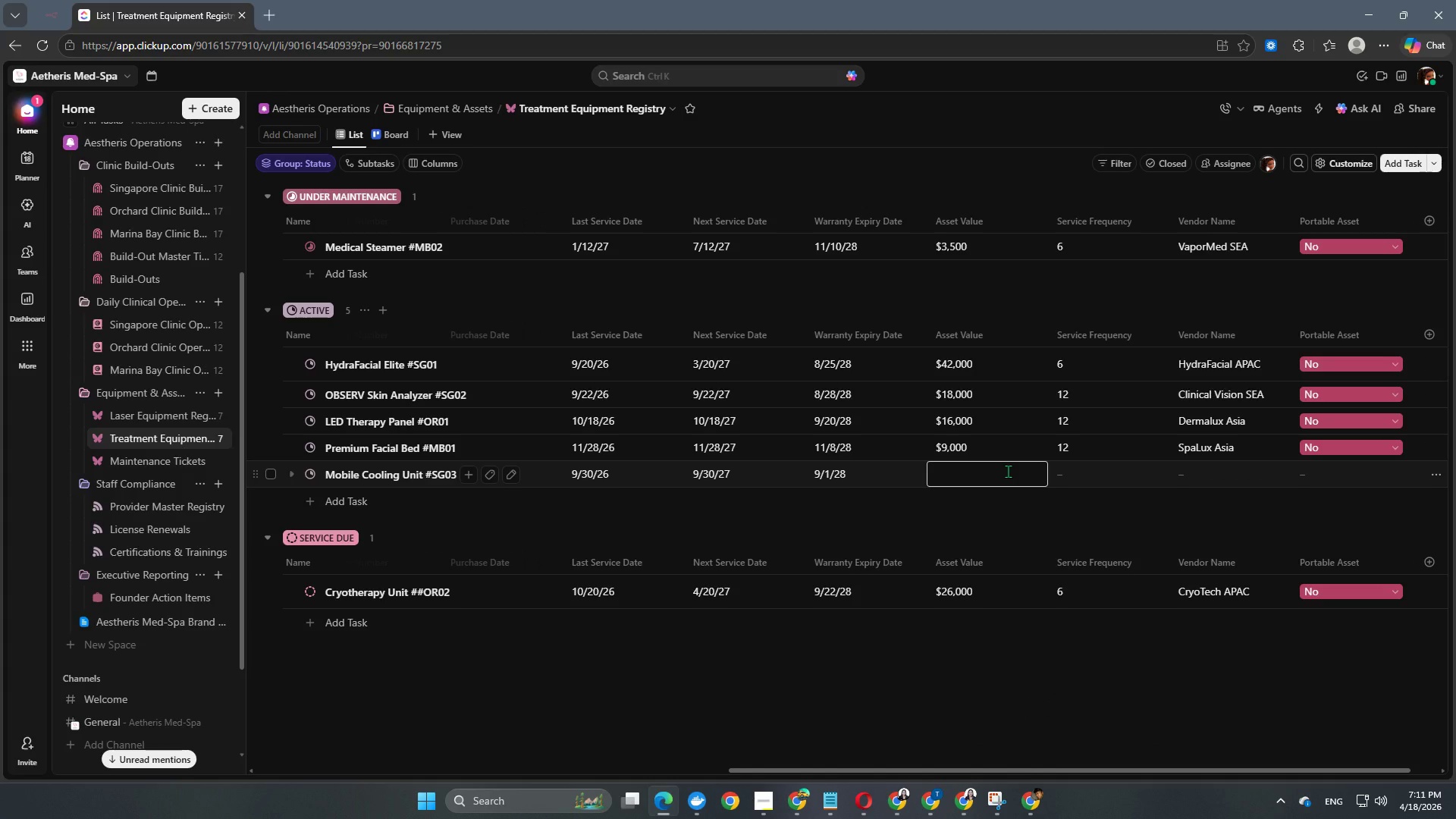 
key(Numpad4)
 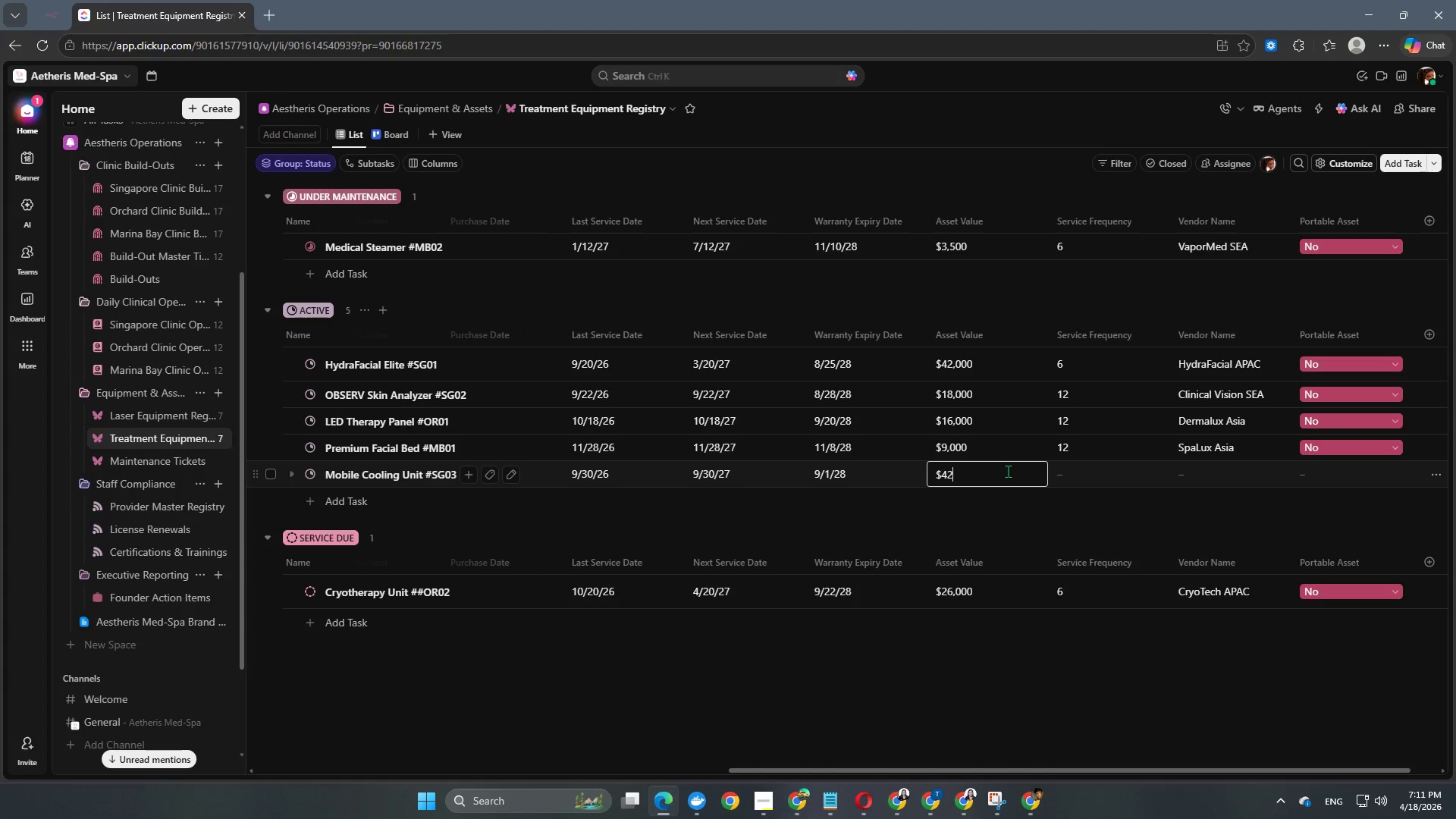 
key(Numpad2)
 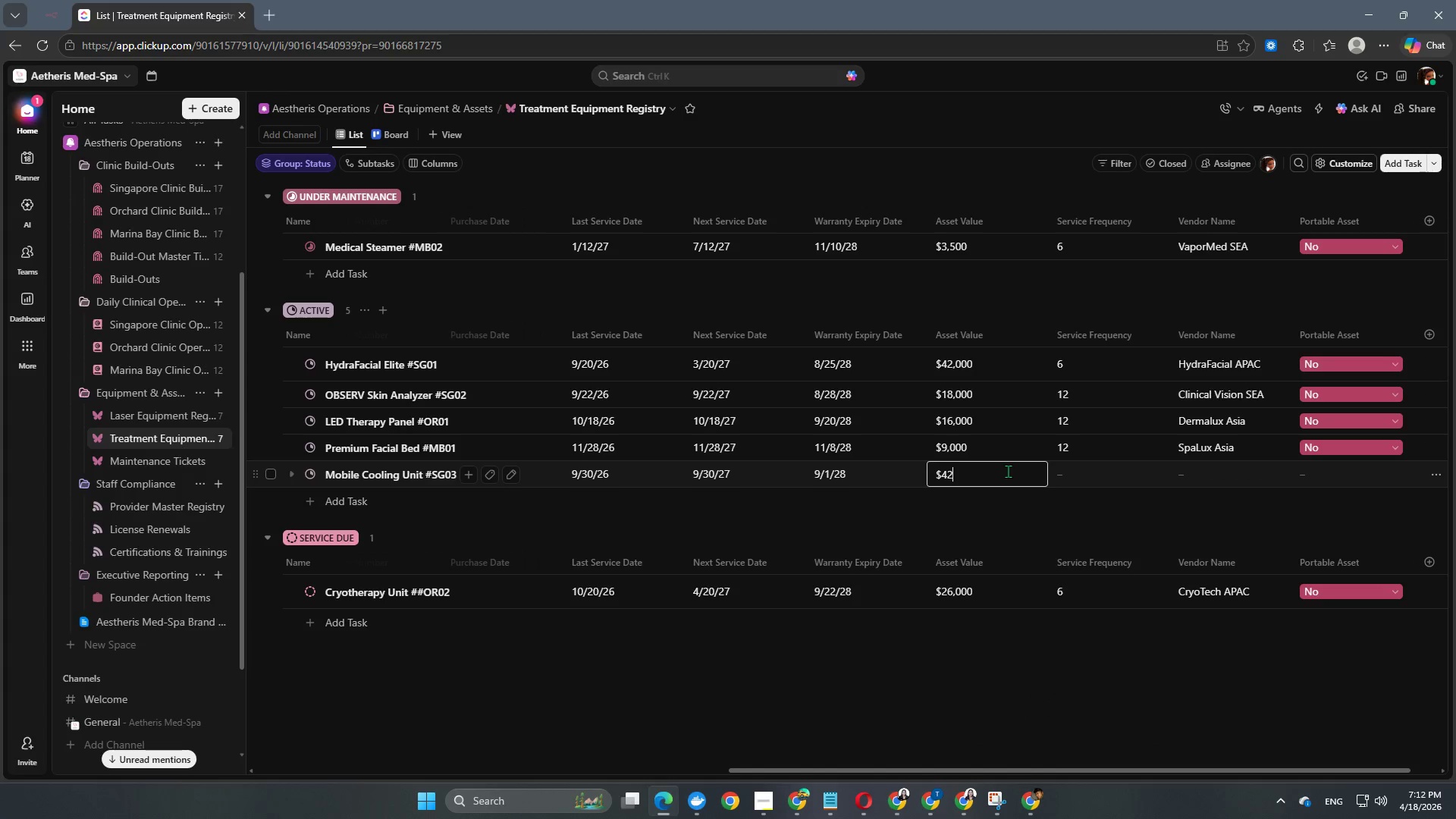 
key(Numpad0)
 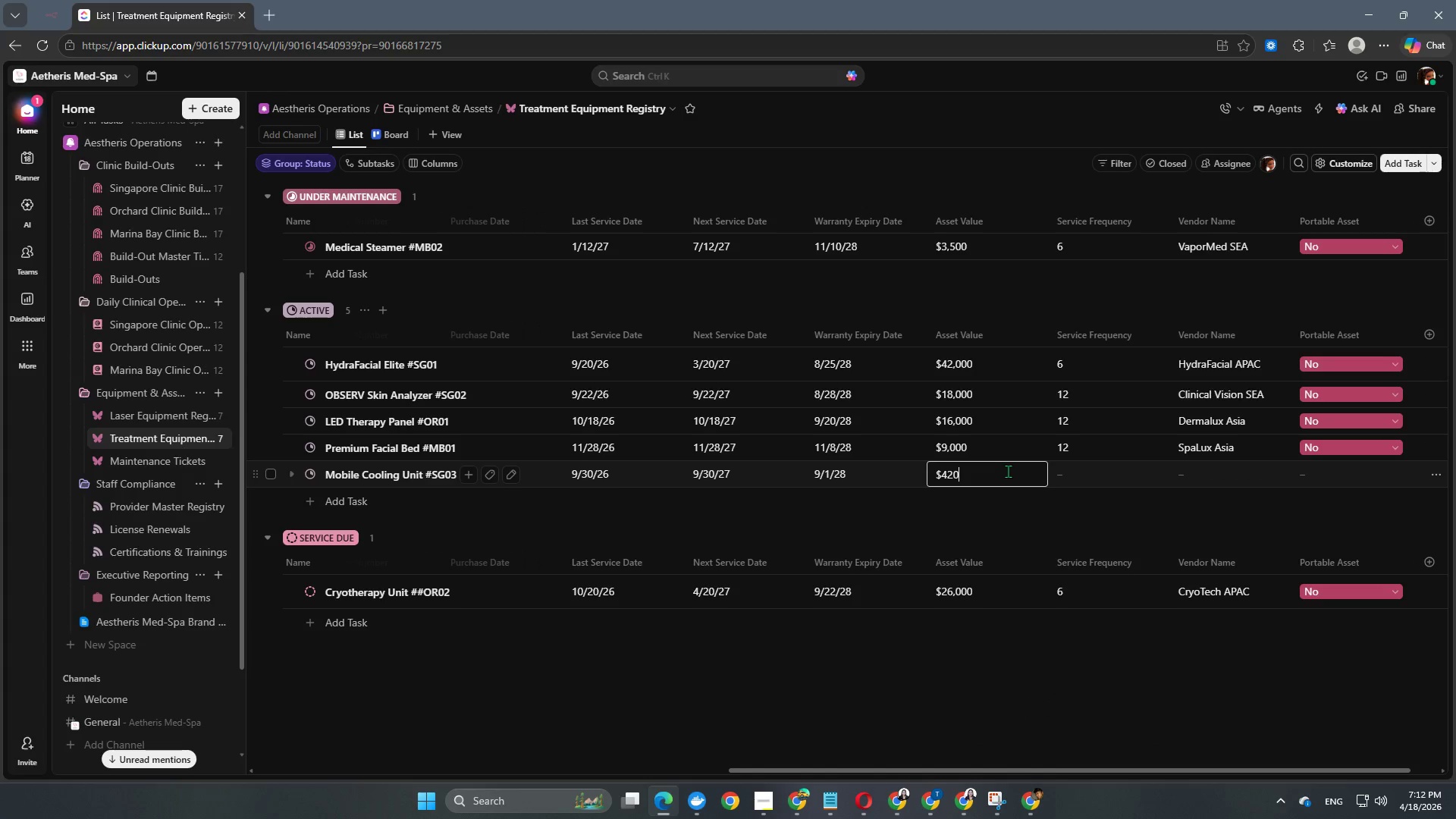 
key(Numpad0)
 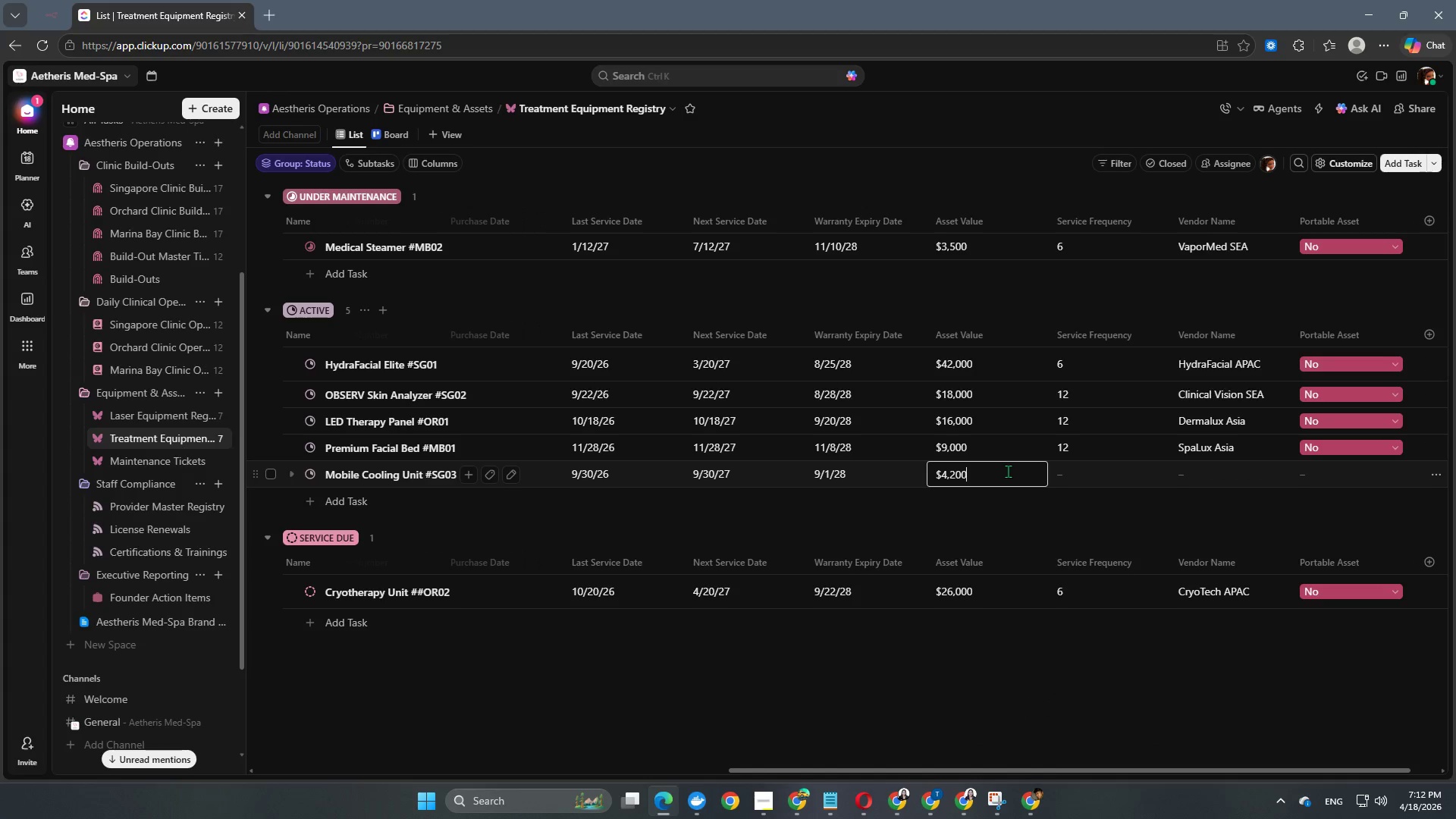 
key(Numpad0)
 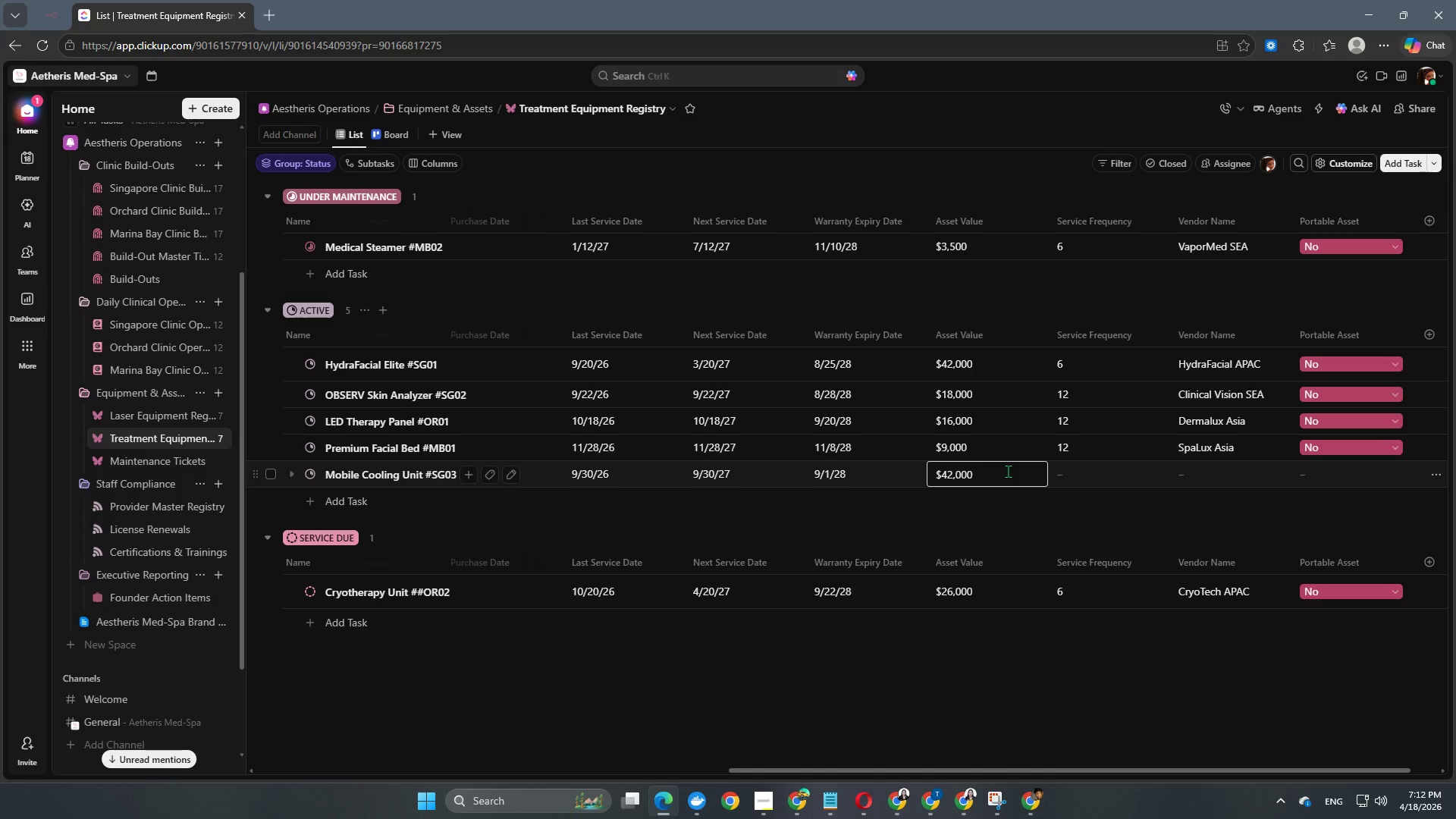 
key(Backspace)
 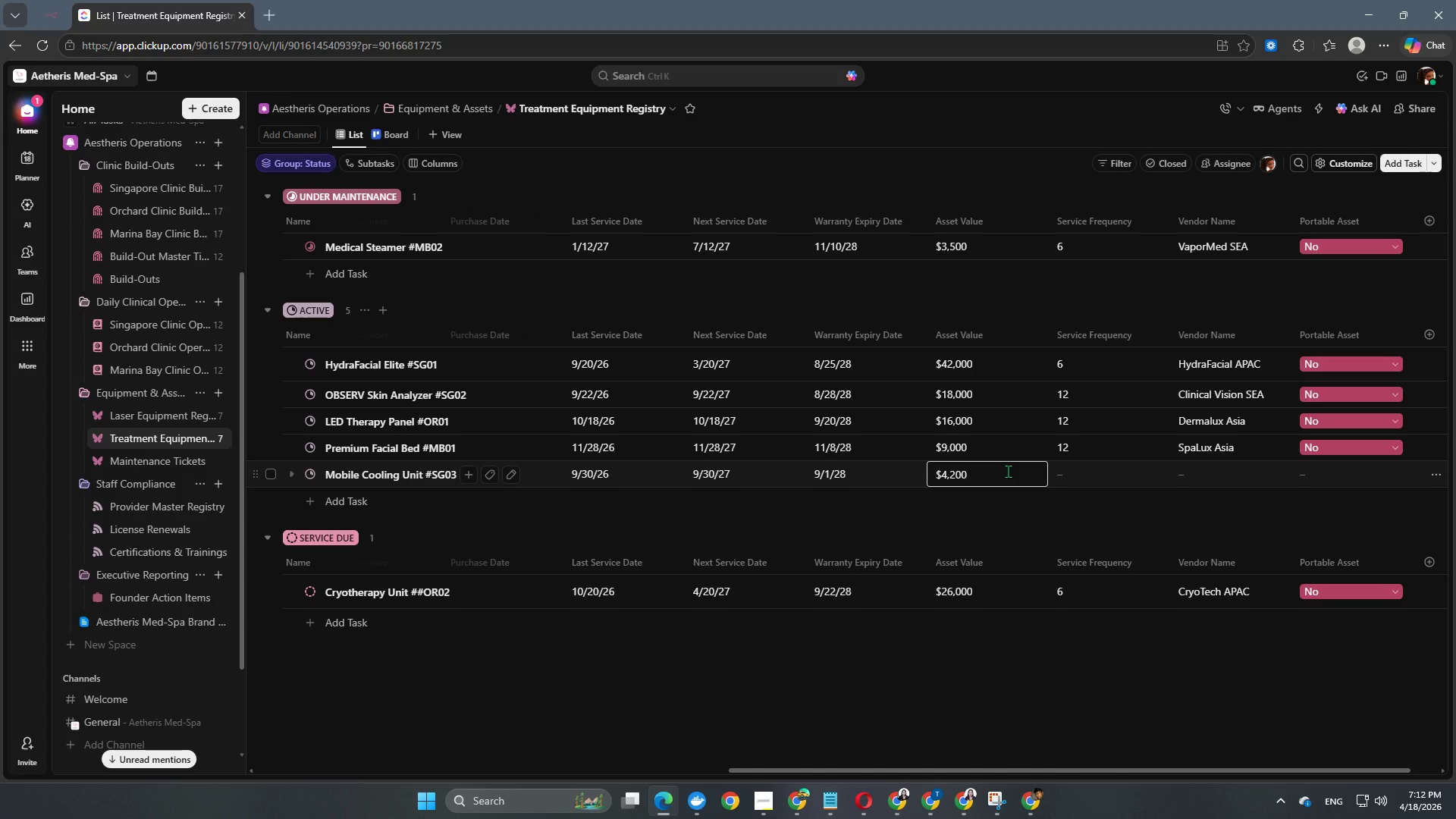 
key(NumpadEnter)
 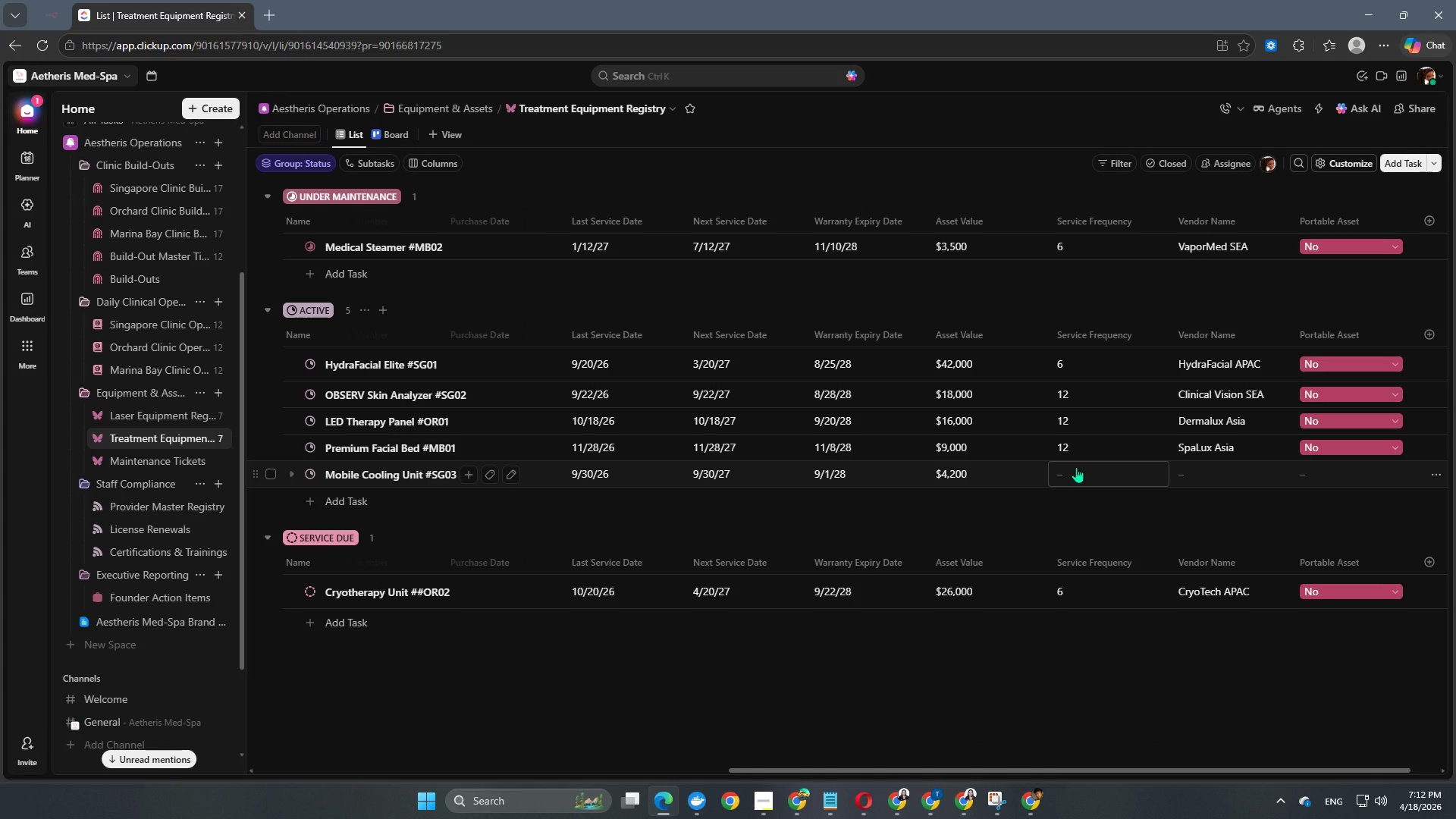 
left_click([1076, 467])
 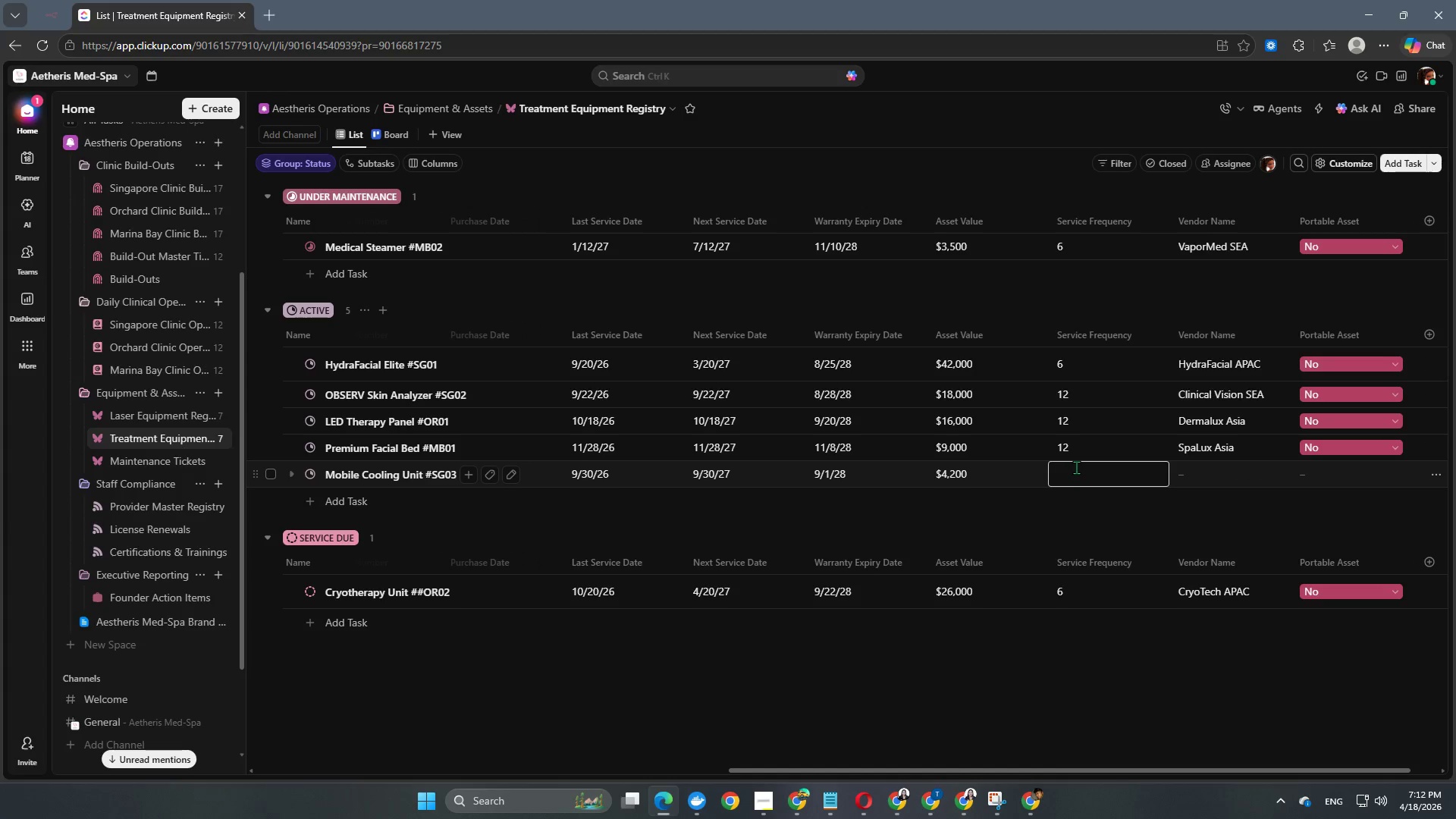 
key(Numpad1)
 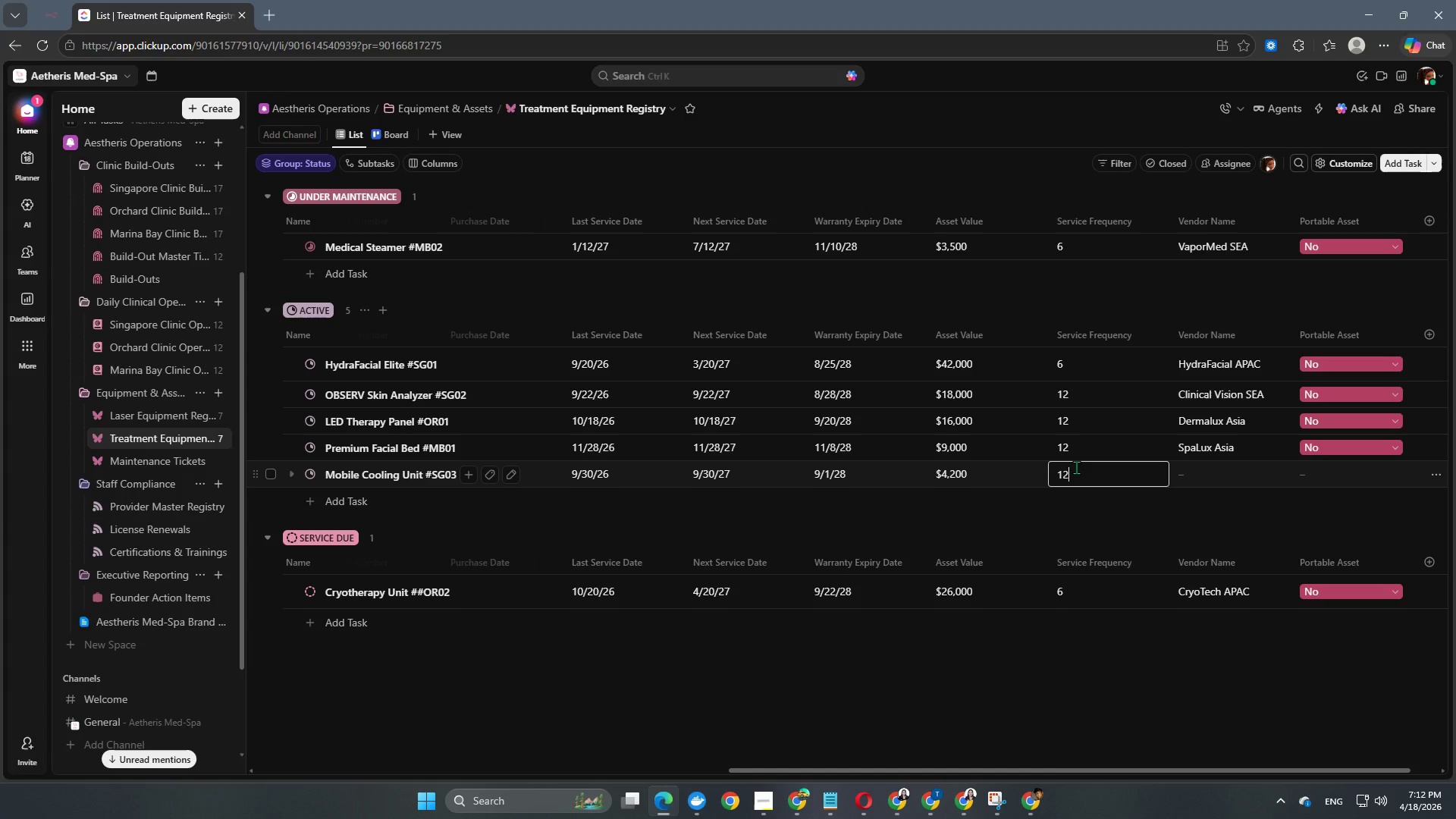 
key(Numpad2)
 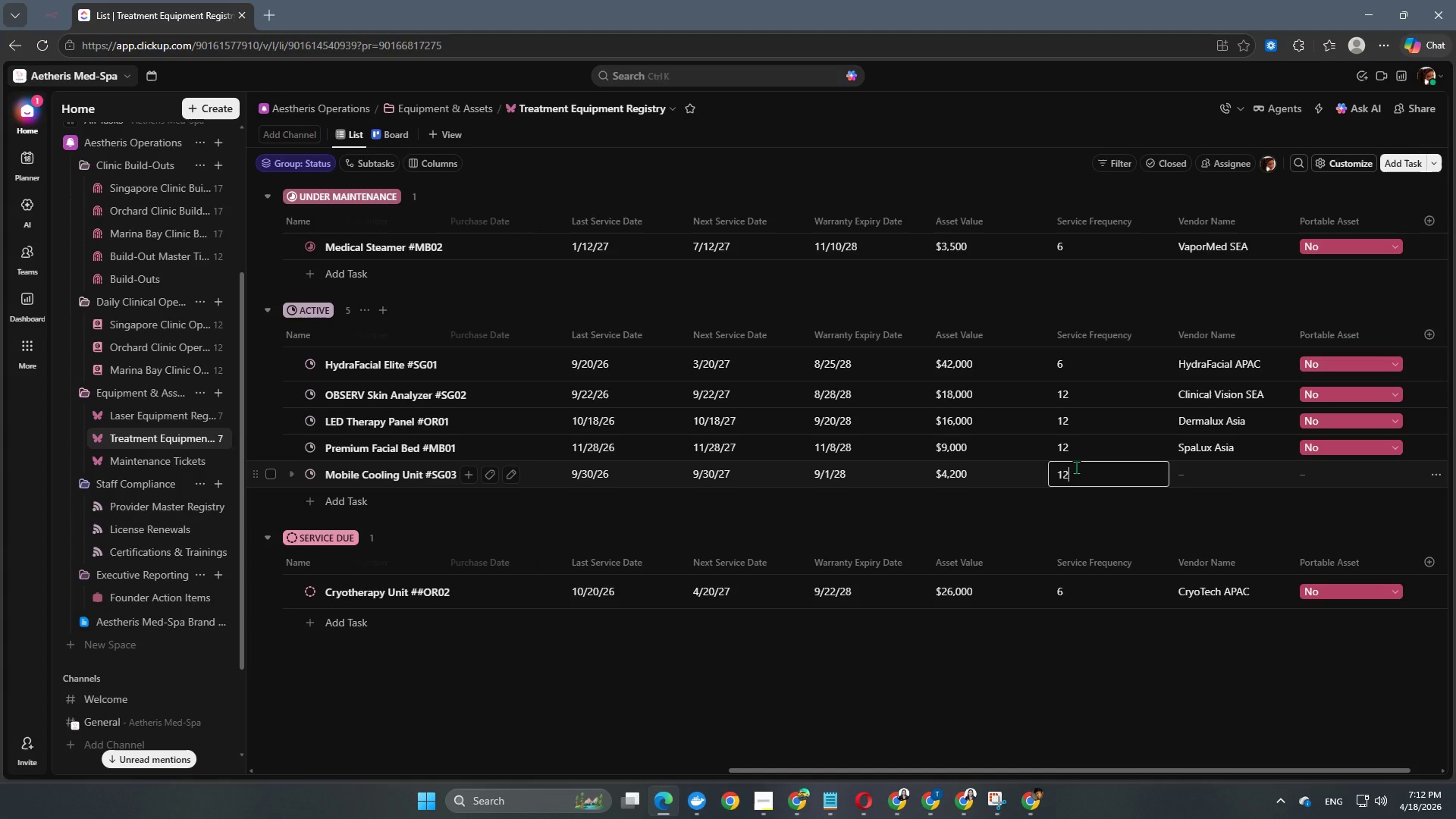 
key(NumpadEnter)
 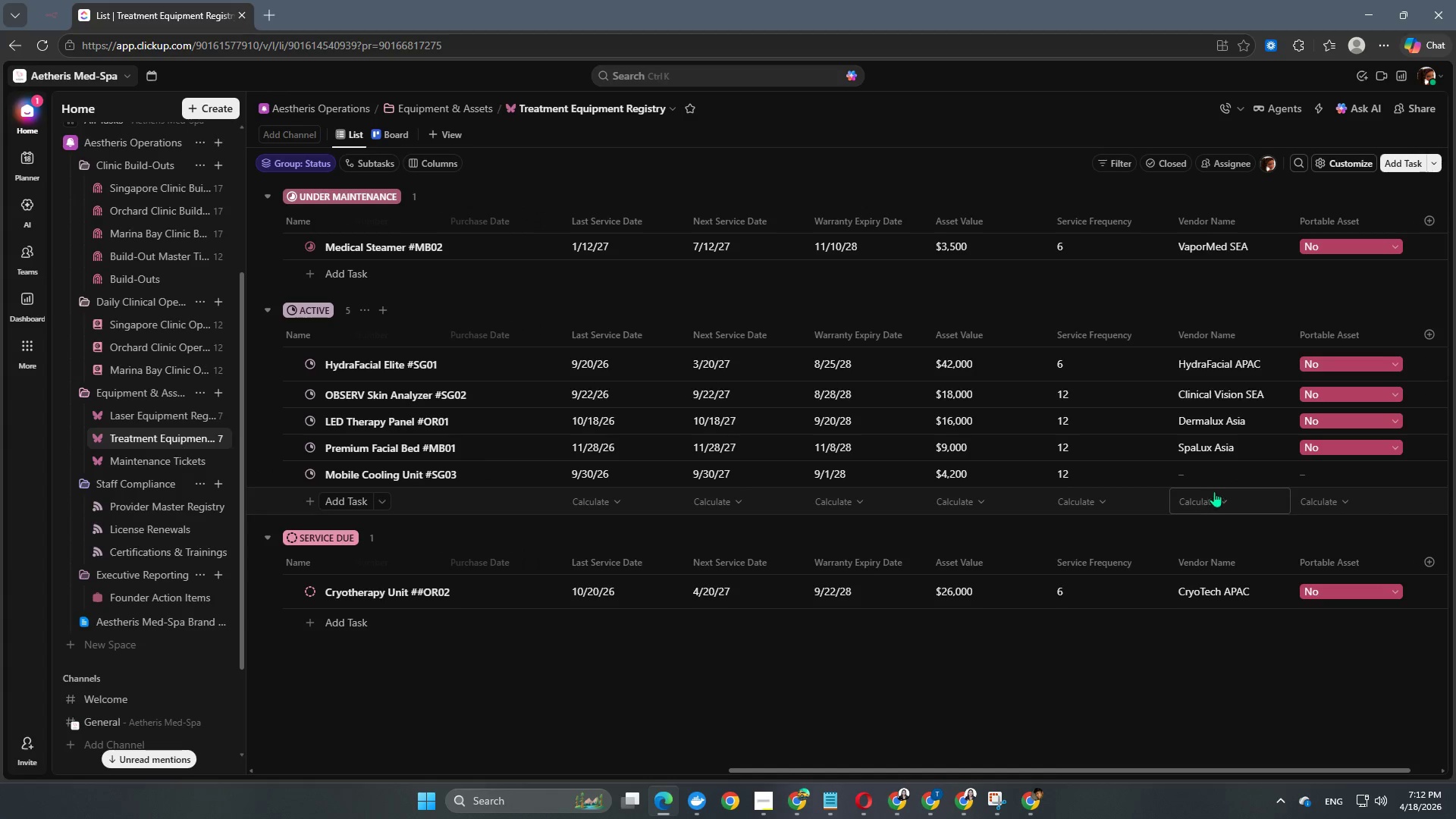 
left_click([1231, 472])
 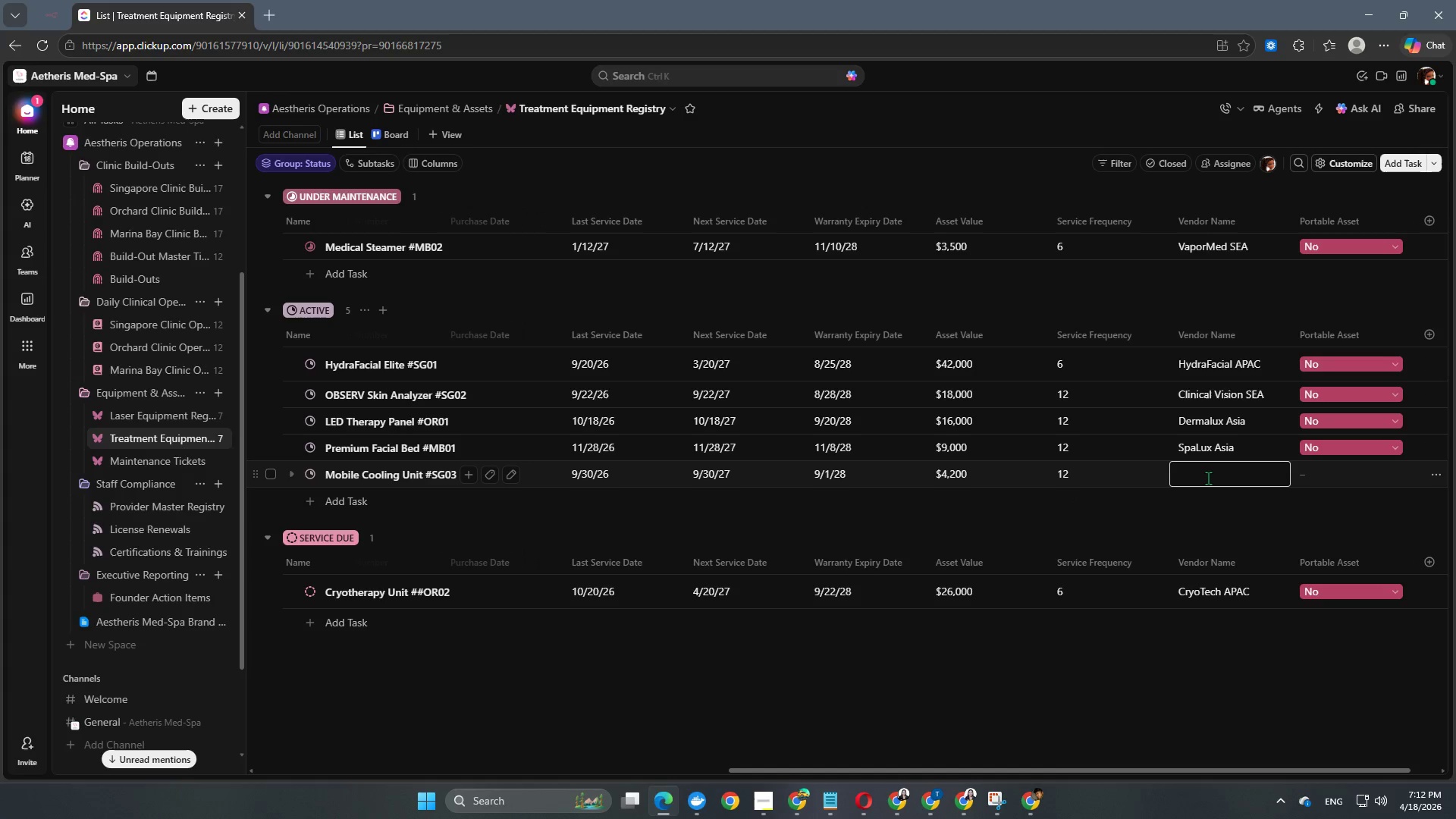 
type(CoolTech Supplies)
 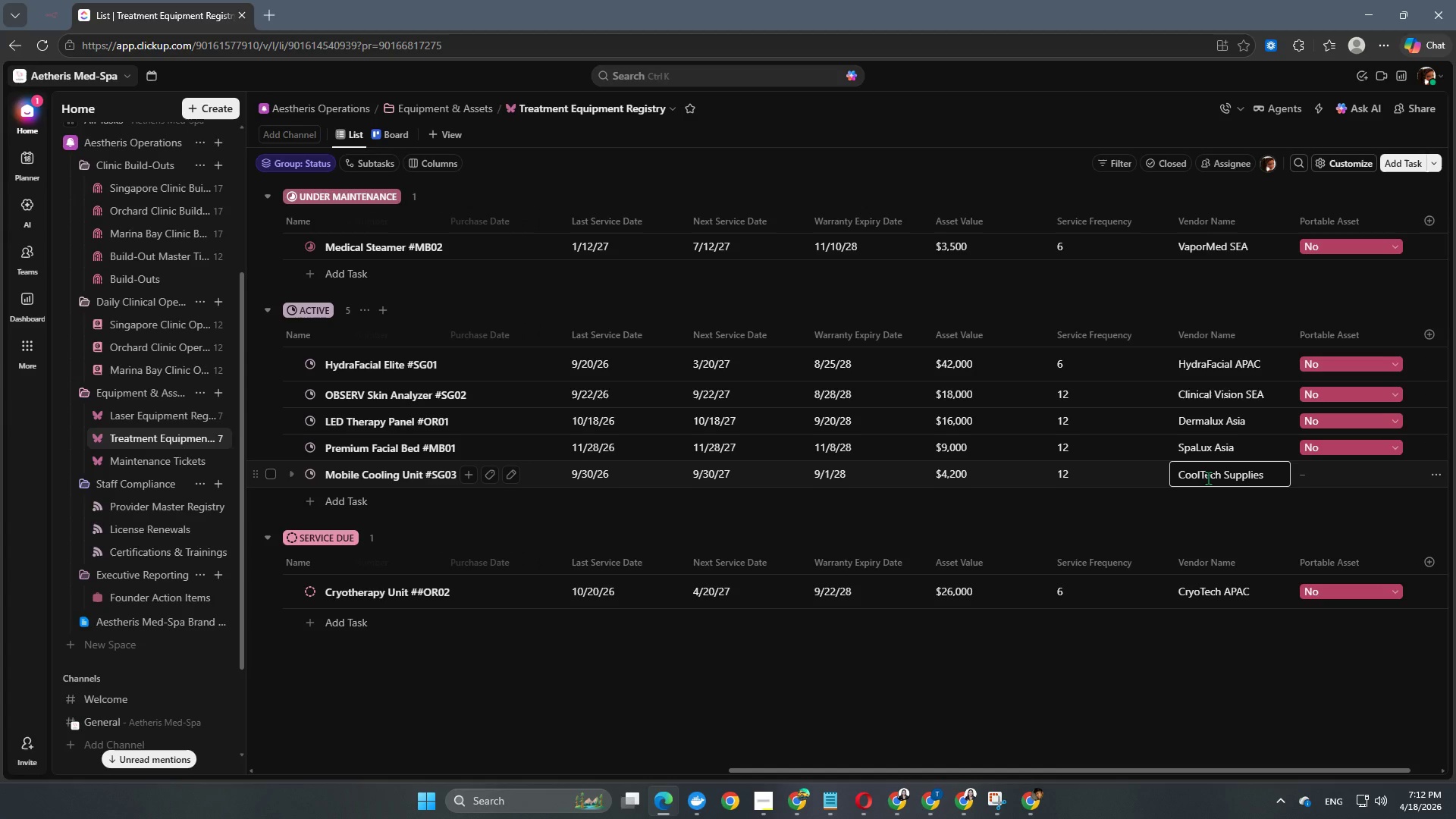 
key(Enter)
 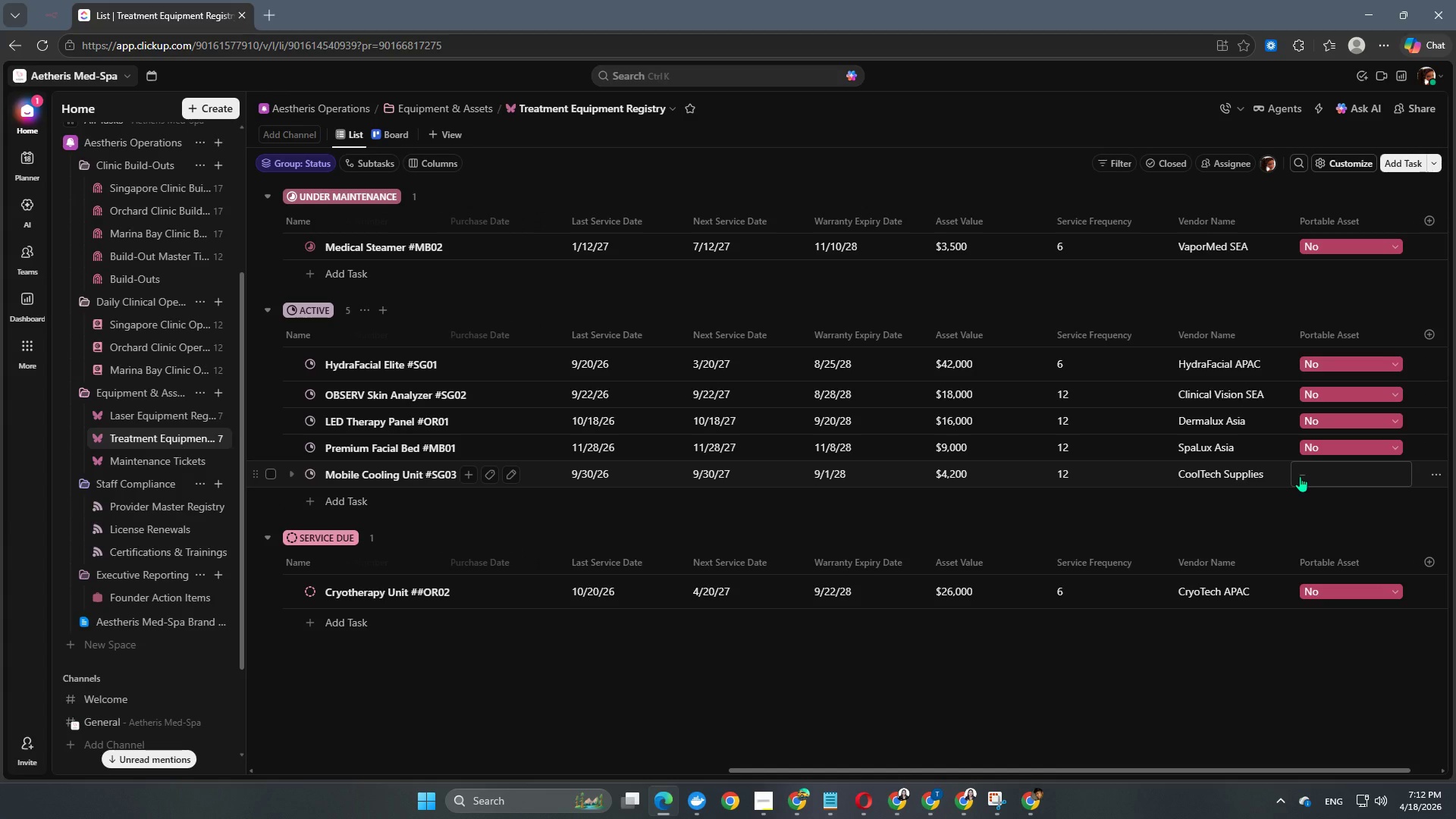 
left_click([1300, 476])
 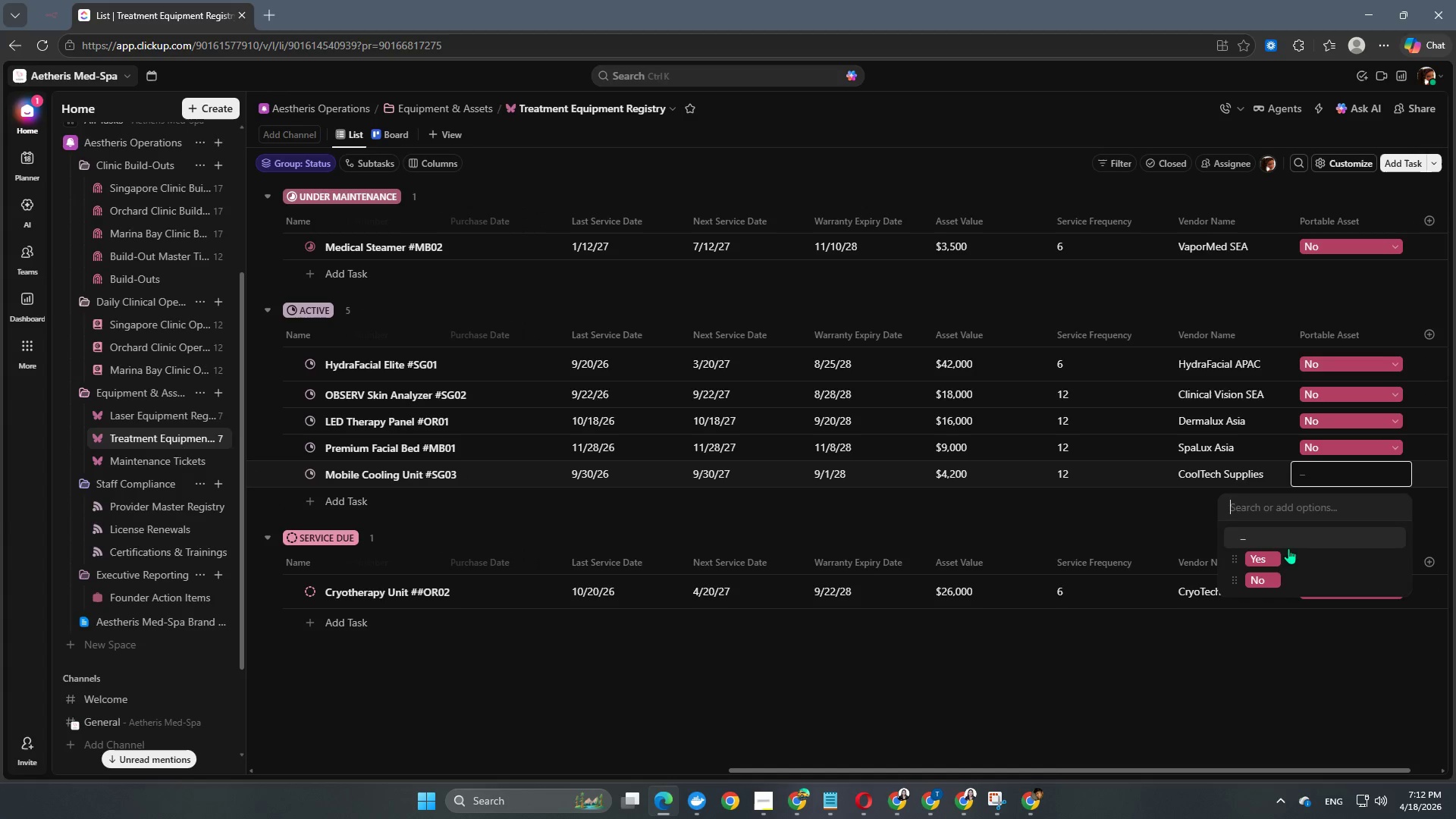 
left_click([1283, 557])
 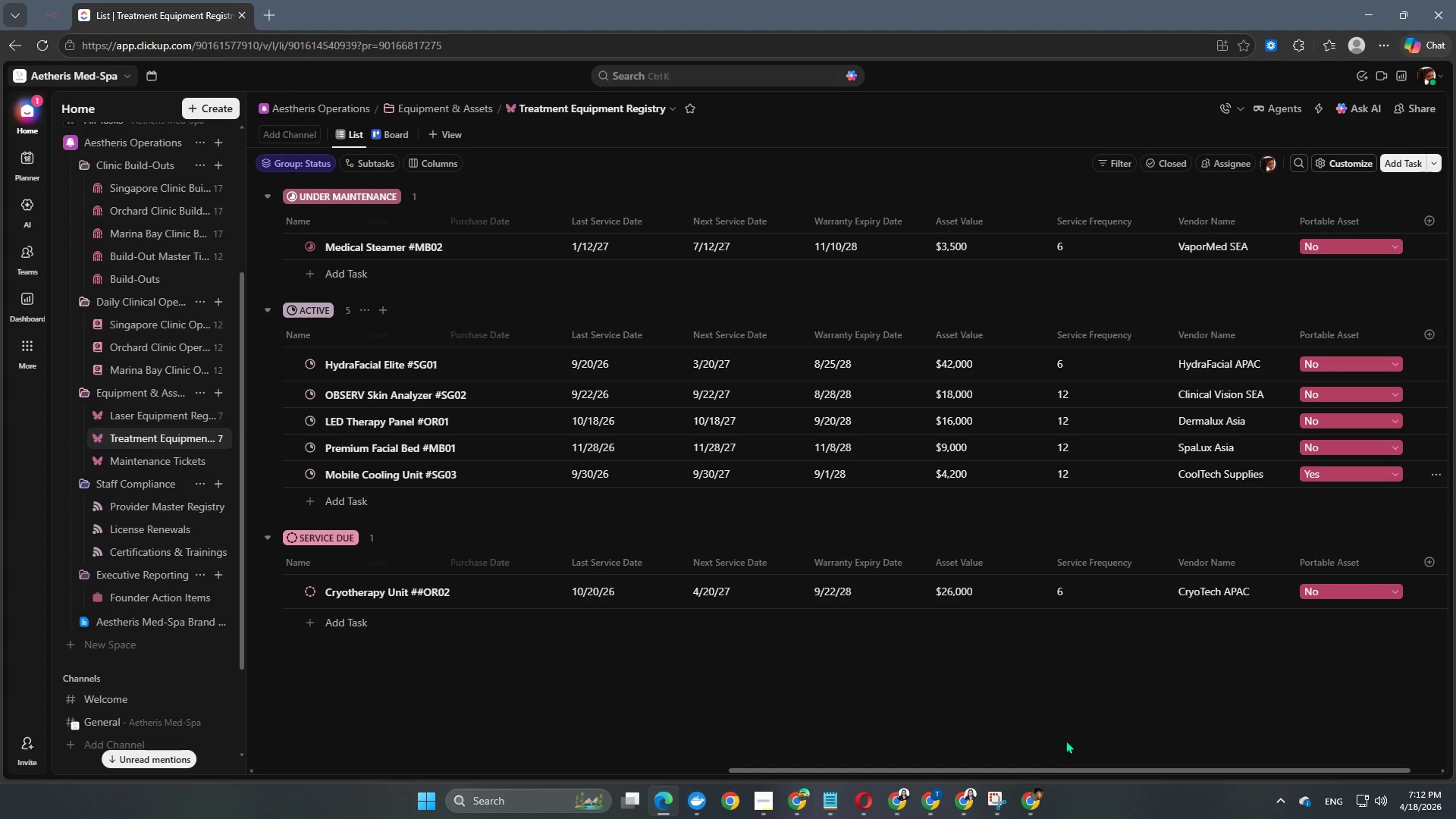 
left_click_drag(start_coordinate=[1067, 770], to_coordinate=[590, 761])
 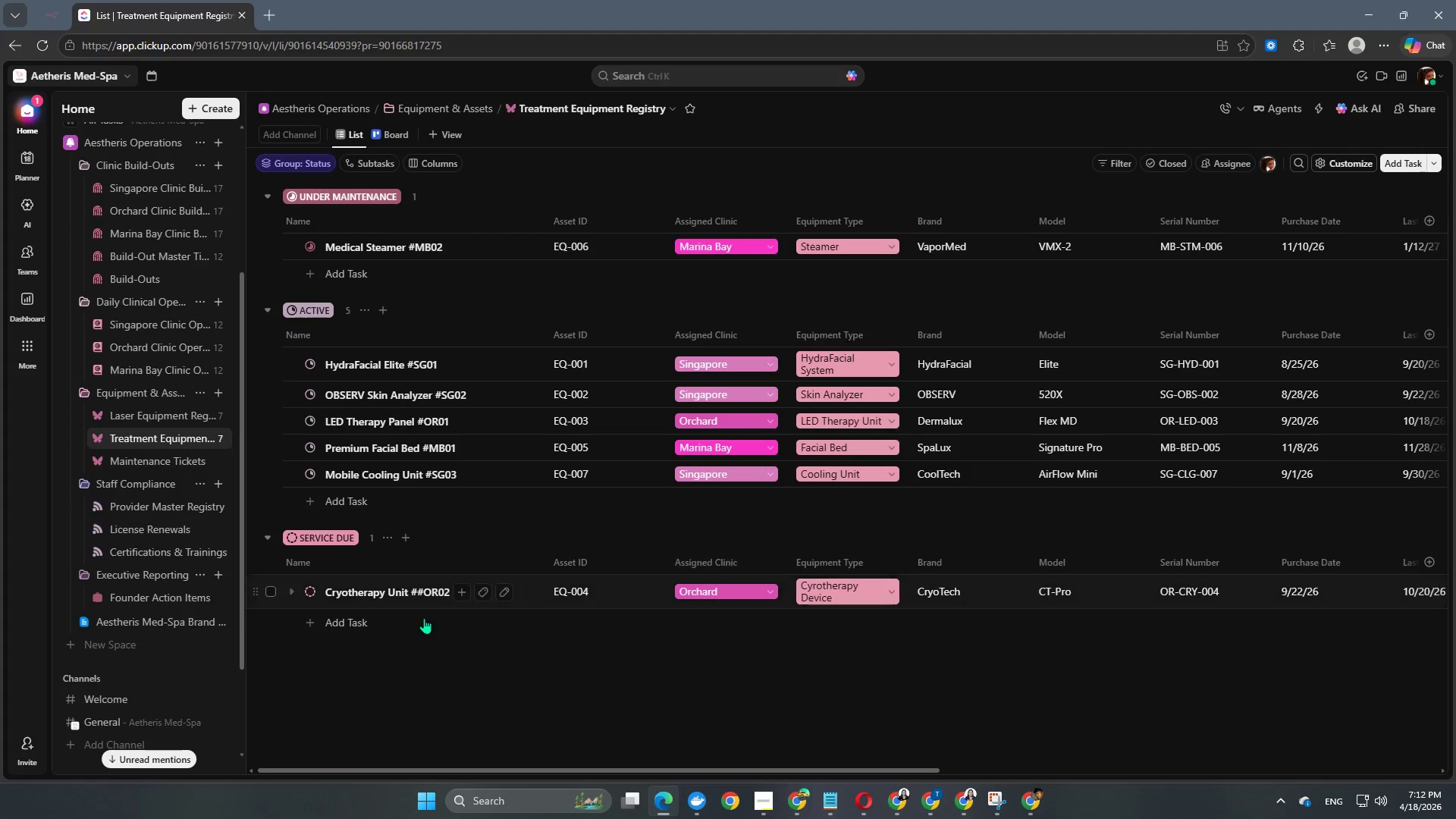 
left_click([129, 468])
 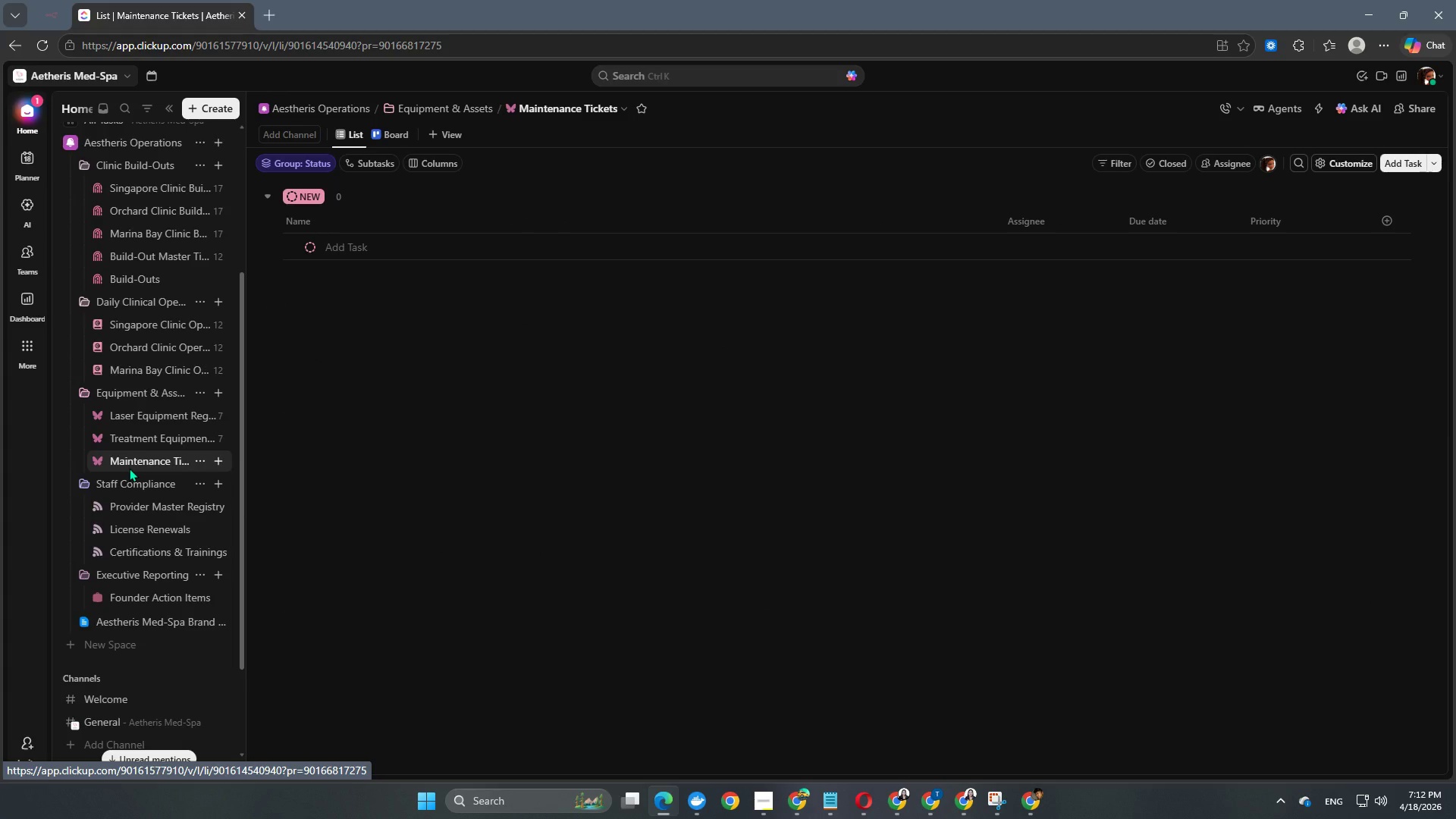 
wait(12.92)
 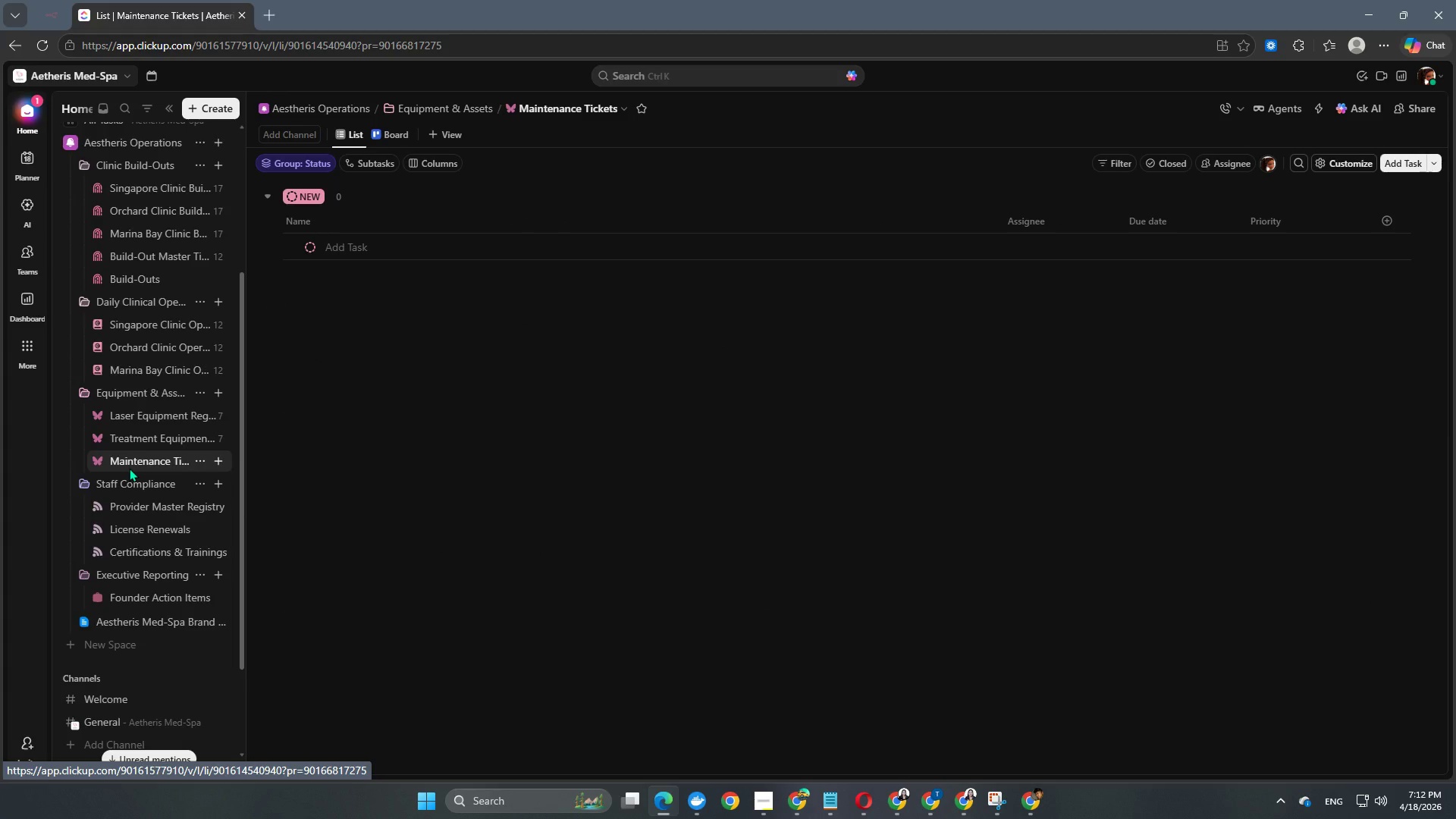 
left_click([1341, 168])
 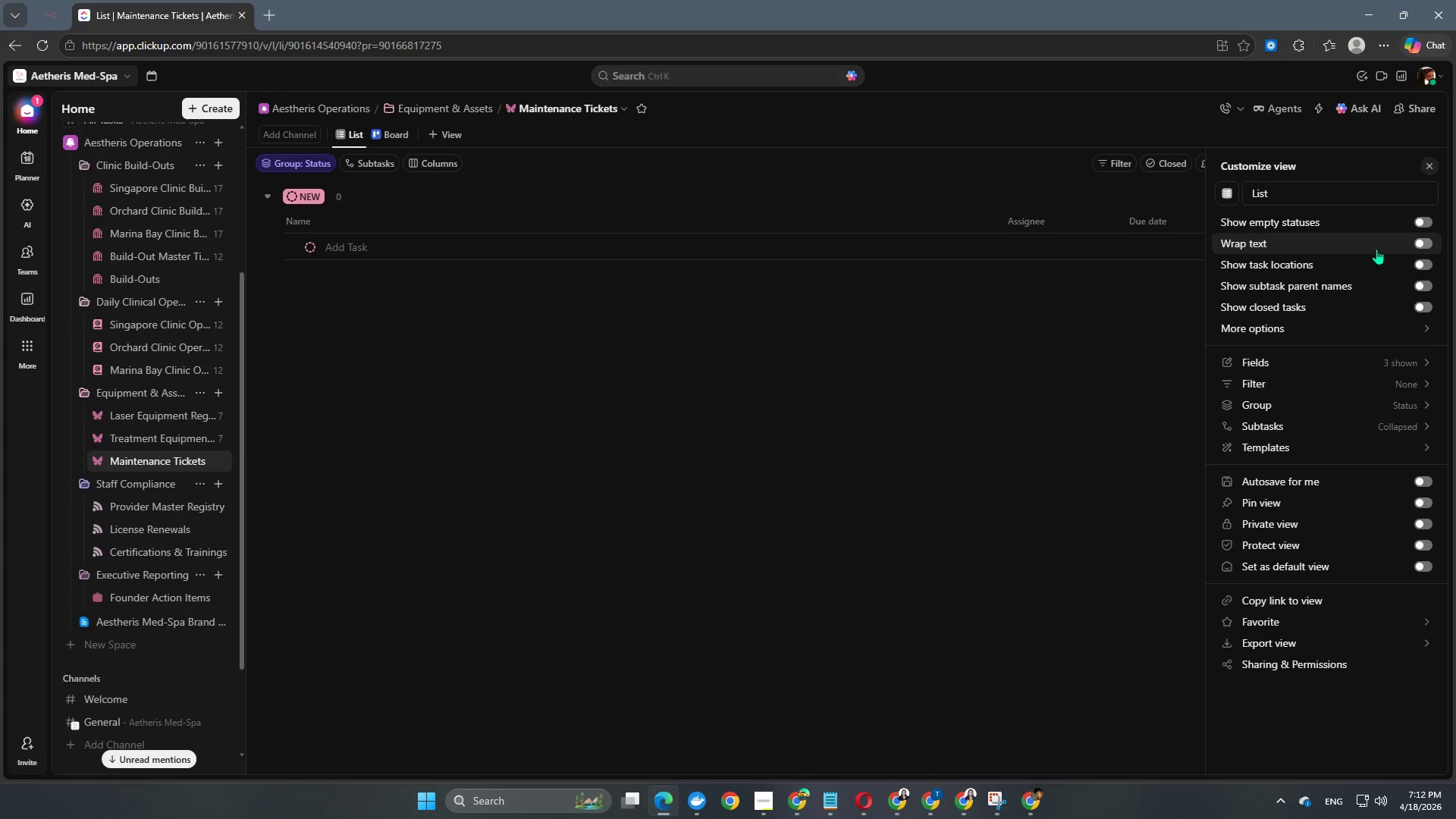 
left_click([1420, 245])
 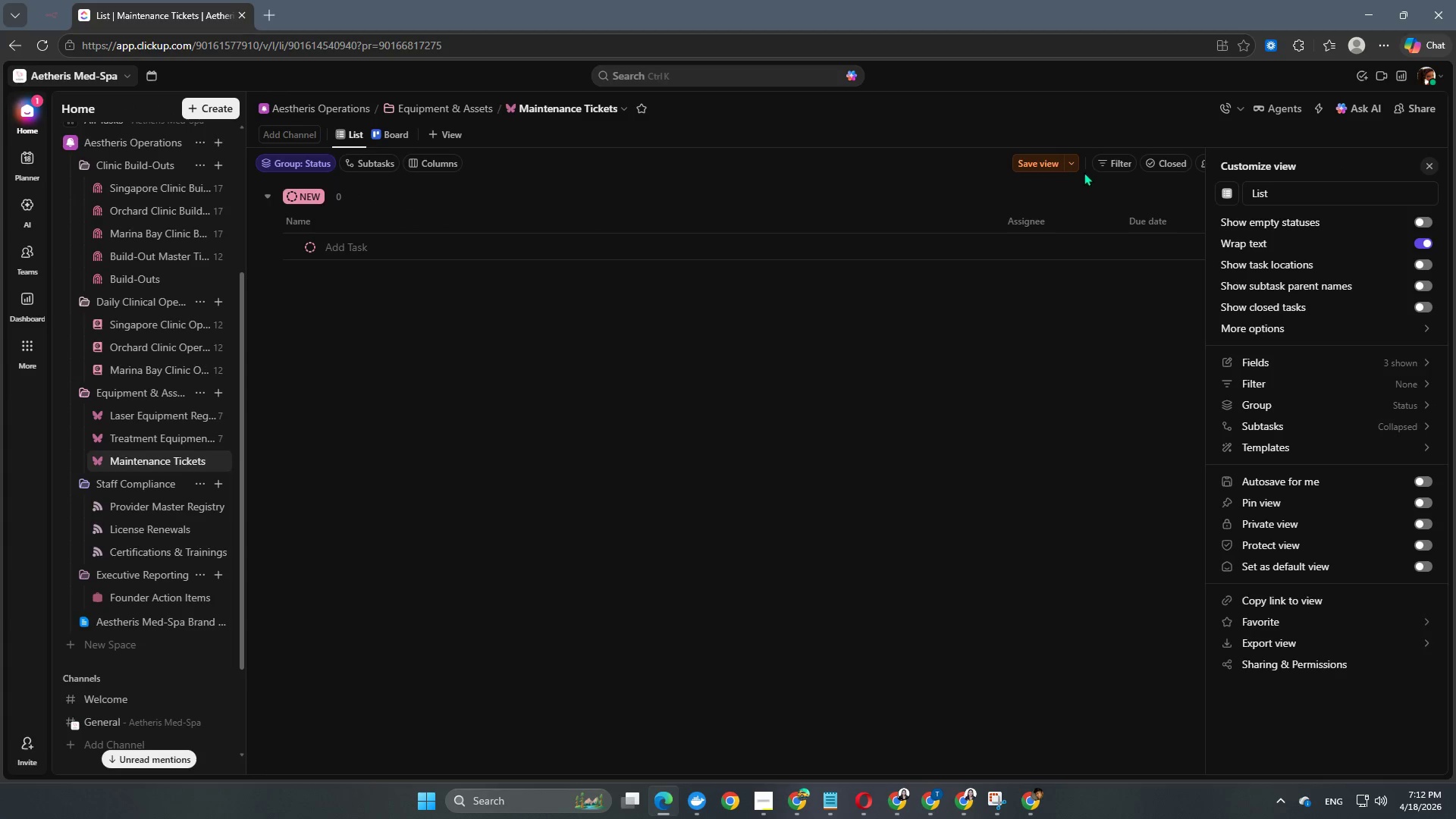 
left_click([1047, 165])
 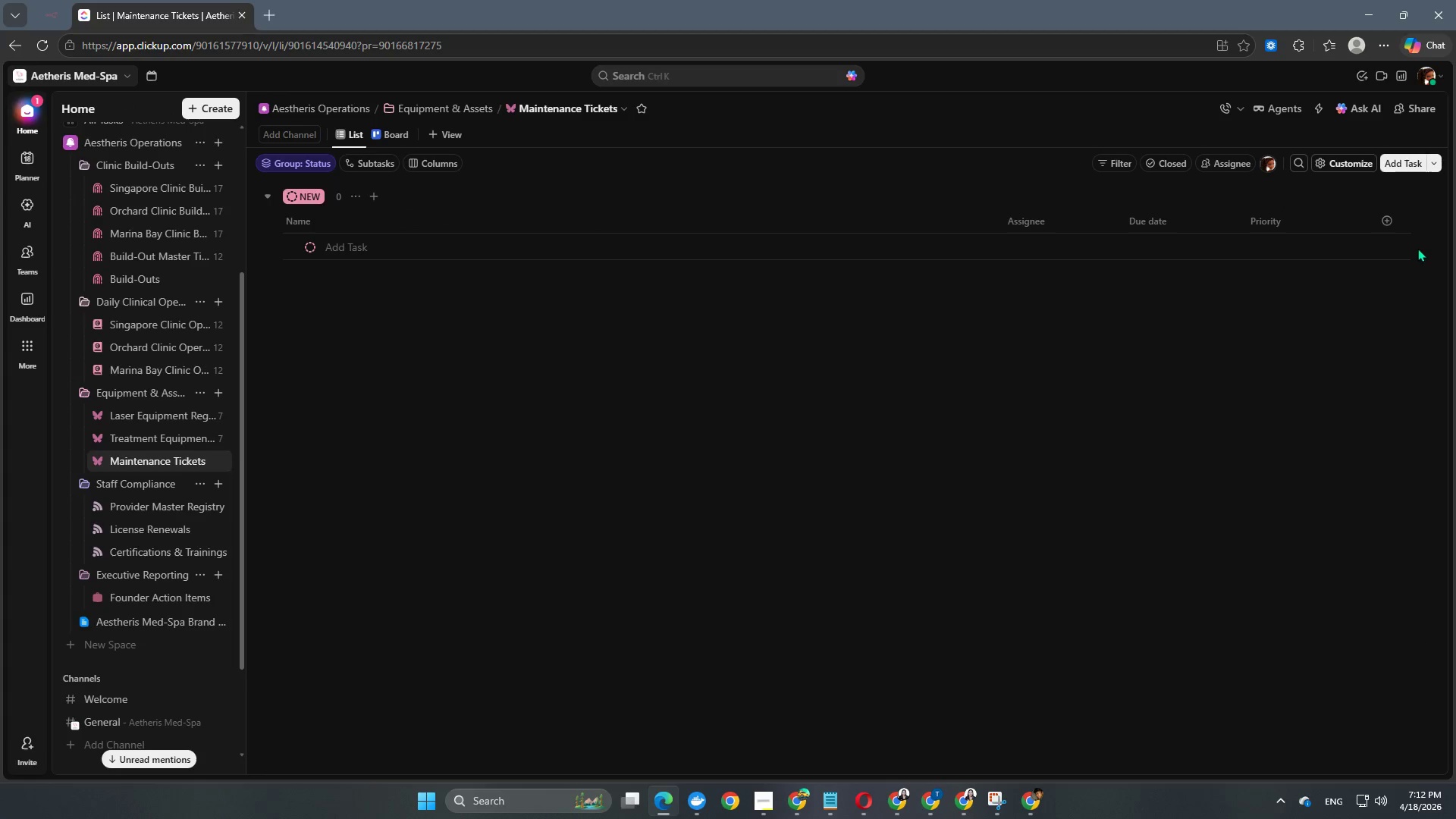 
left_click([1390, 222])
 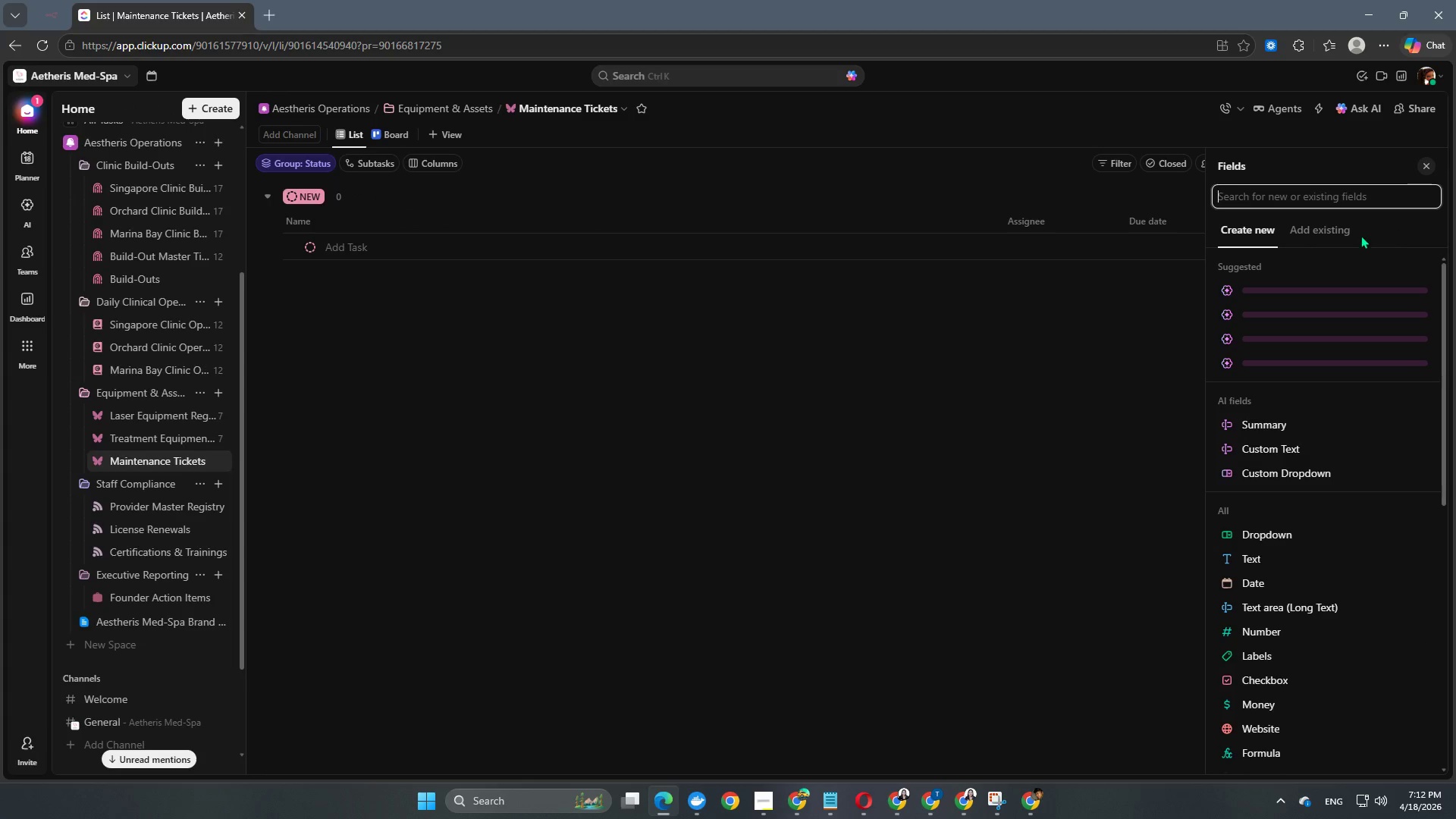 
left_click([1327, 226])
 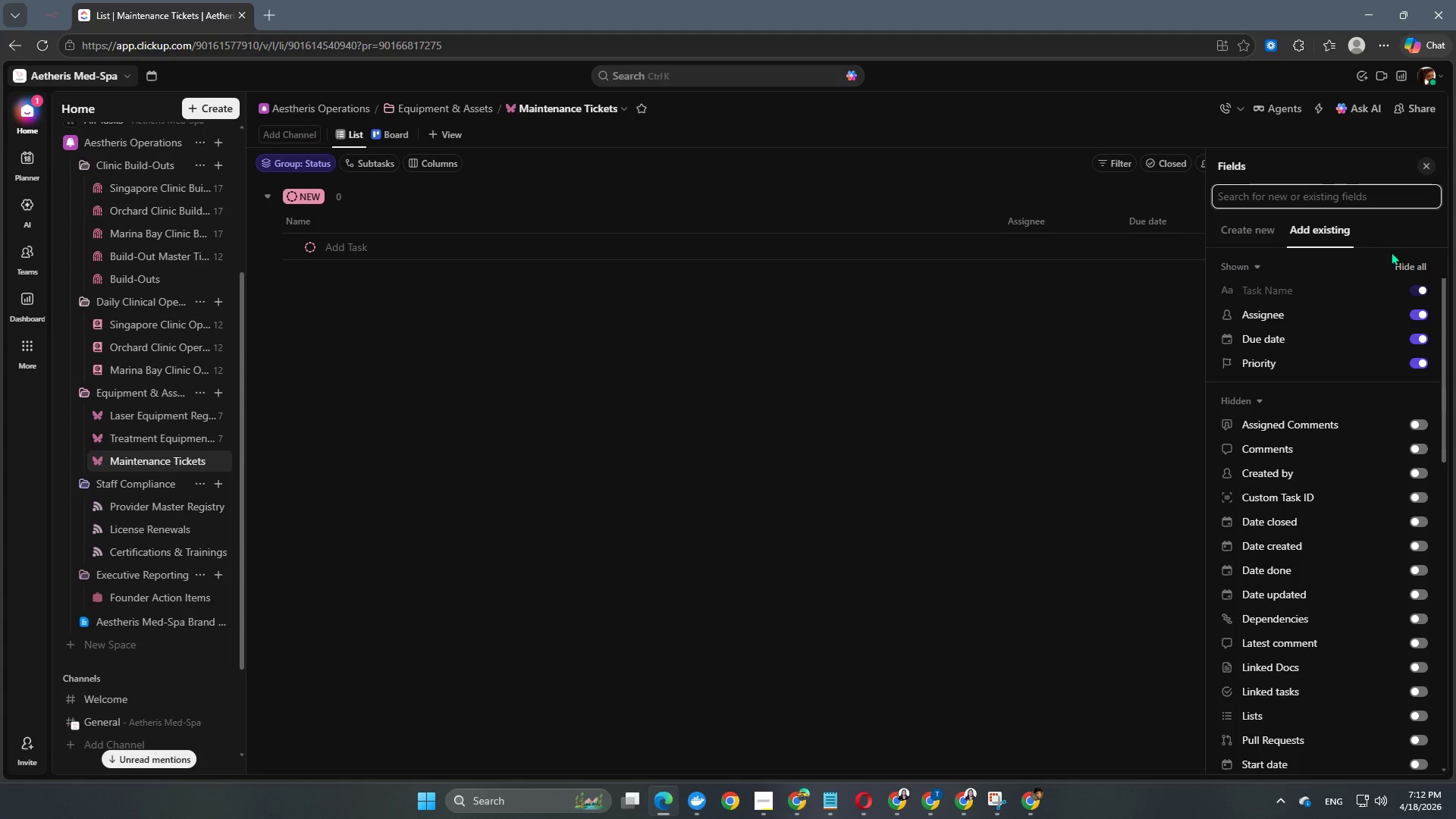 
left_click([1412, 267])
 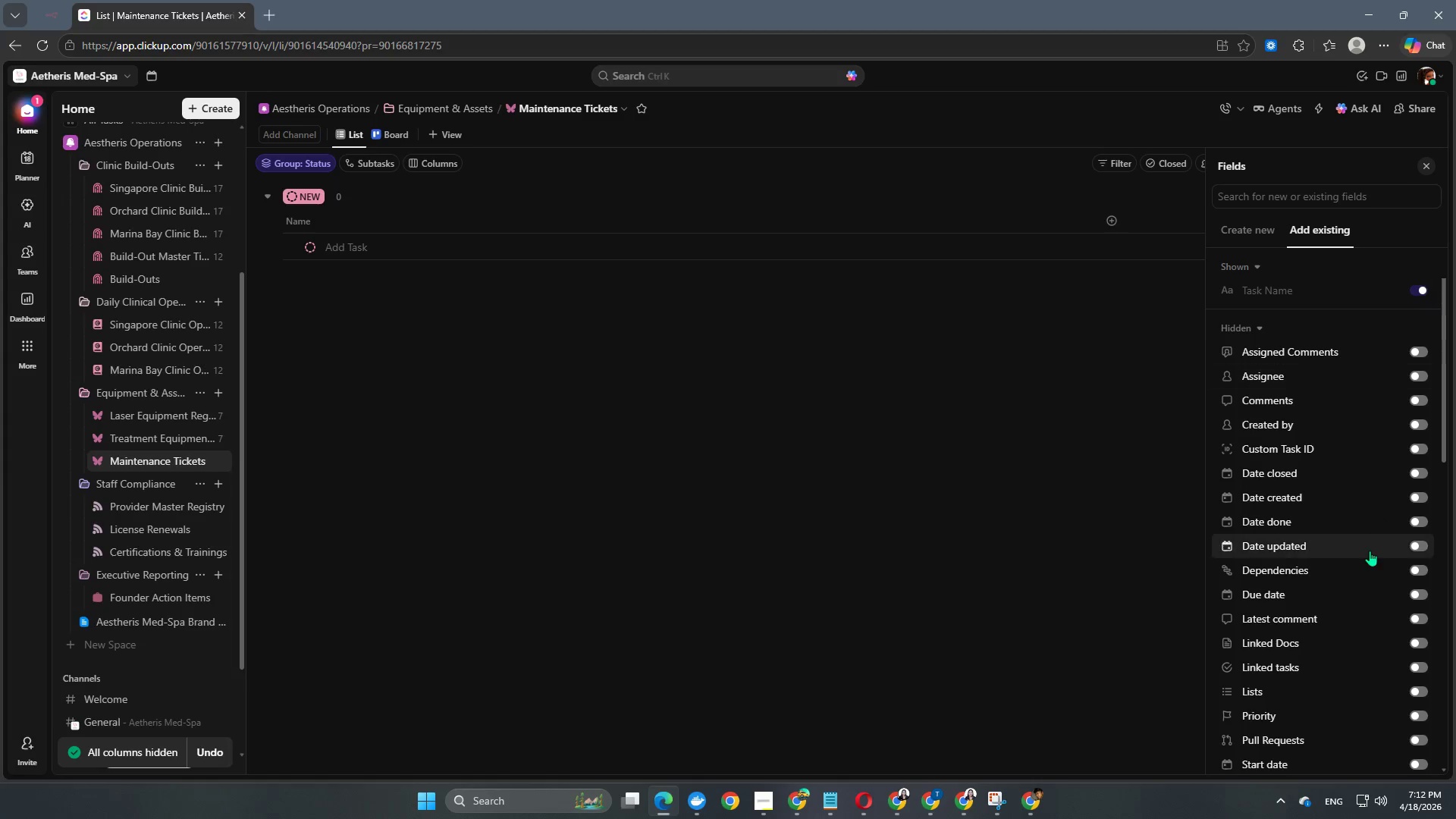 
scroll: coordinate [1370, 532], scroll_direction: down, amount: 12.0
 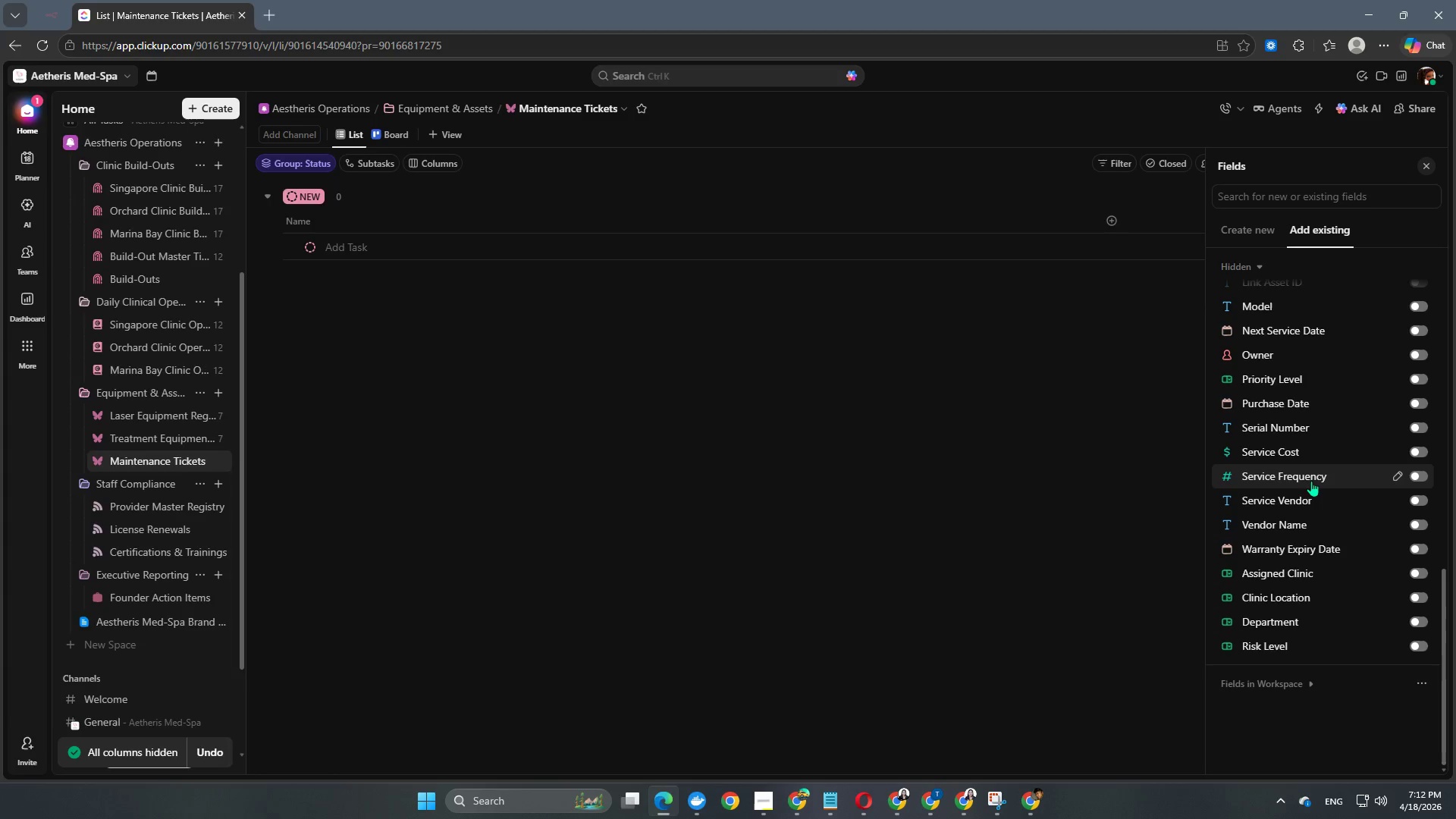 
mouse_move([1294, 447])
 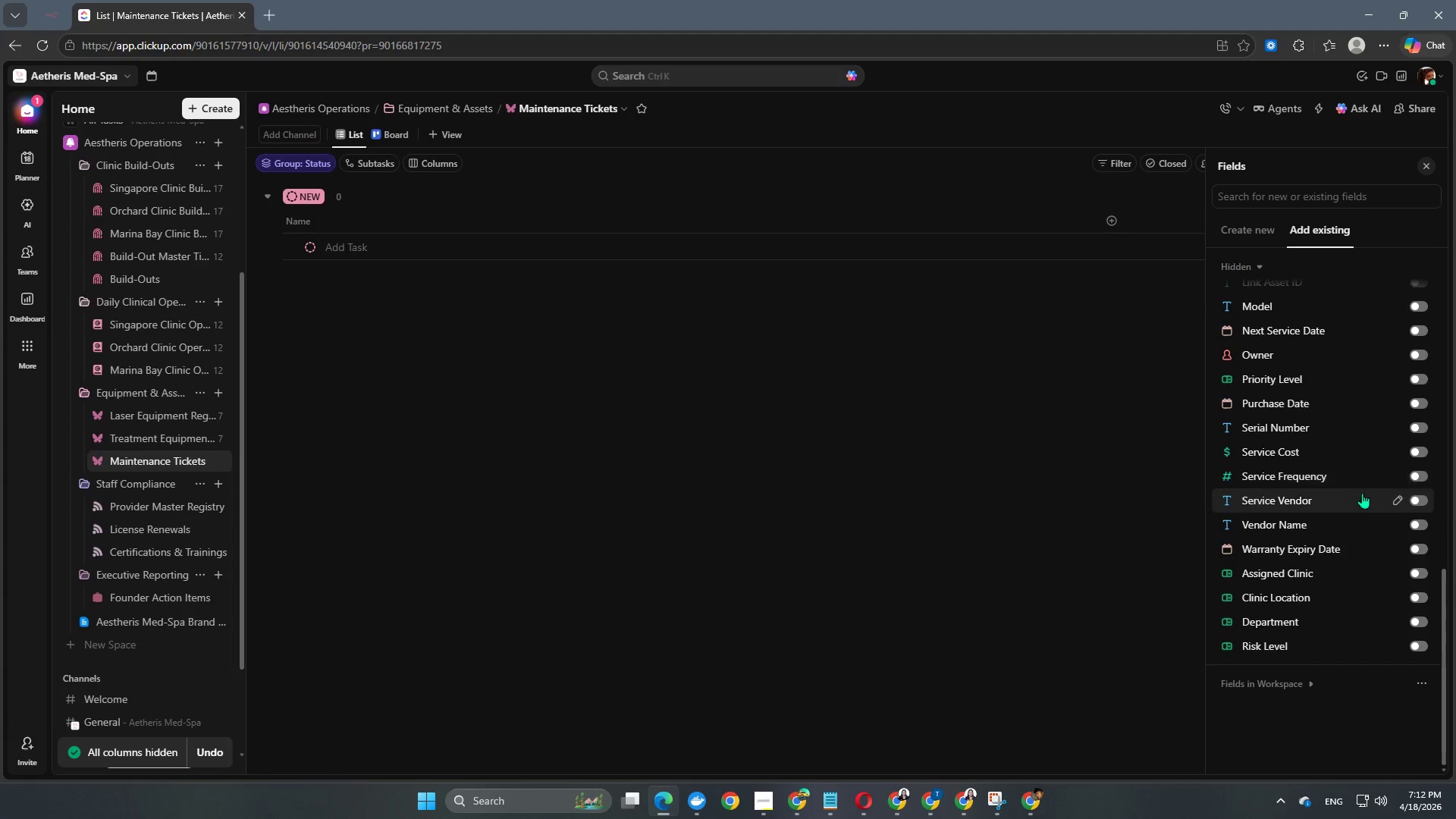 
mouse_move([1346, 504])
 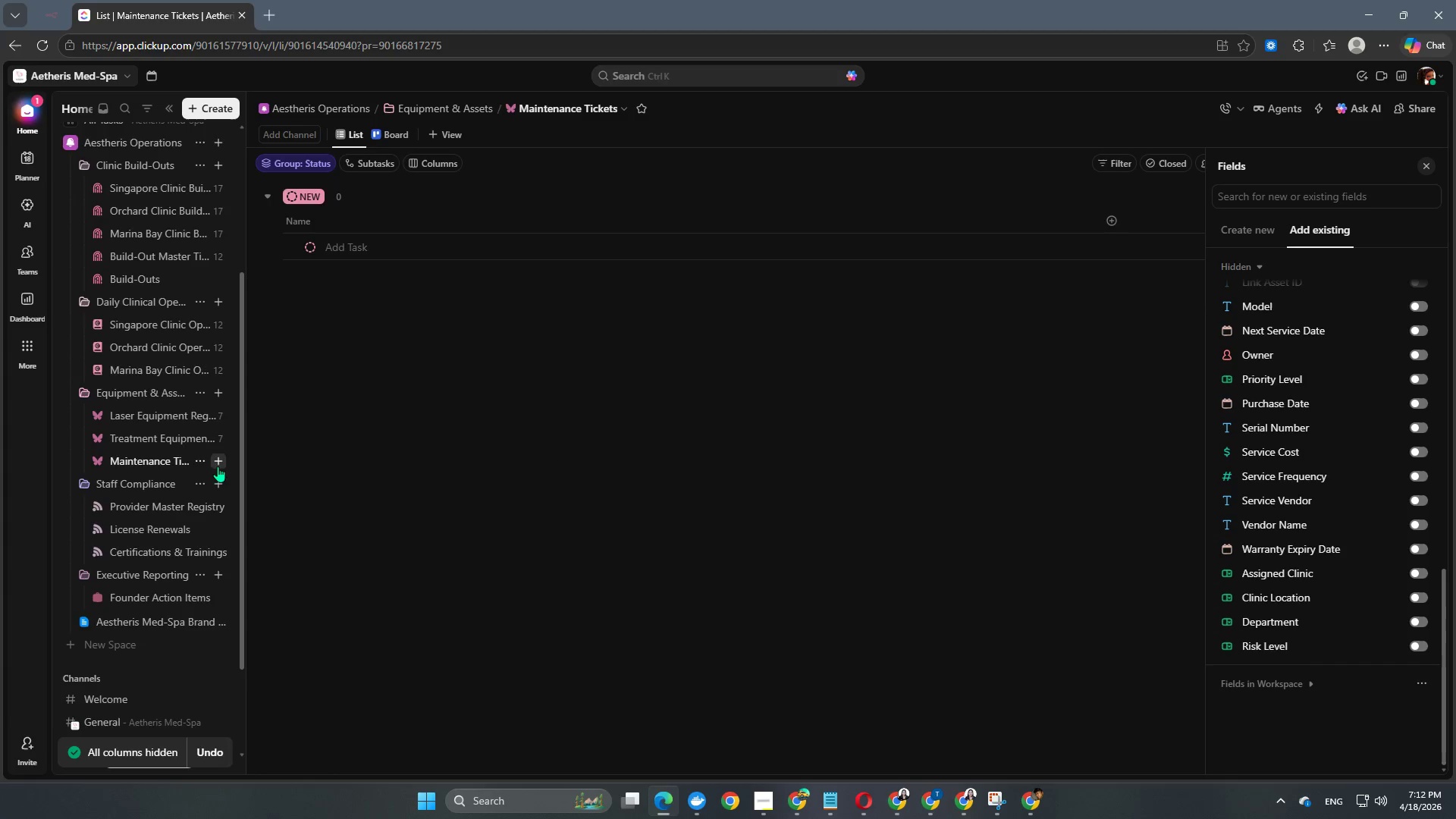 
left_click([198, 465])
 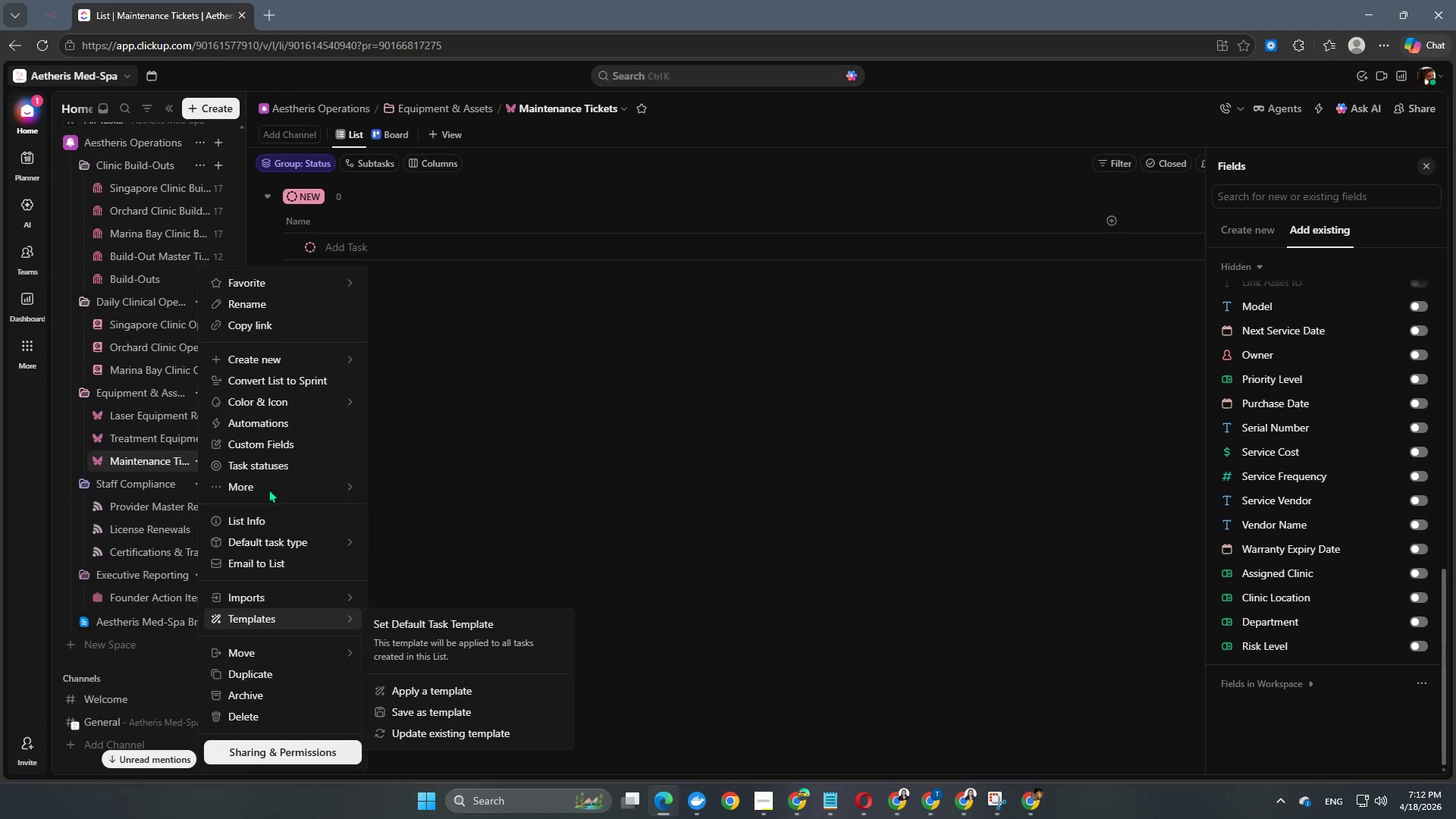 
left_click([268, 444])
 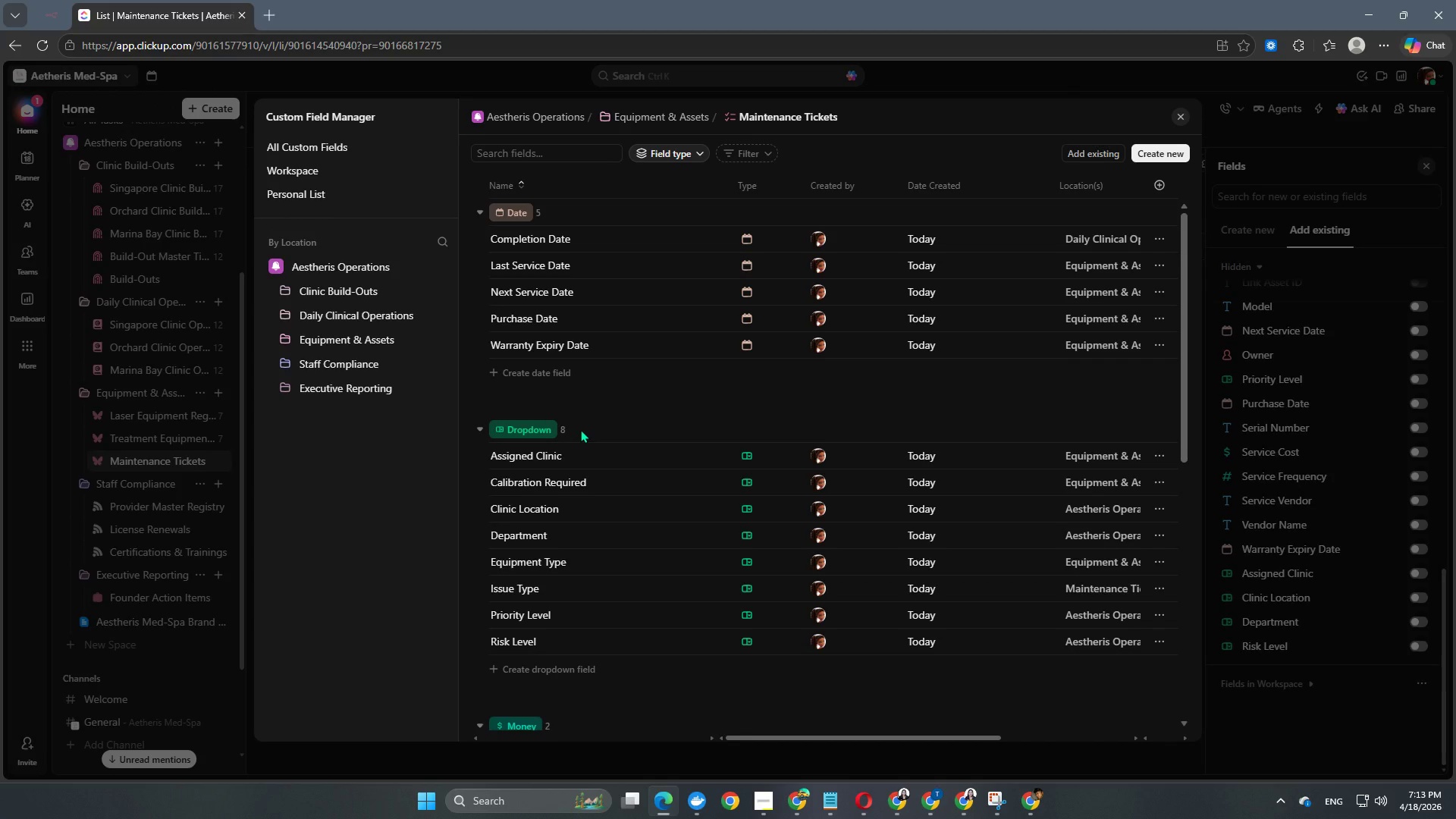 
wait(18.47)
 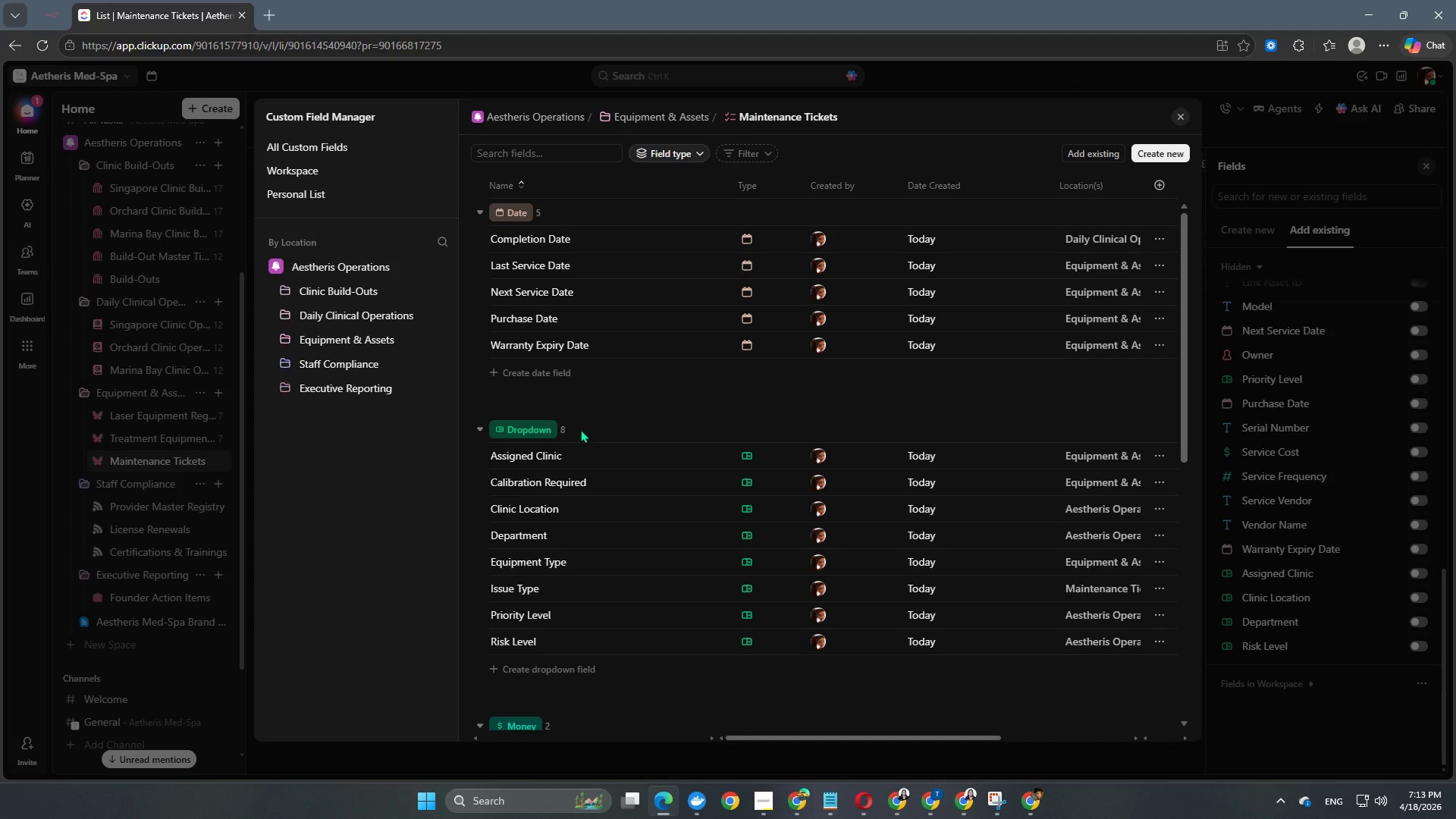 
scroll: coordinate [529, 599], scroll_direction: down, amount: 13.0
 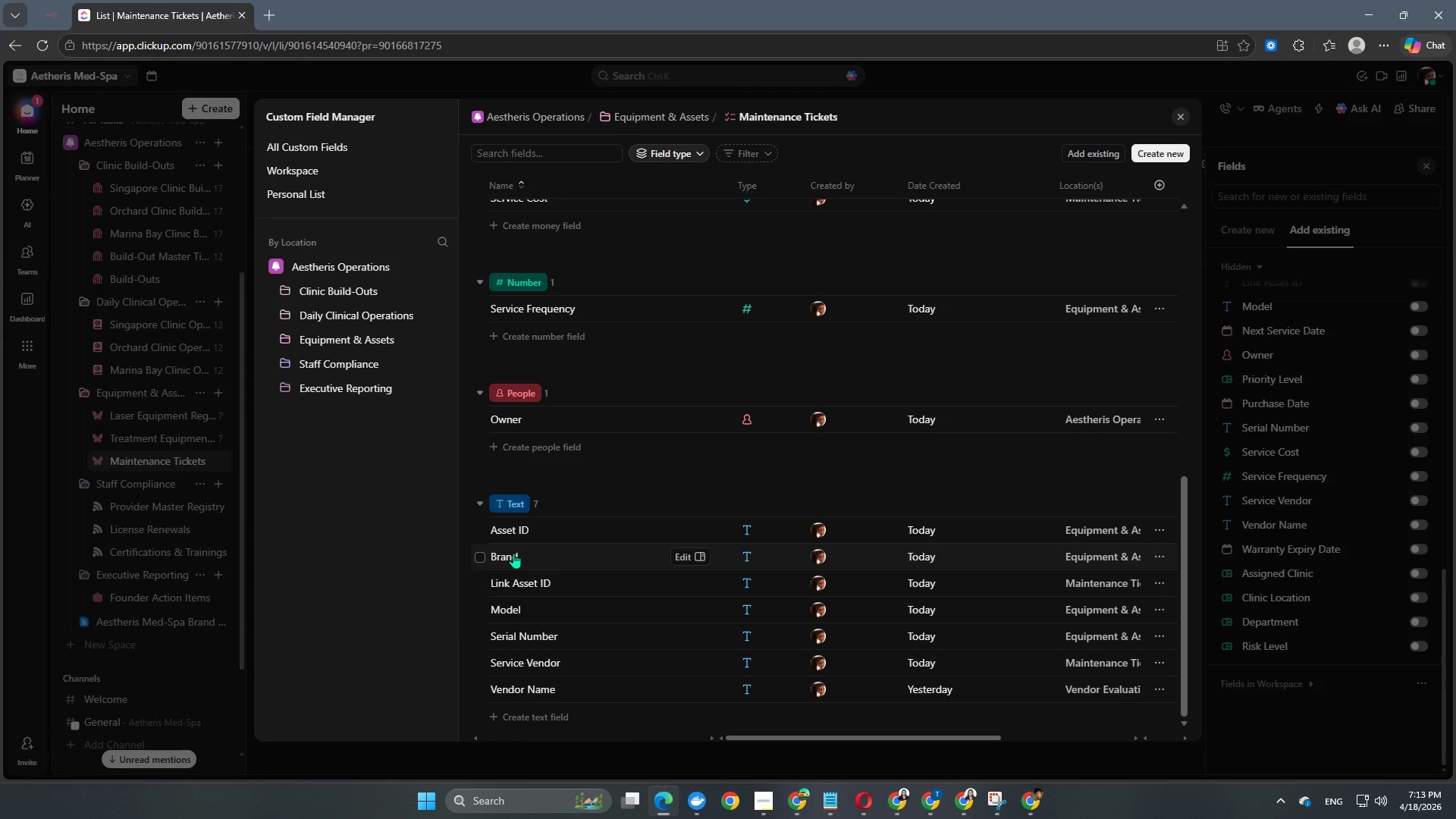 
wait(6.61)
 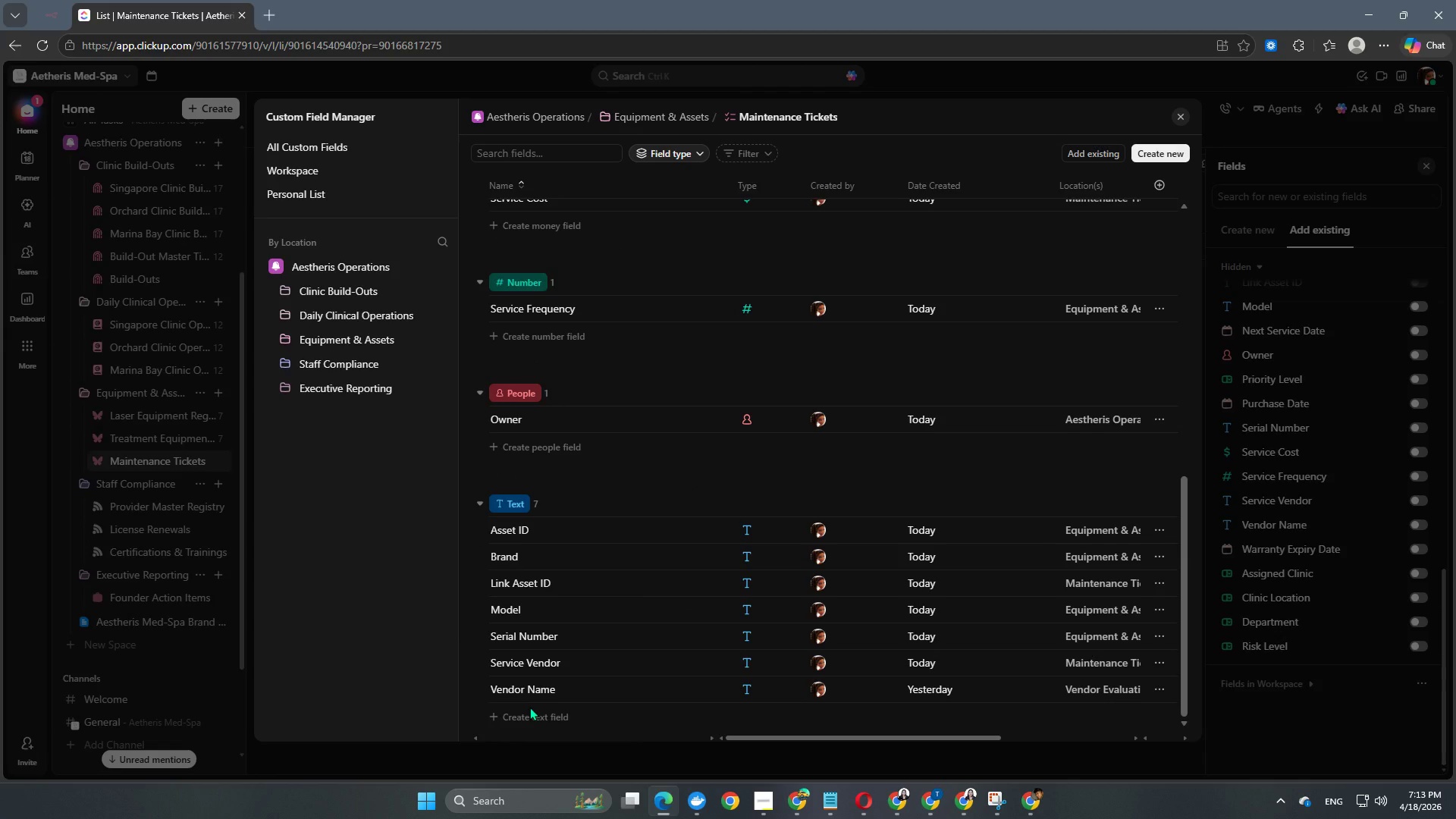 
scroll: coordinate [524, 523], scroll_direction: up, amount: 4.0
 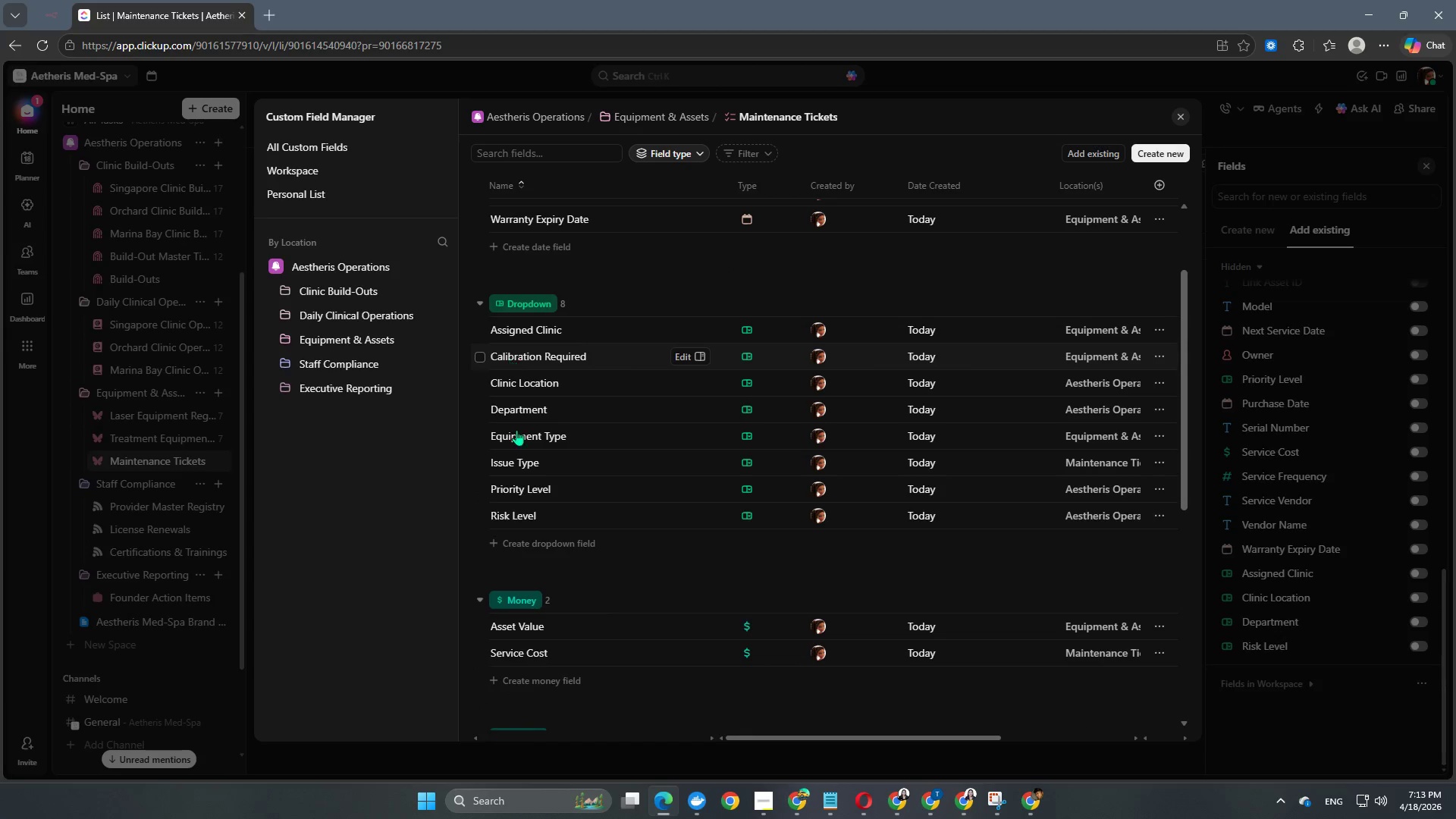 
left_click([538, 460])
 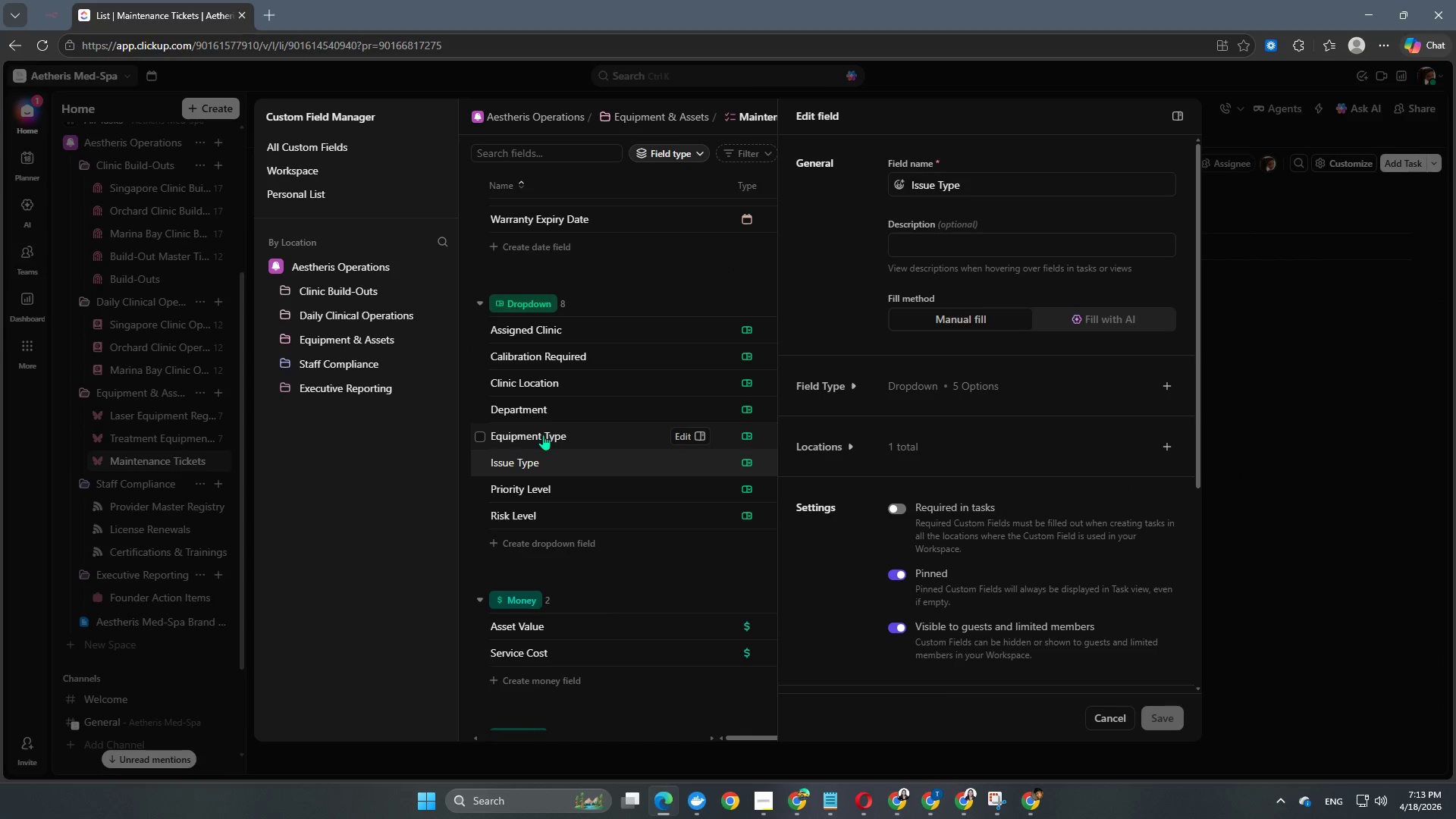 
scroll: coordinate [1091, 438], scroll_direction: down, amount: 2.0
 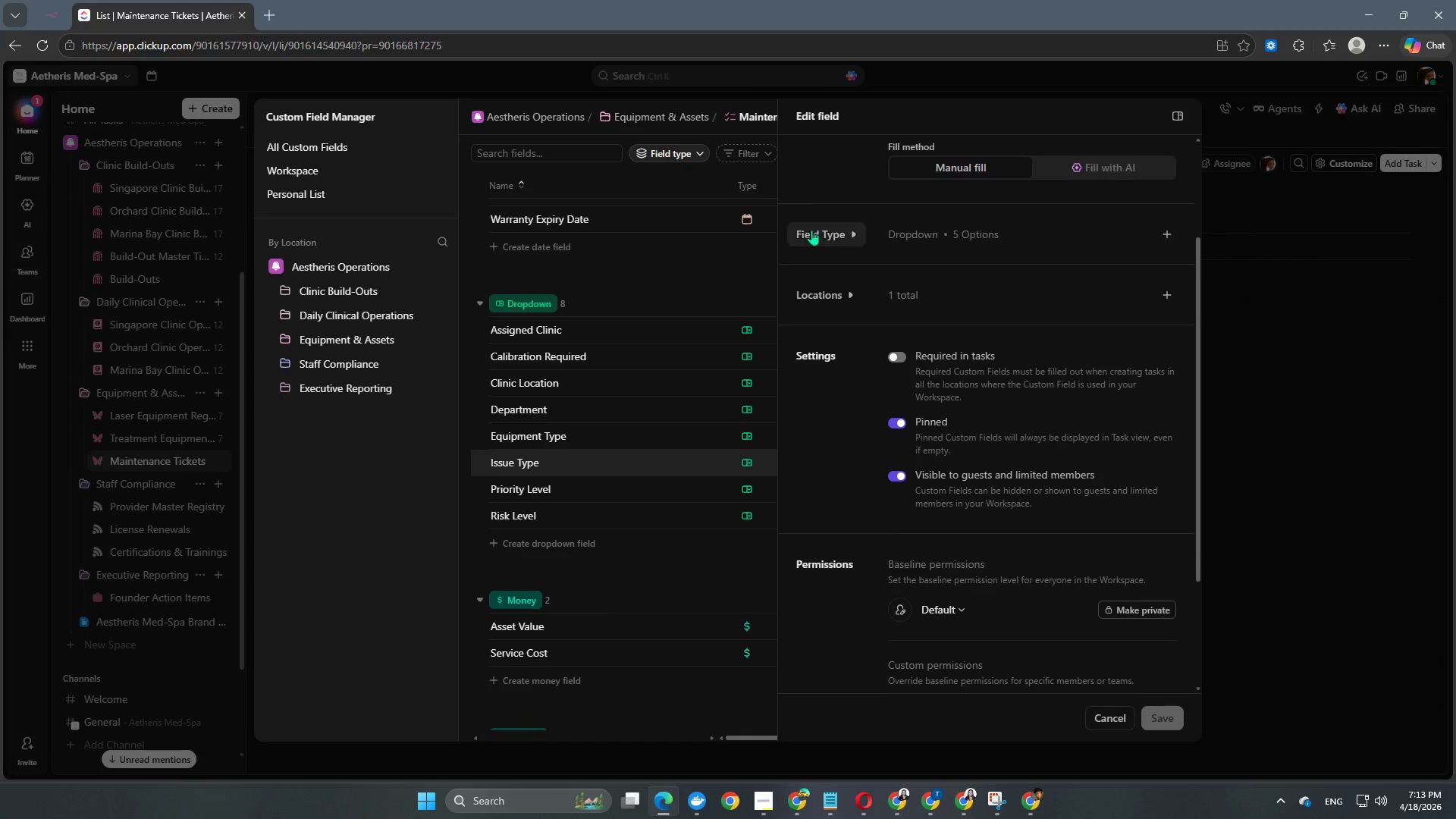 
left_click([818, 237])
 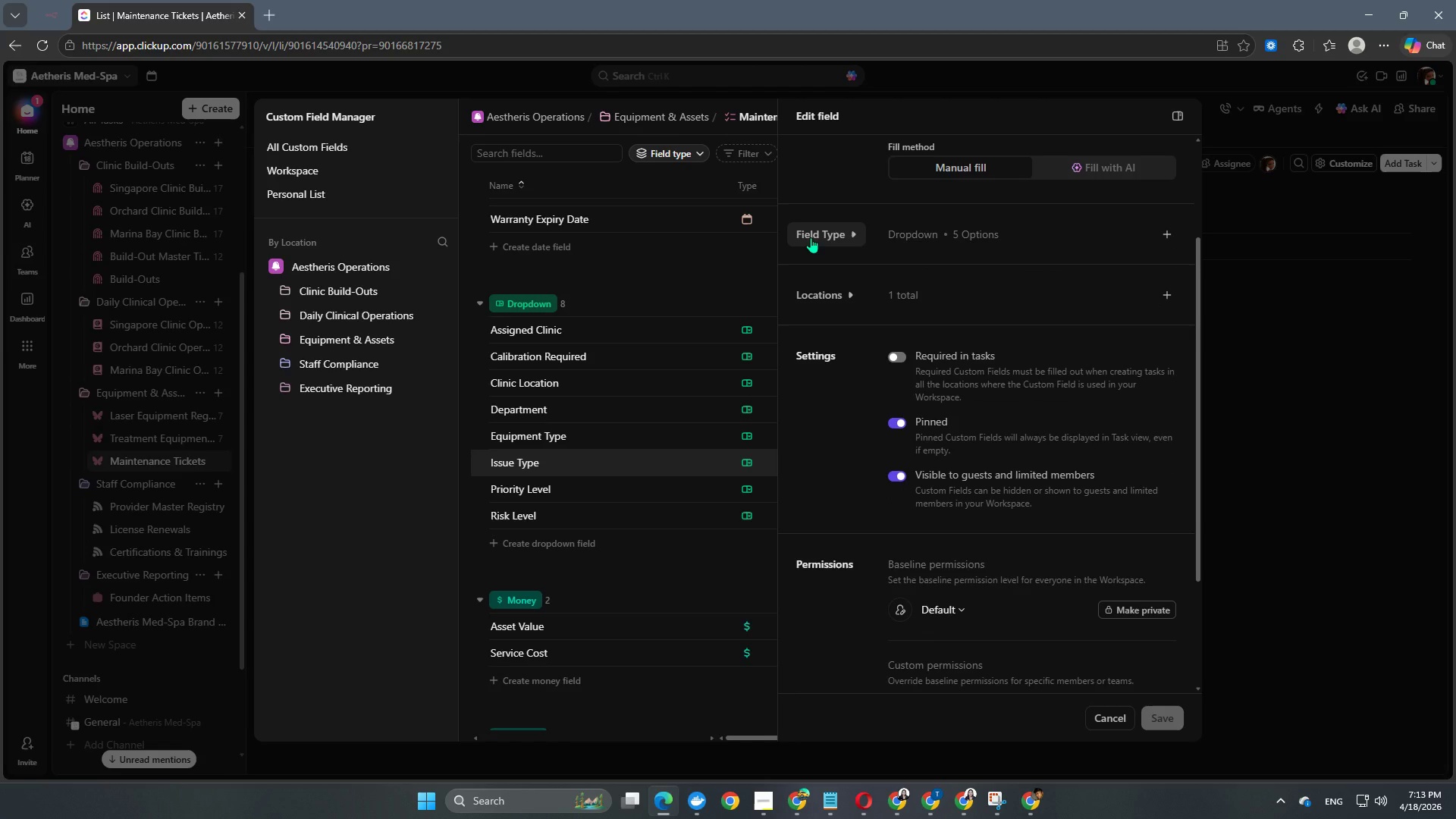 
wait(6.97)
 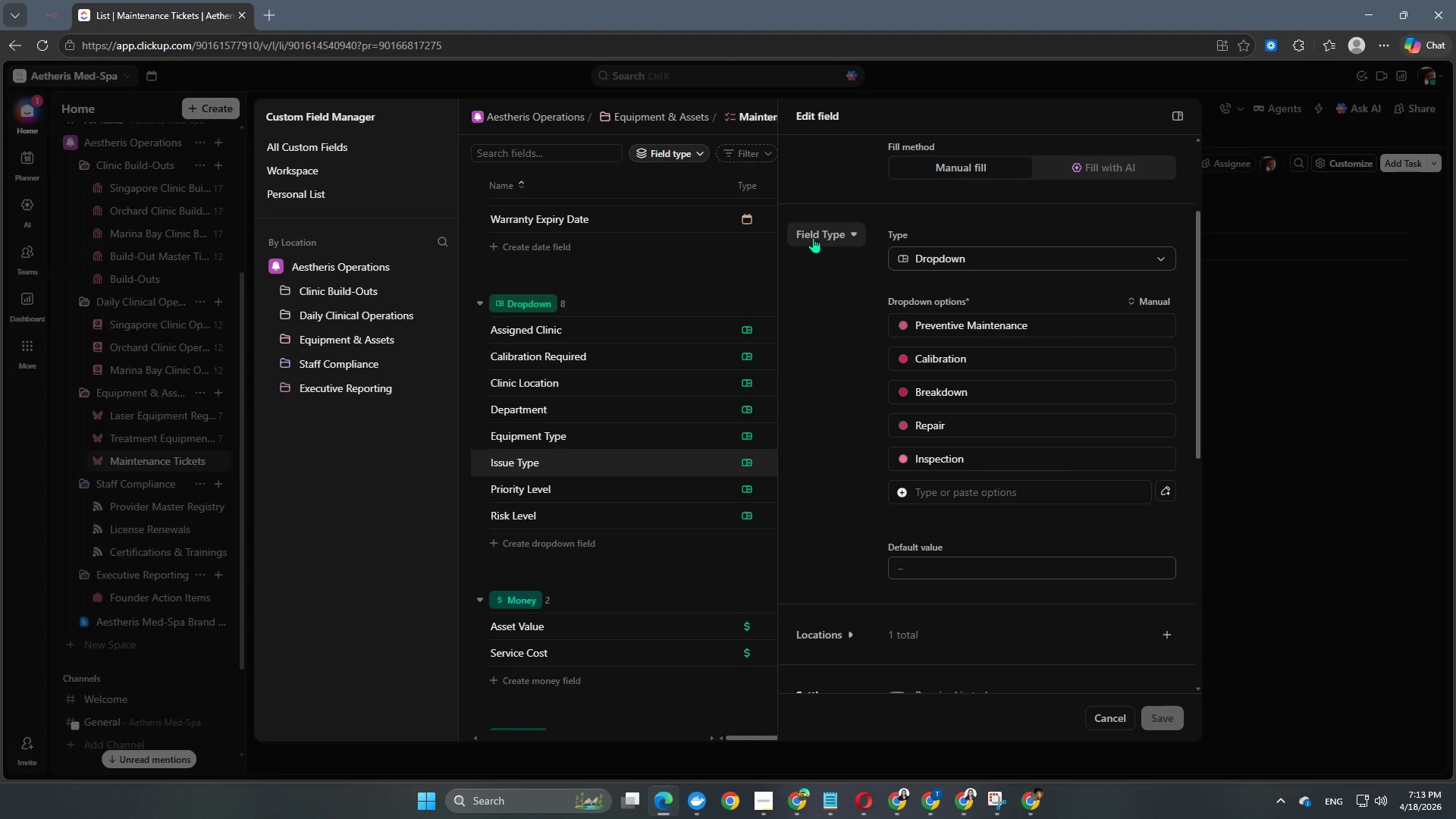 
scroll: coordinate [940, 457], scroll_direction: up, amount: 8.0
 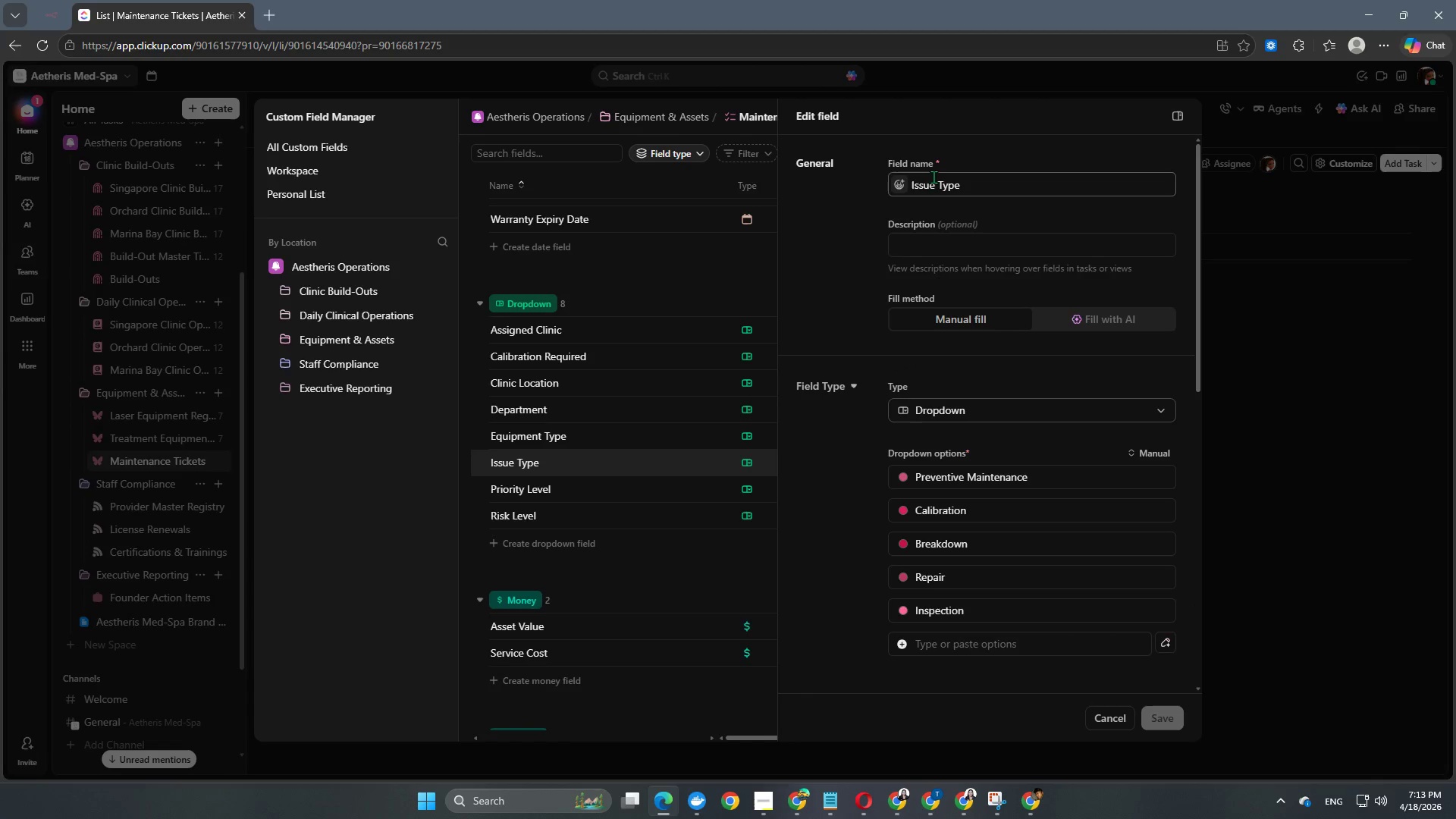 
left_click([936, 176])
 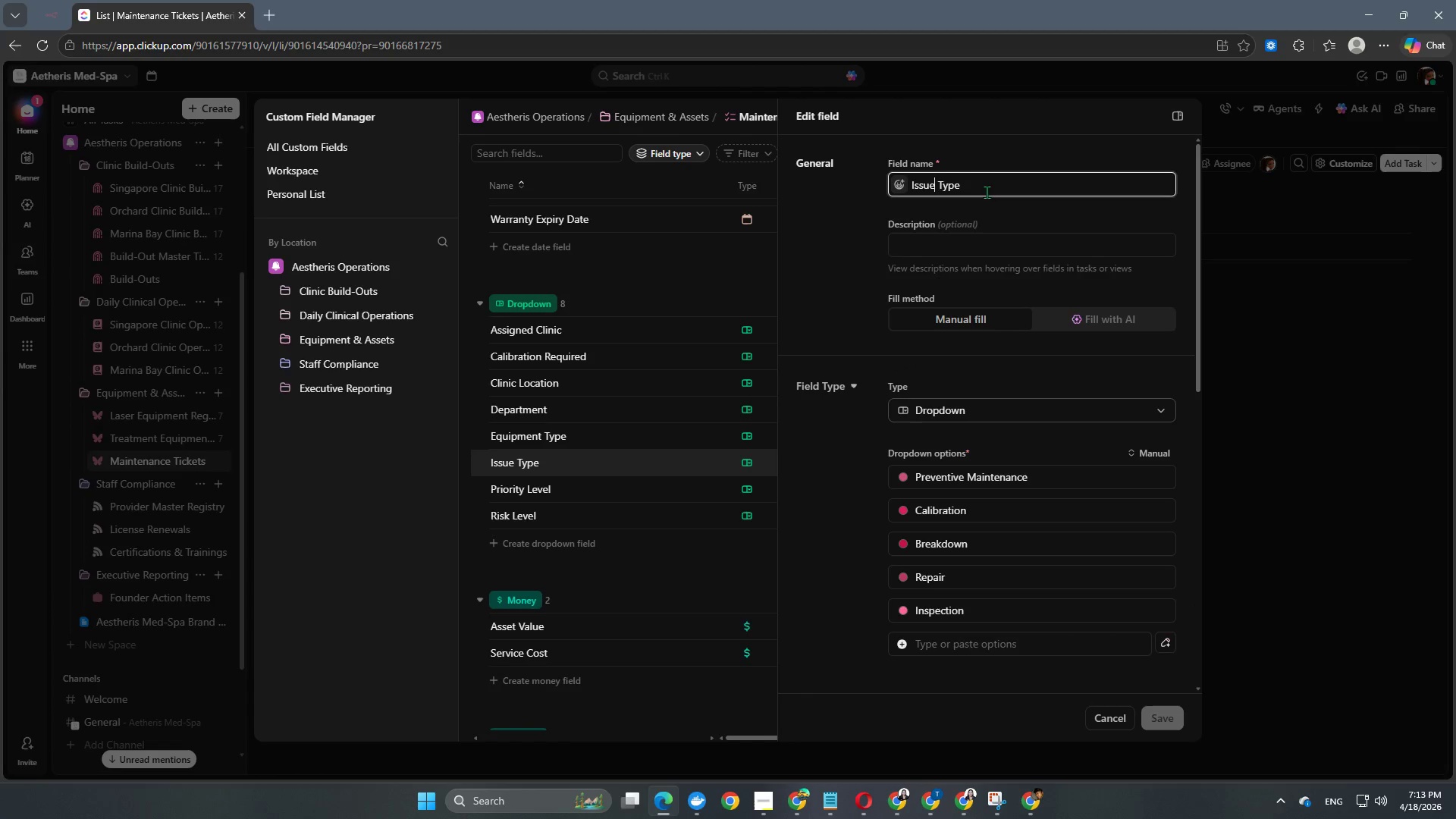 
left_click_drag(start_coordinate=[991, 184], to_coordinate=[878, 193])
 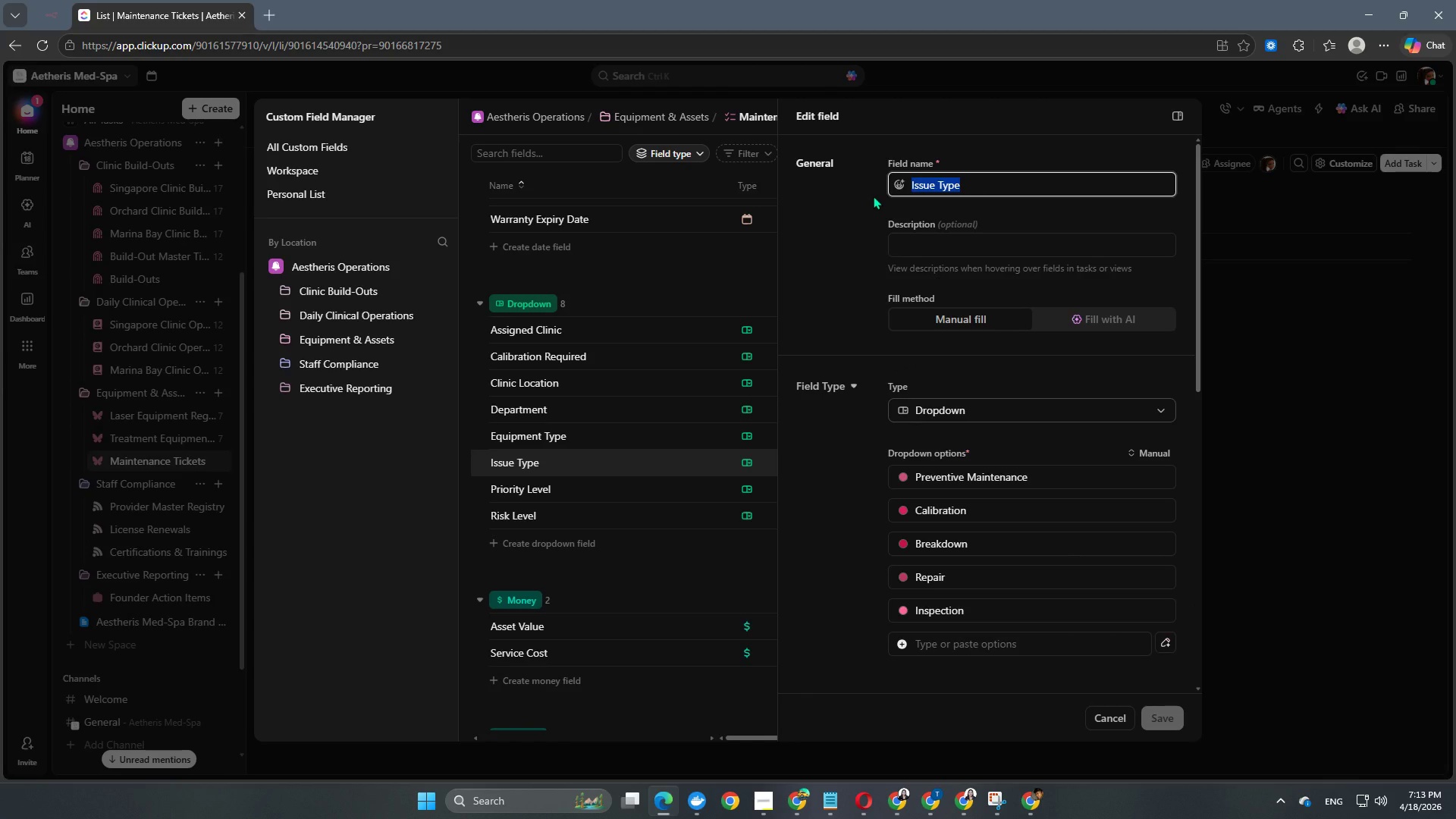 
type(Ticket Type)
 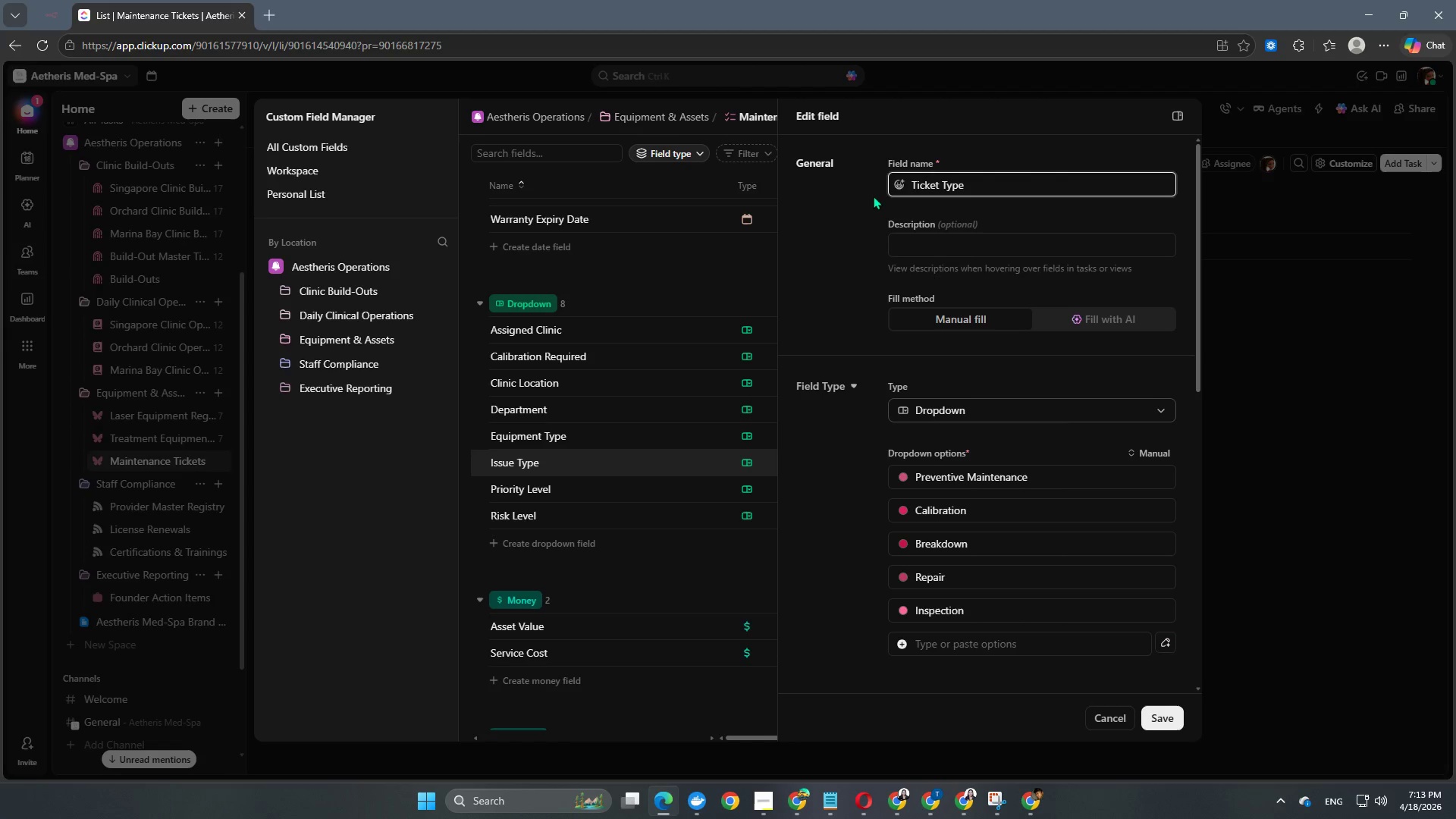 
 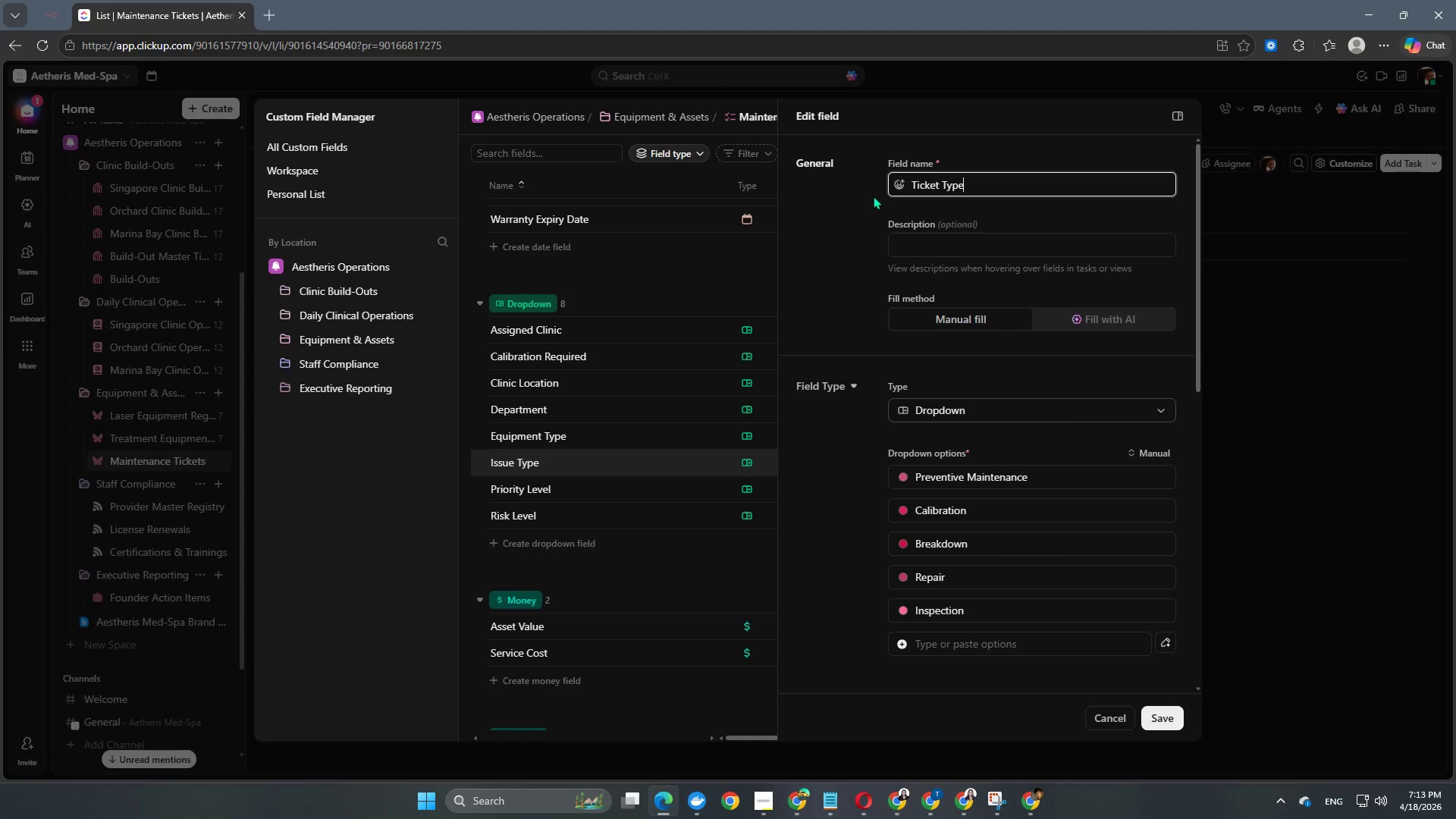 
key(Enter)
 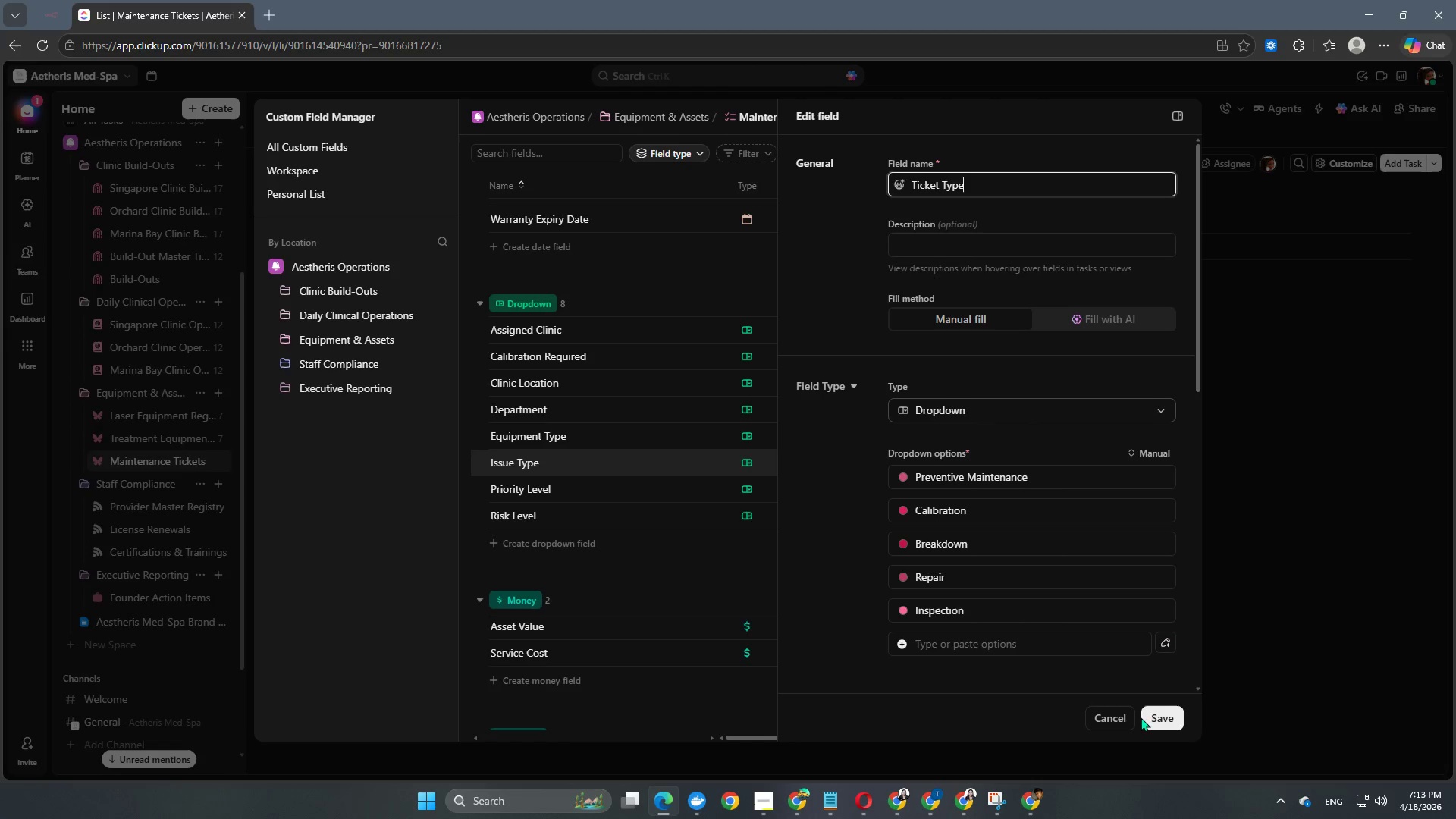 
double_click([1150, 714])
 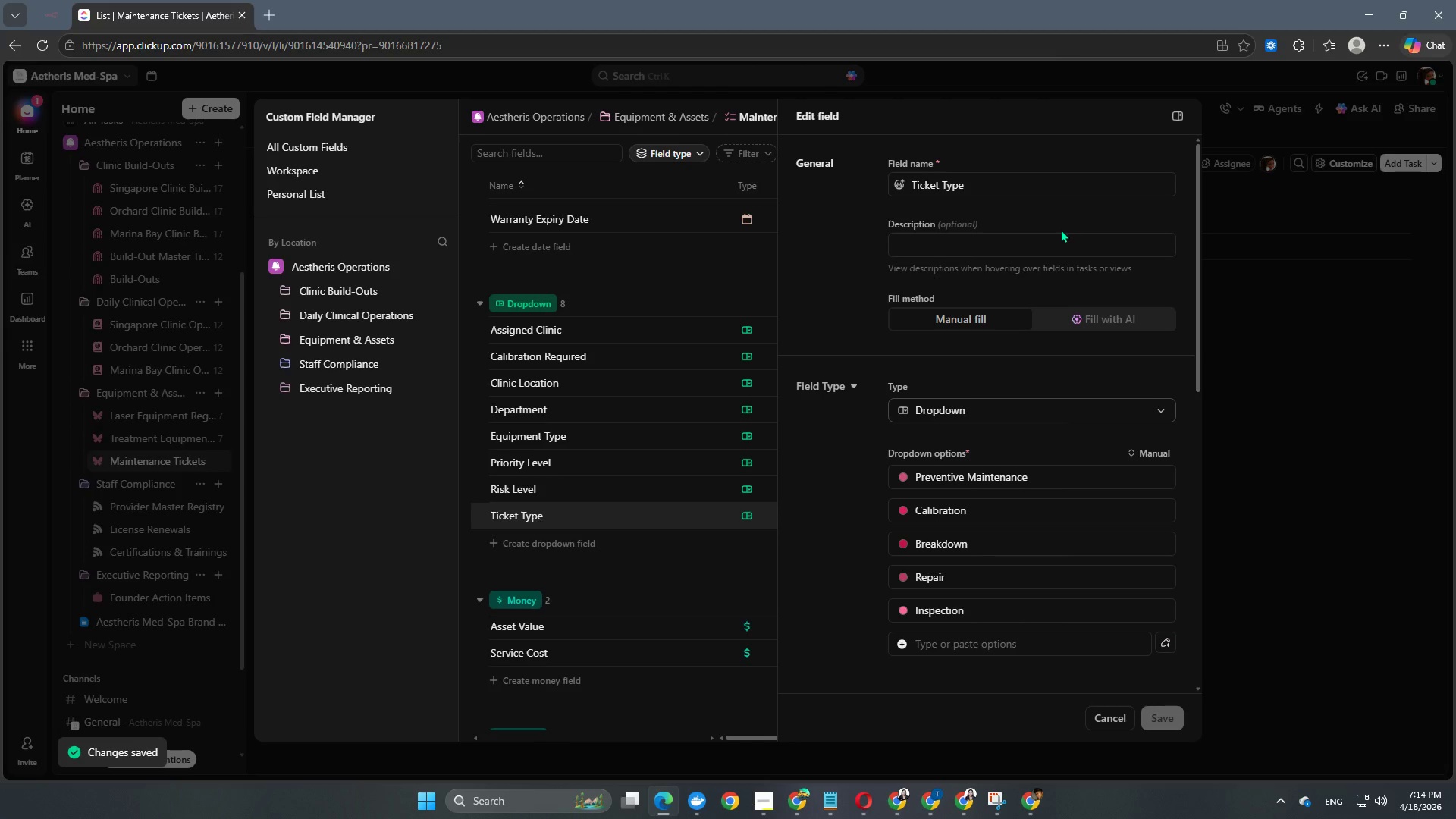 
wait(10.03)
 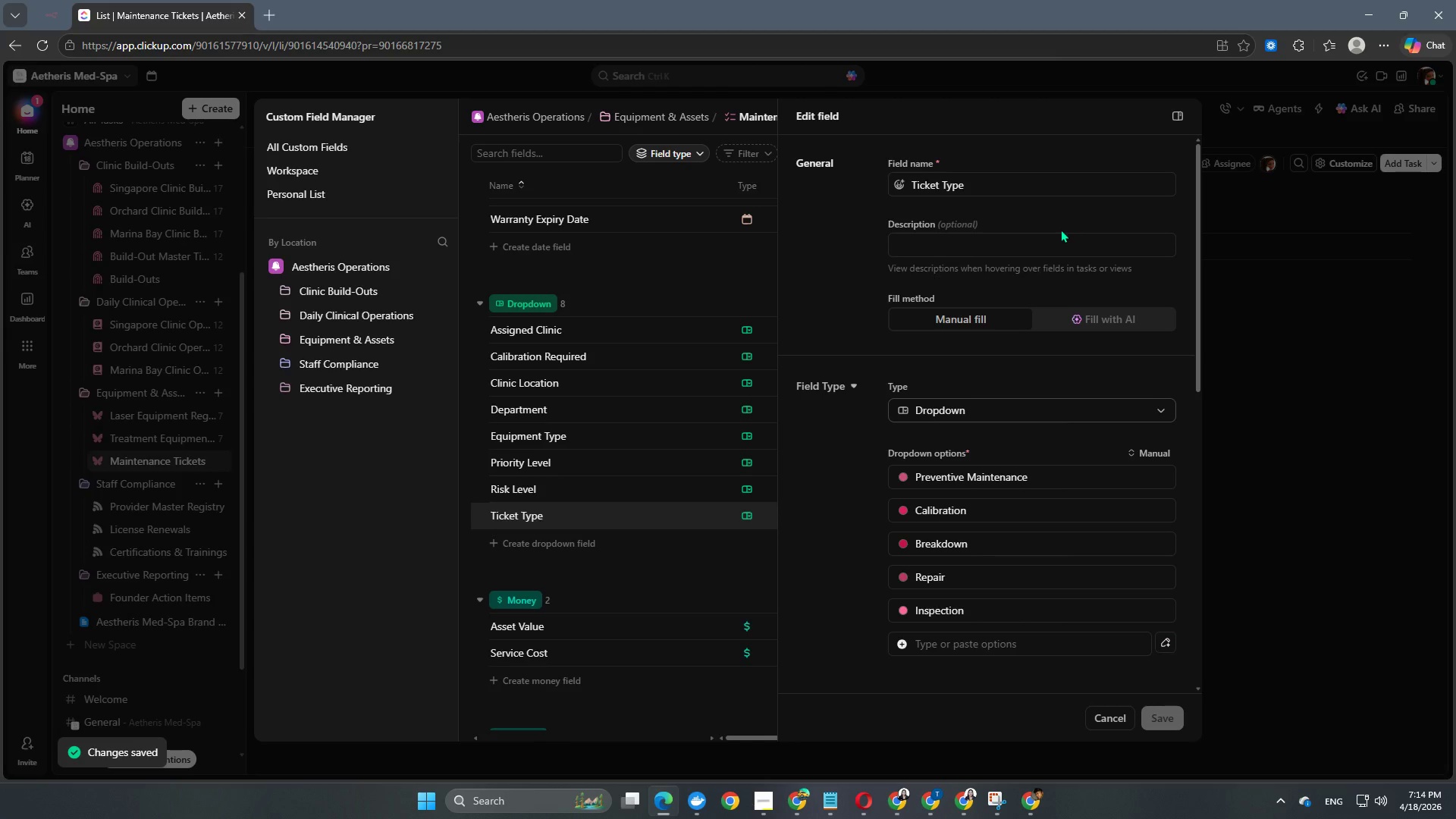 
scroll: coordinate [547, 485], scroll_direction: up, amount: 7.0
 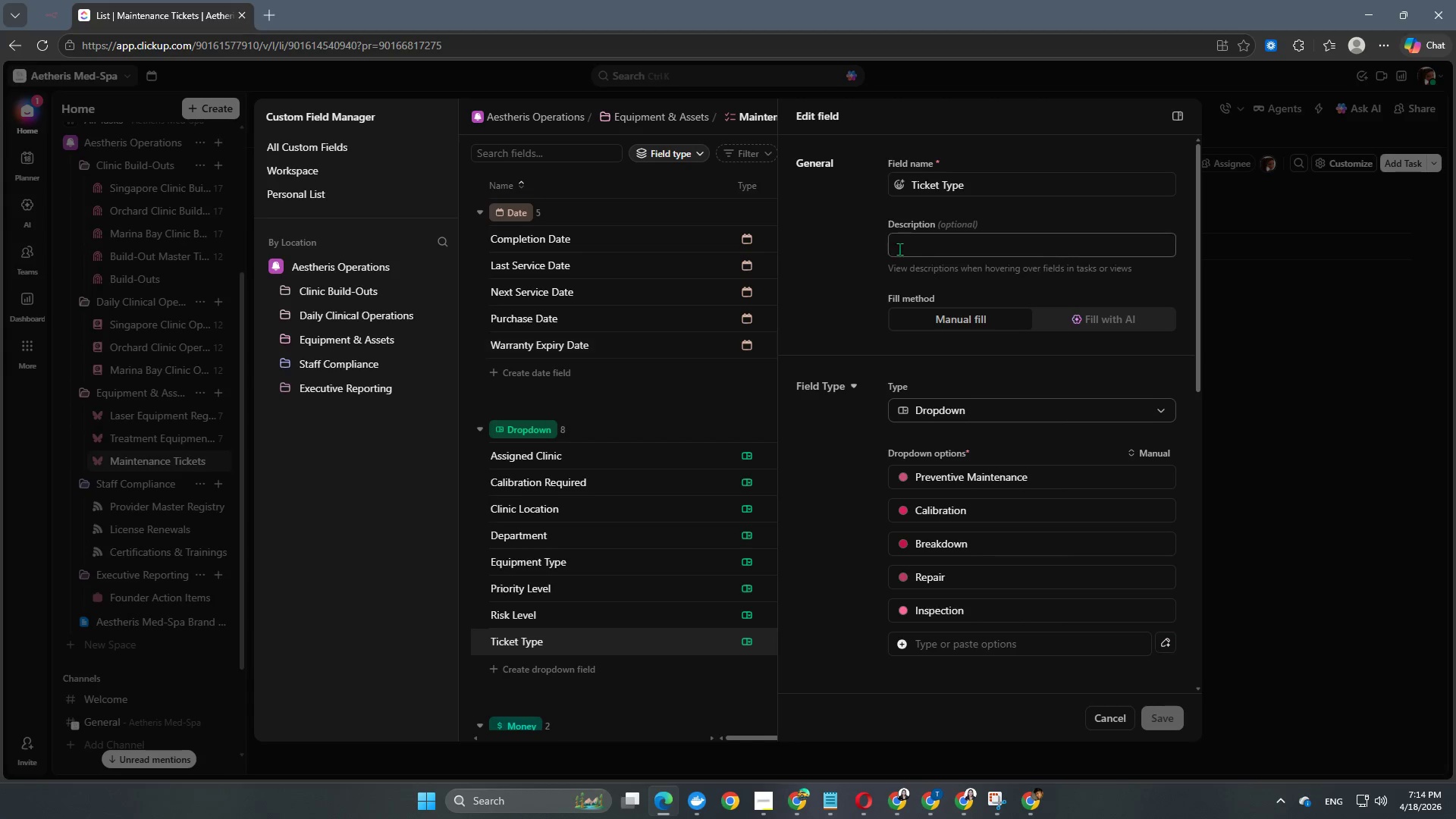 
wait(7.67)
 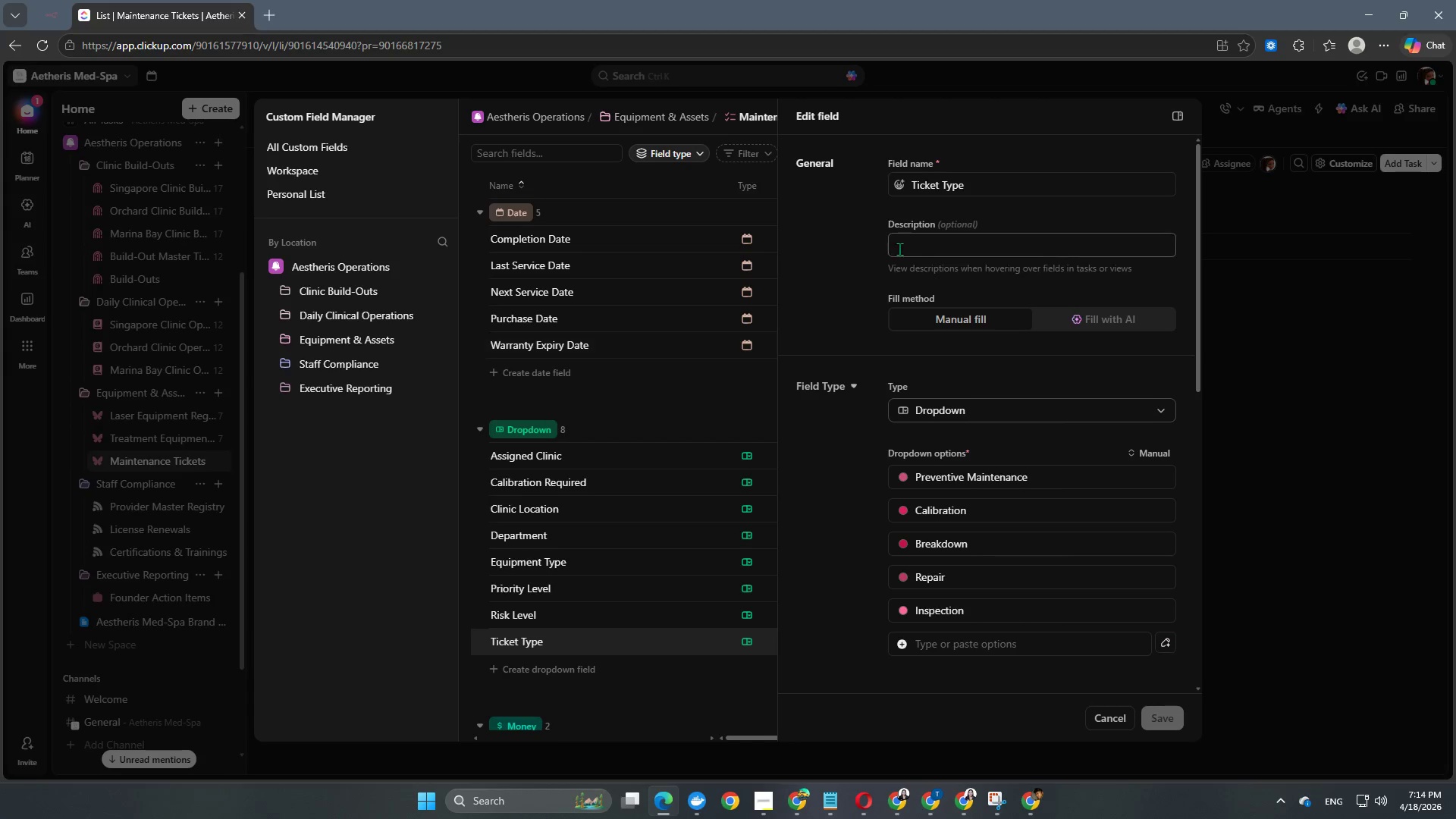 
left_click([542, 362])
 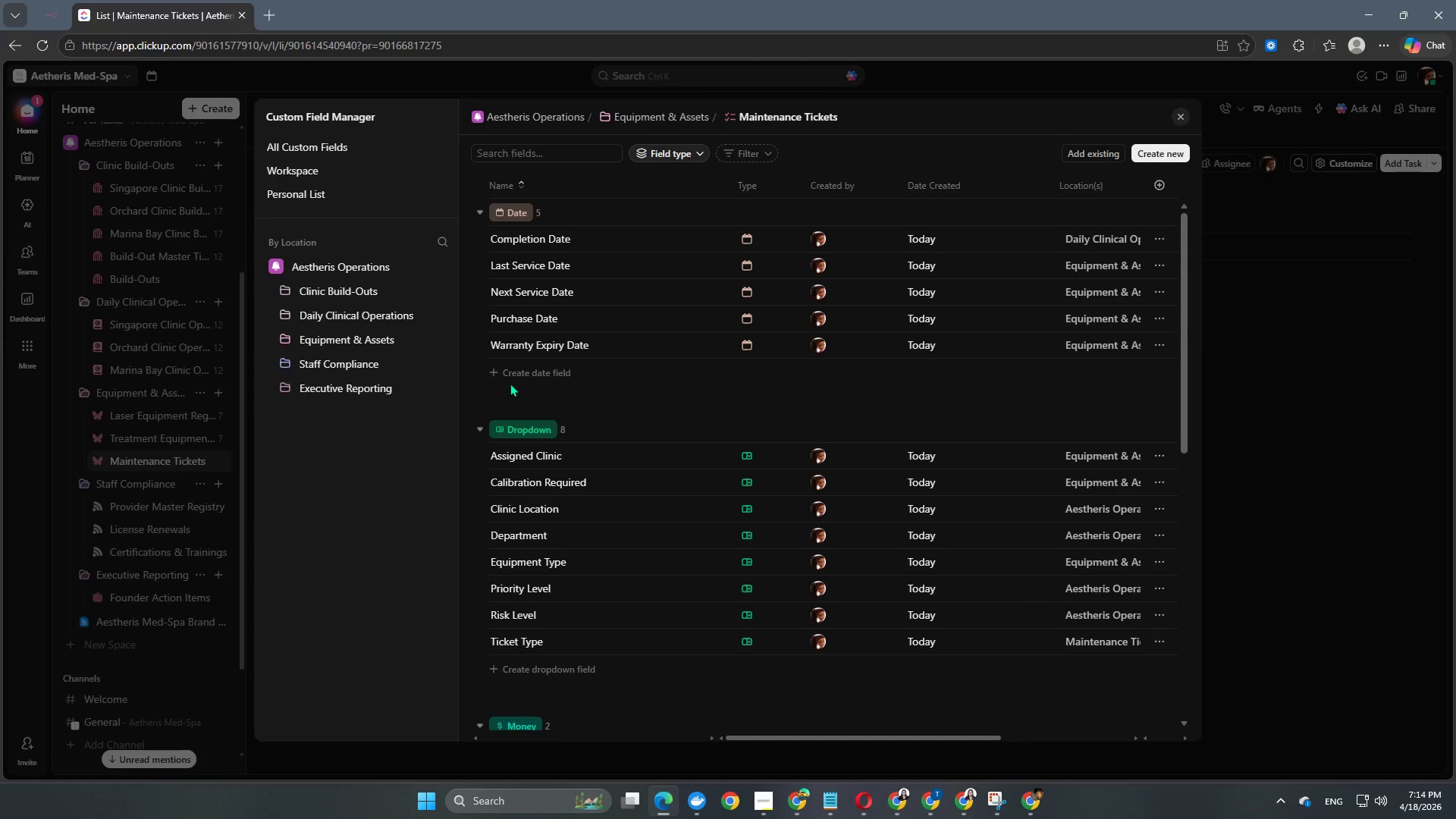 
left_click([511, 375])
 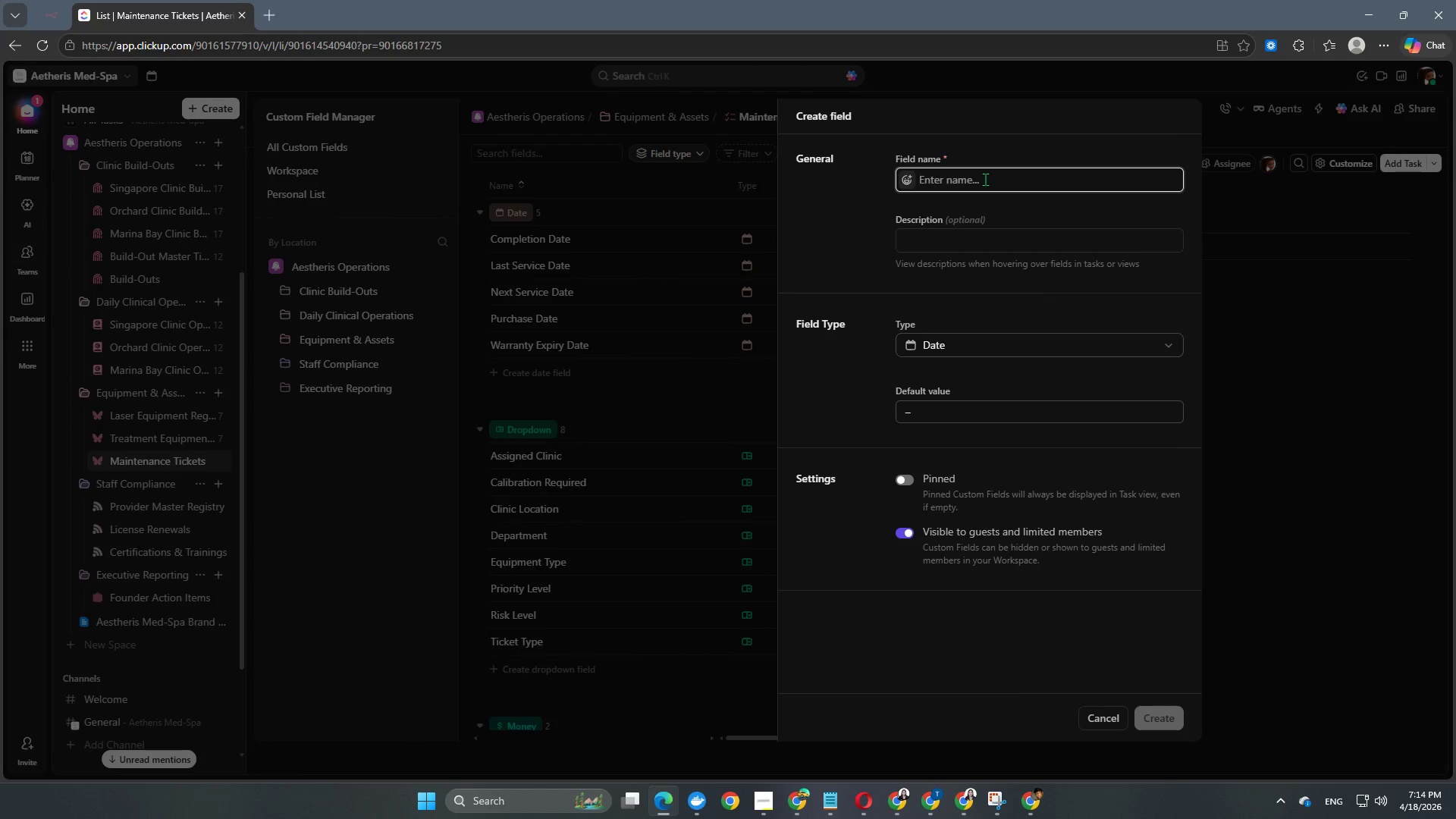 
key(Control+ControlLeft)
 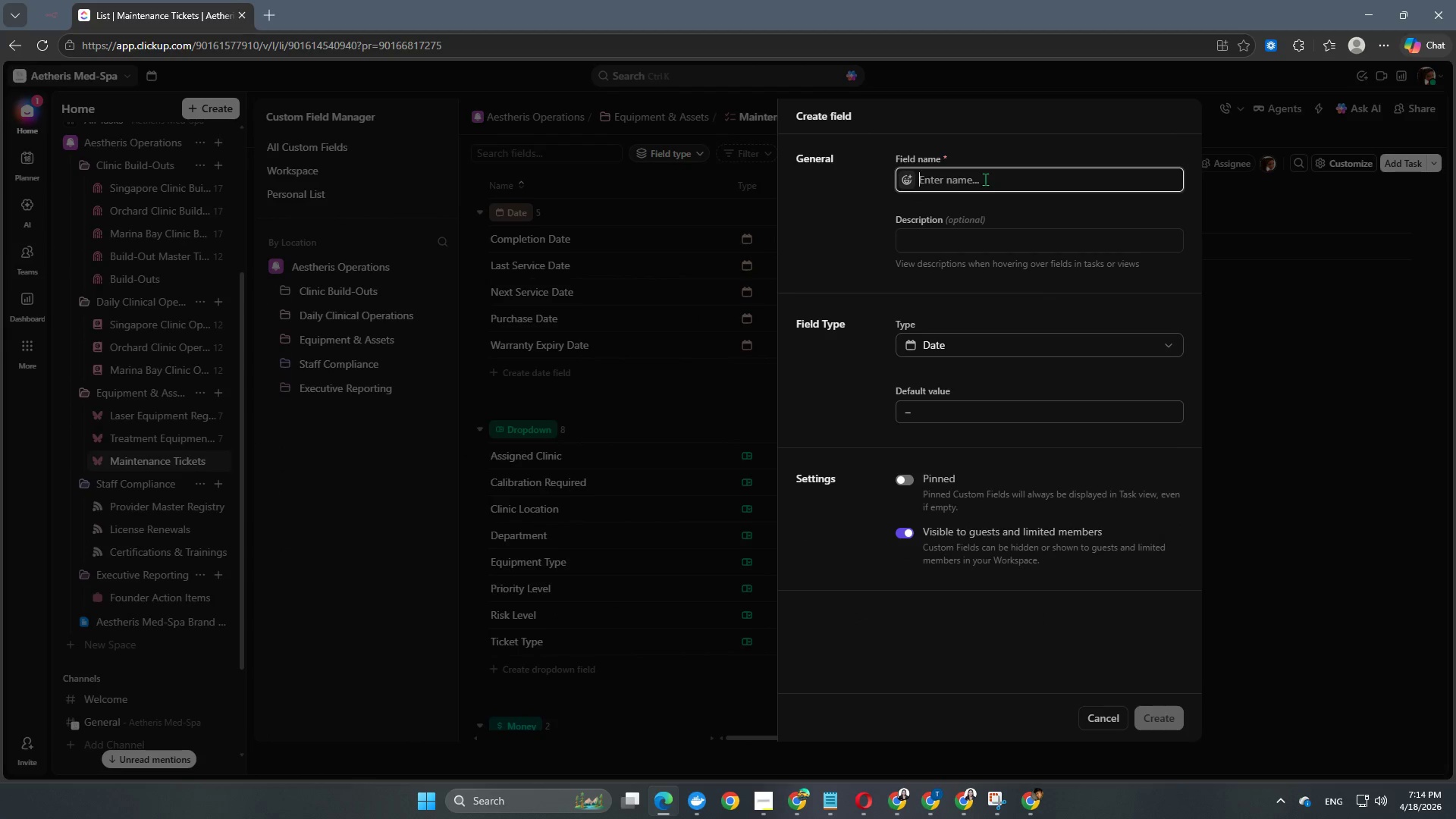 
key(Control+Shift+ShiftLeft)
 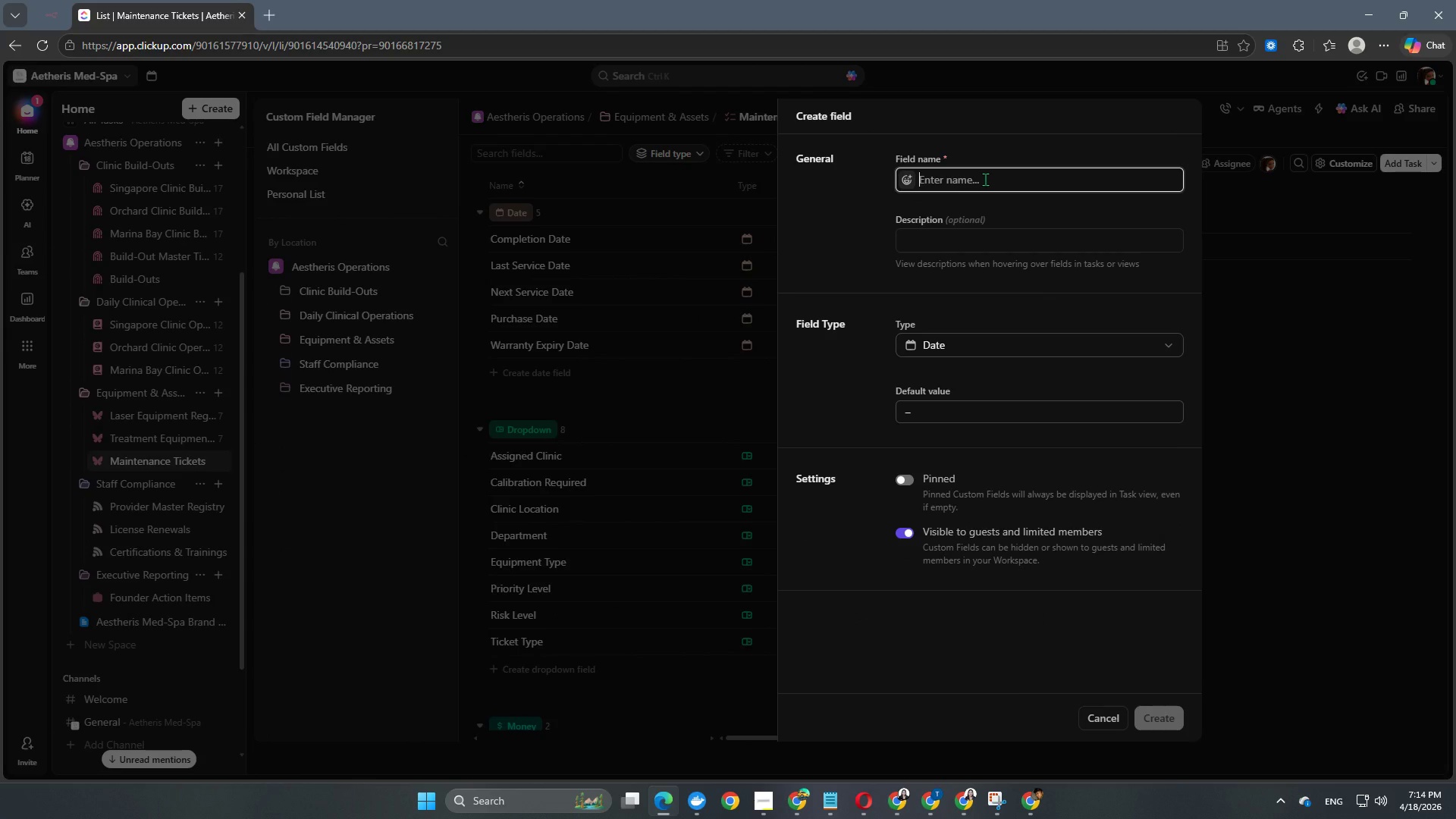 
type(Date Reported)
 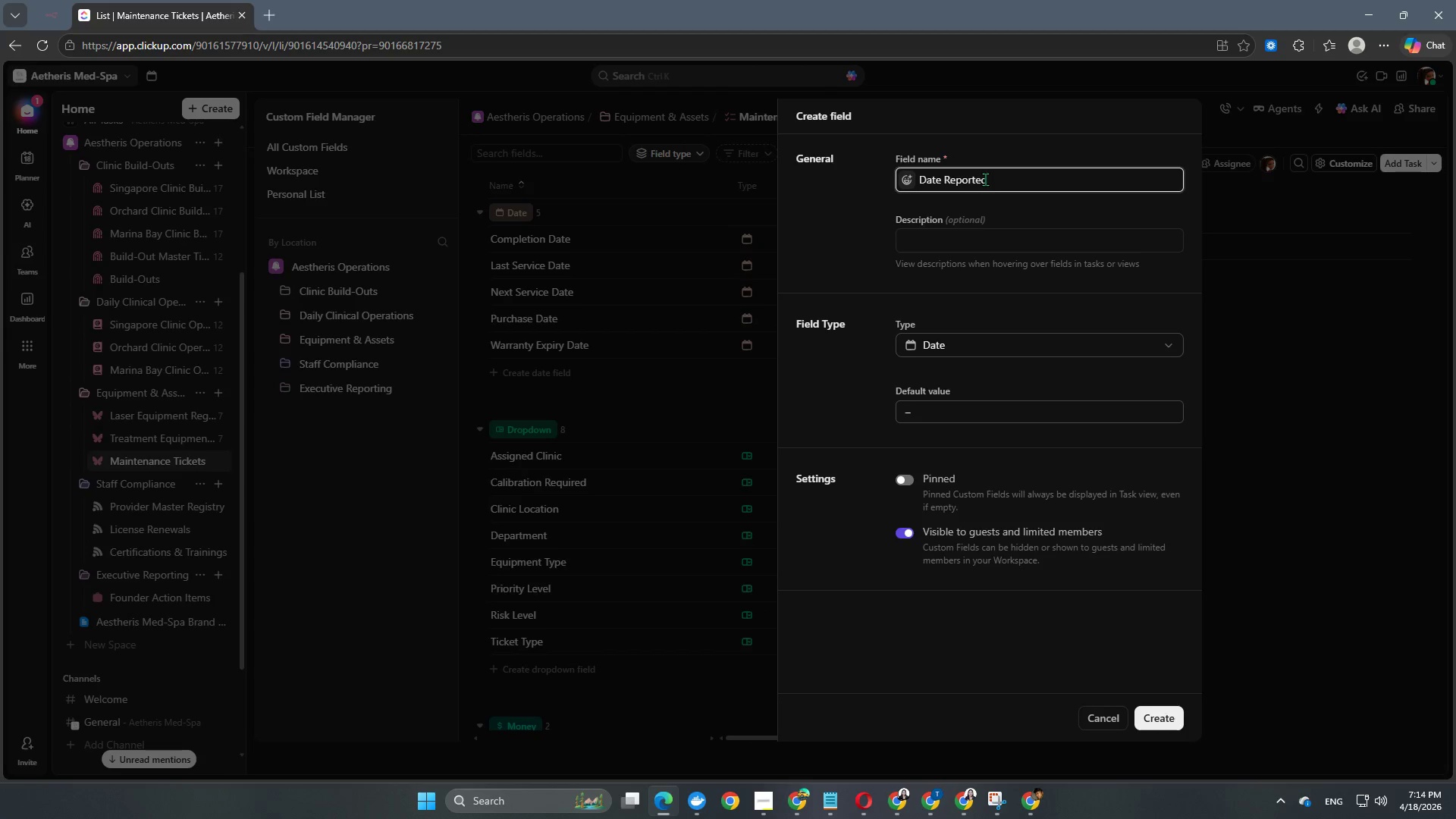 
 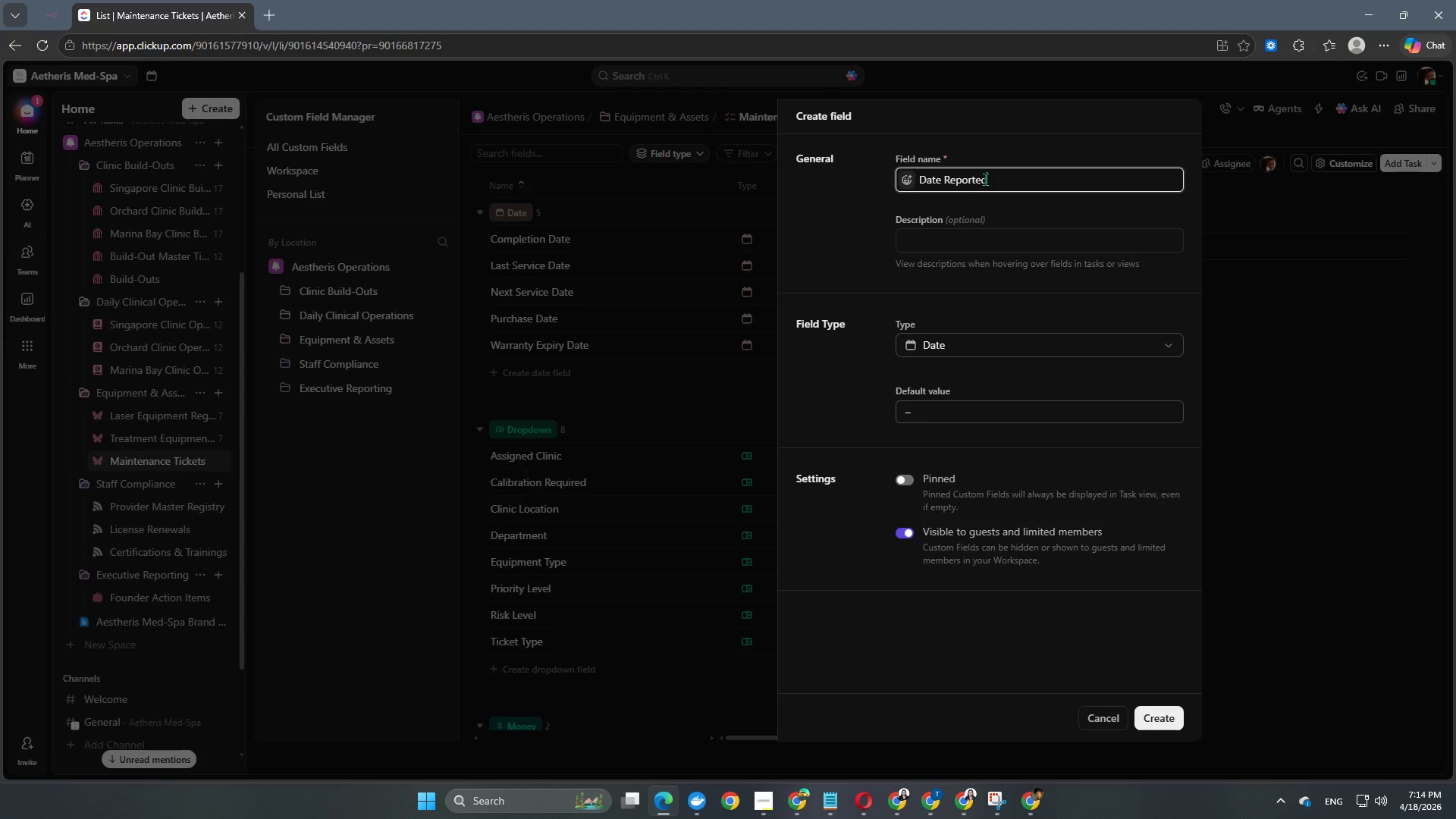 
key(Enter)
 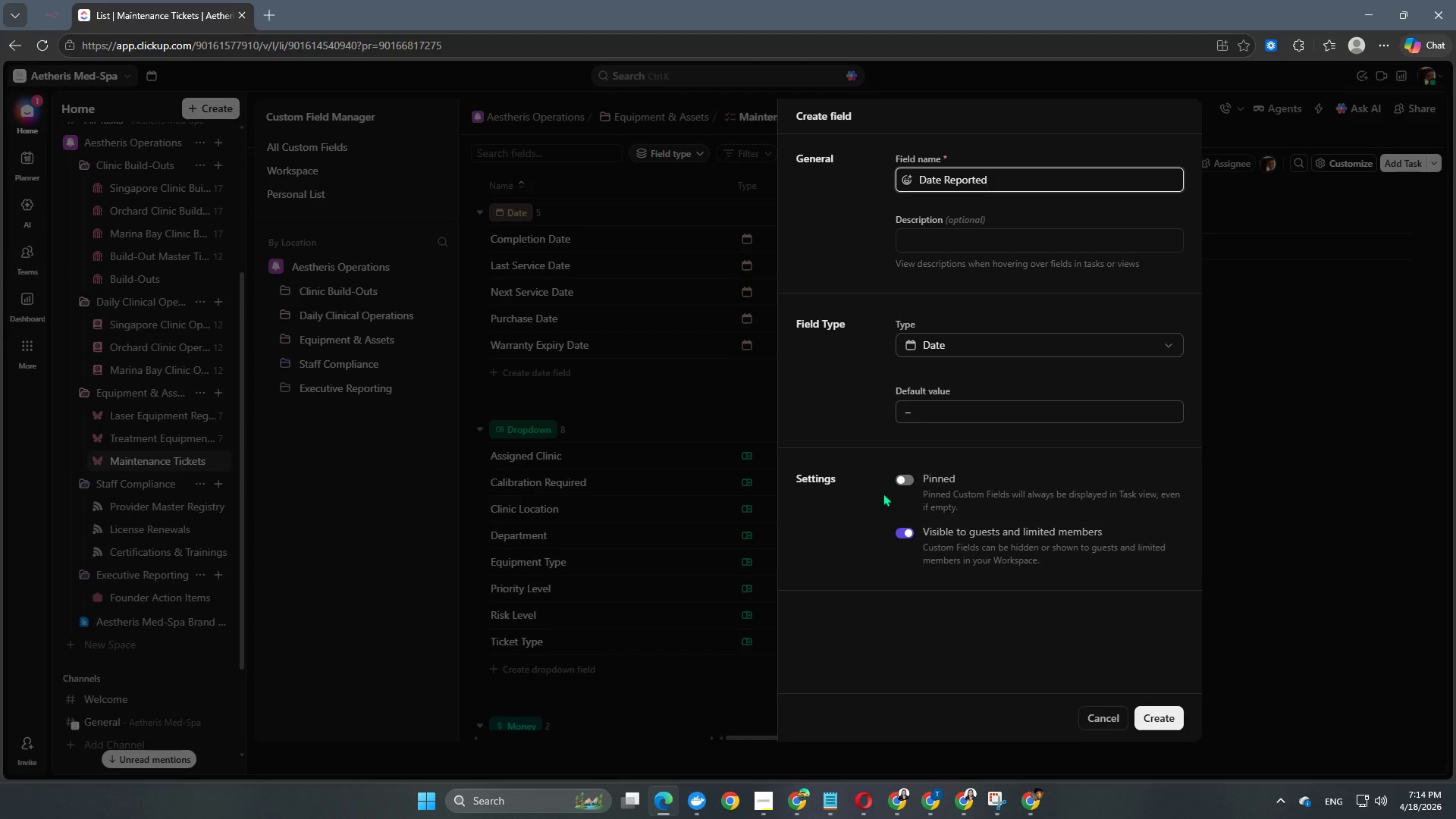 
left_click([909, 482])
 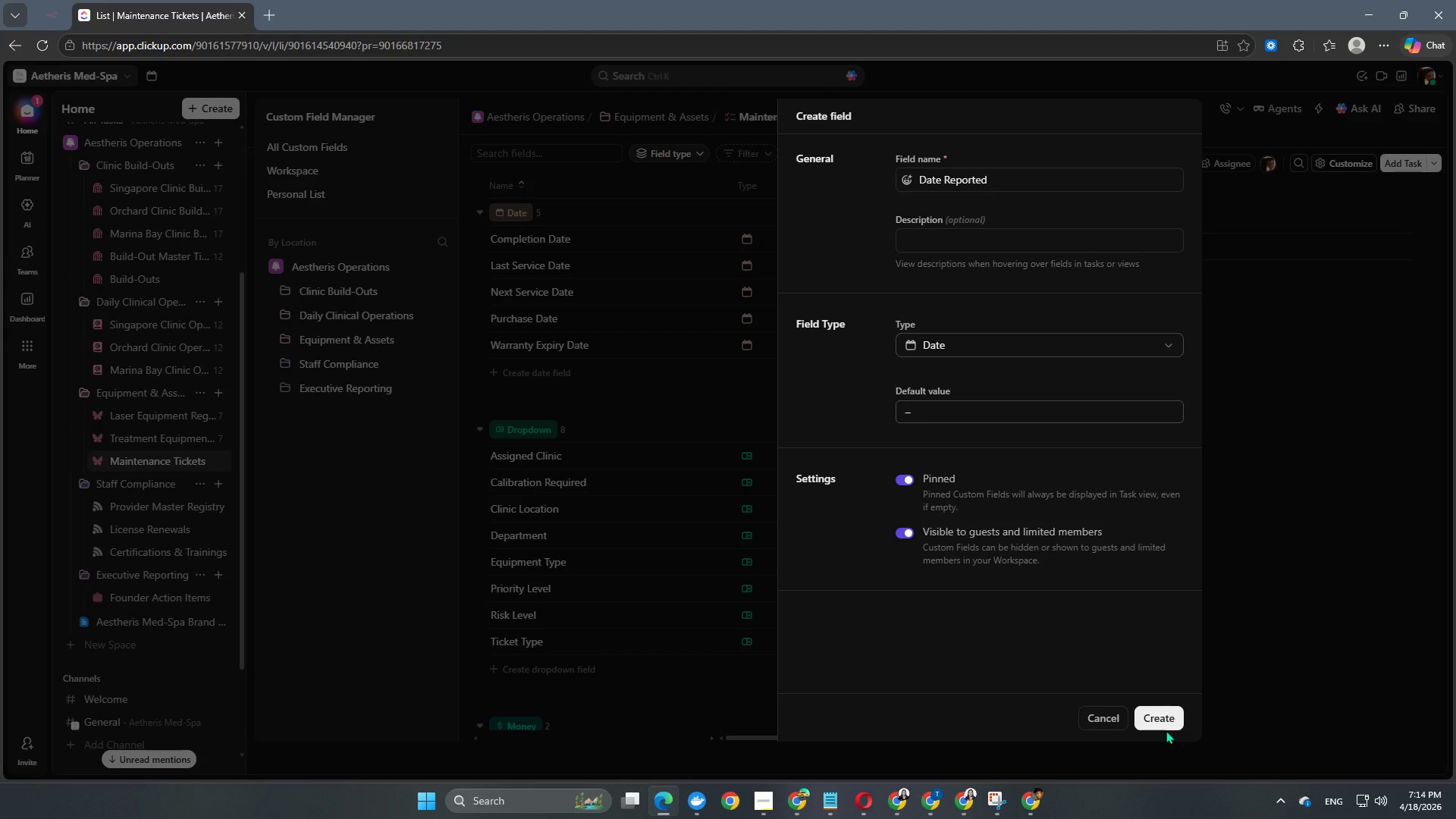 
double_click([1165, 722])
 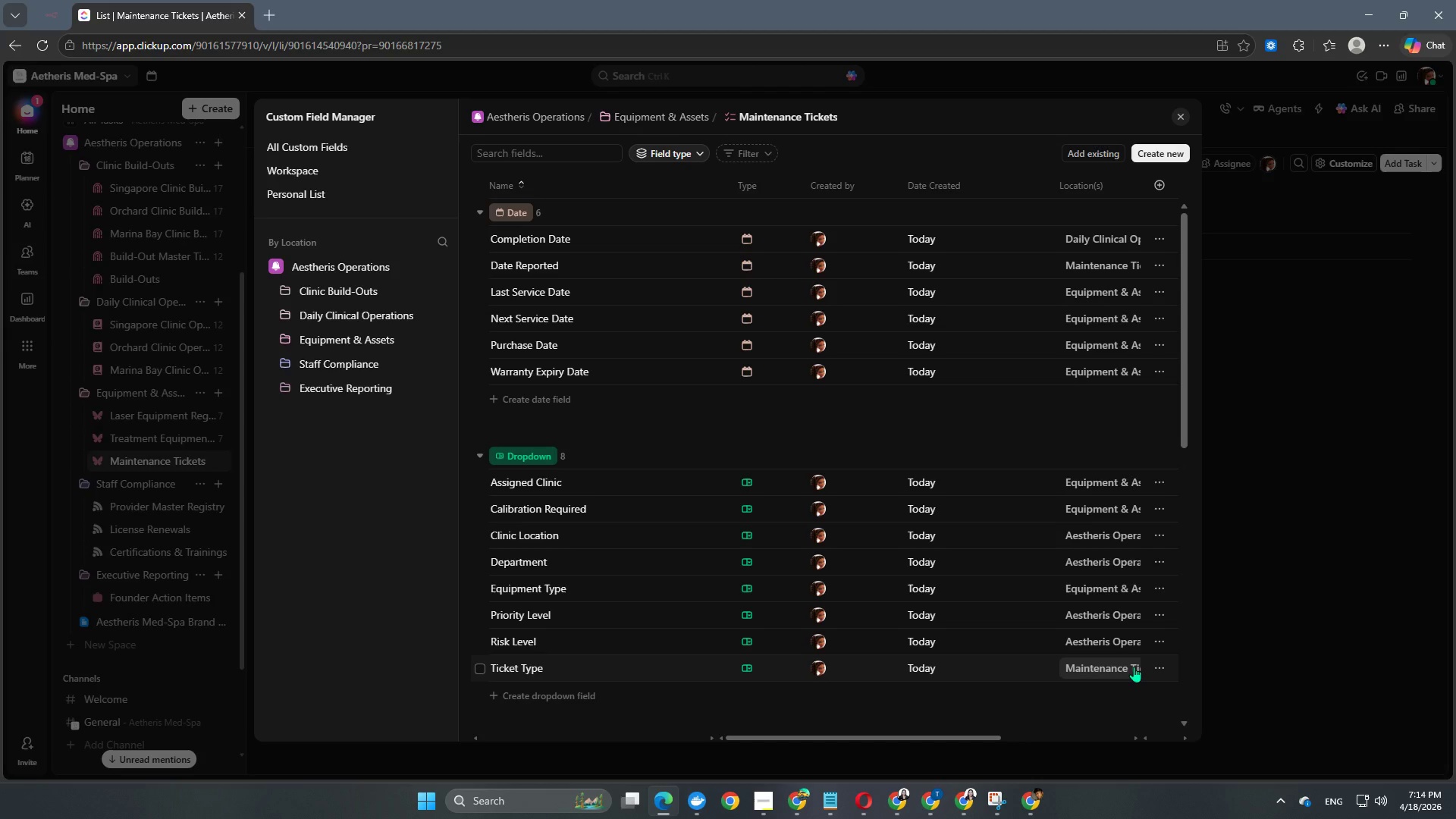 
wait(11.14)
 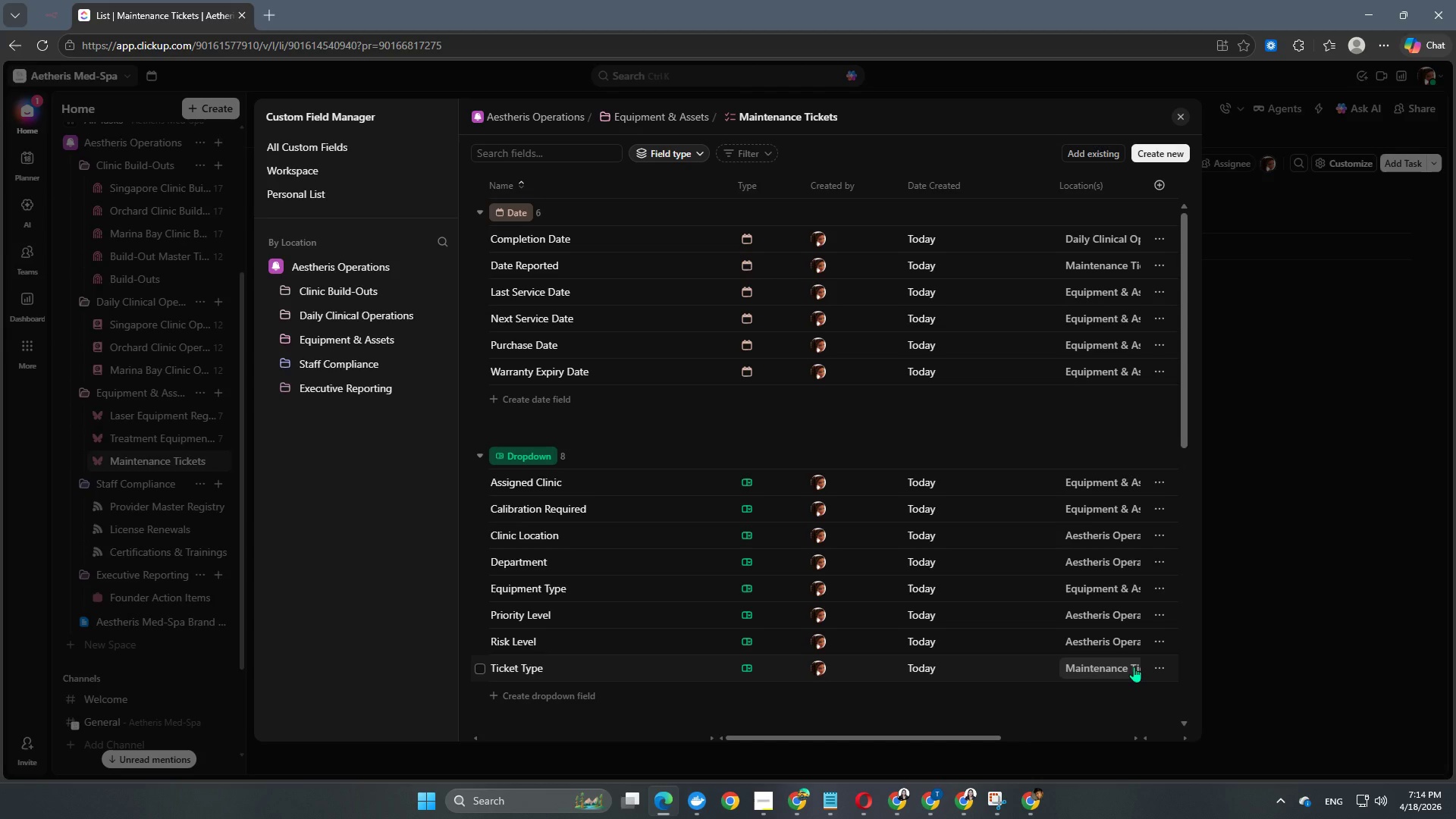 
left_click([529, 405])
 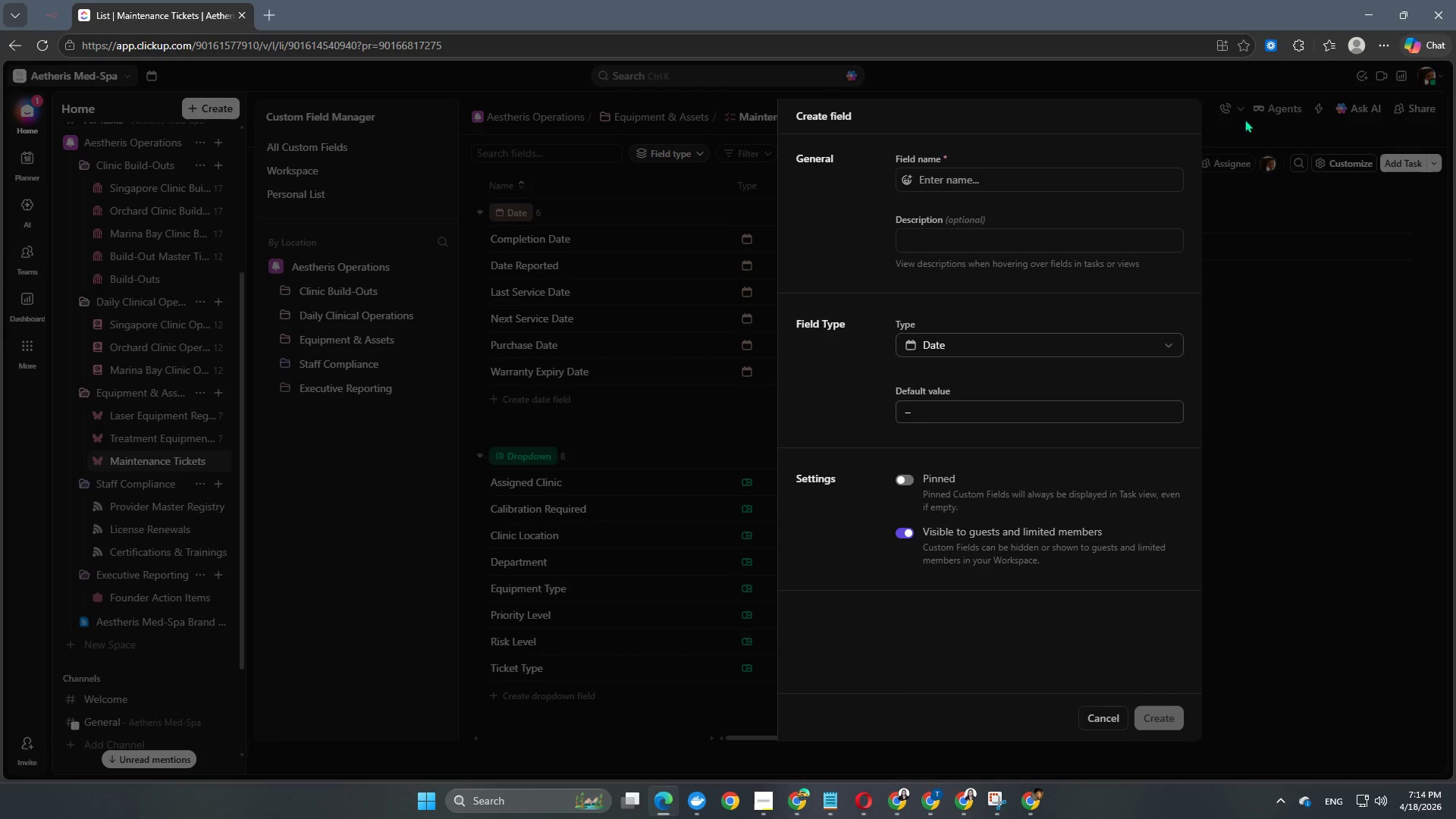 
left_click([941, 173])
 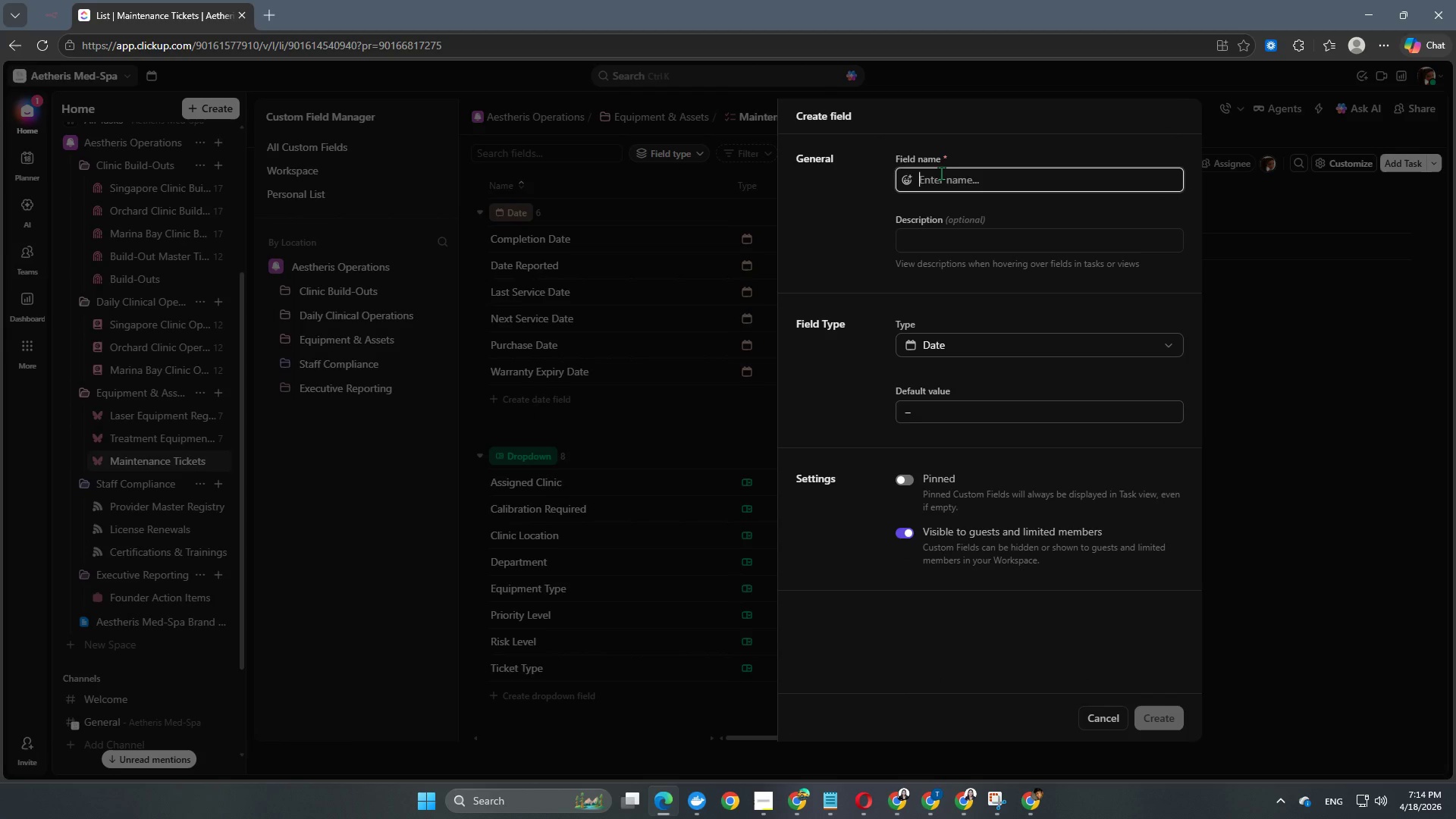 
type(Scheduled ervice Date)
 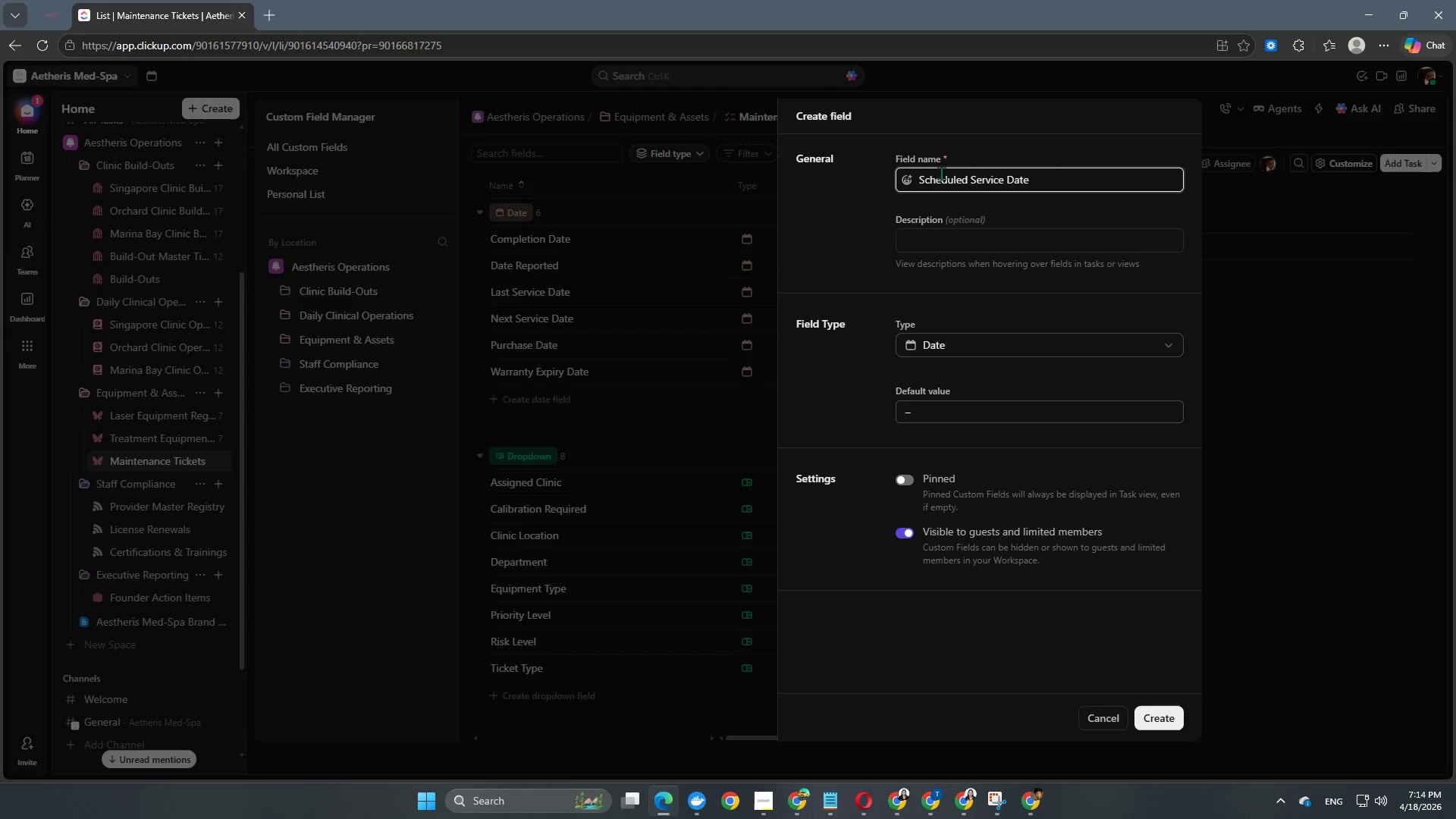 
left_click([909, 488])
 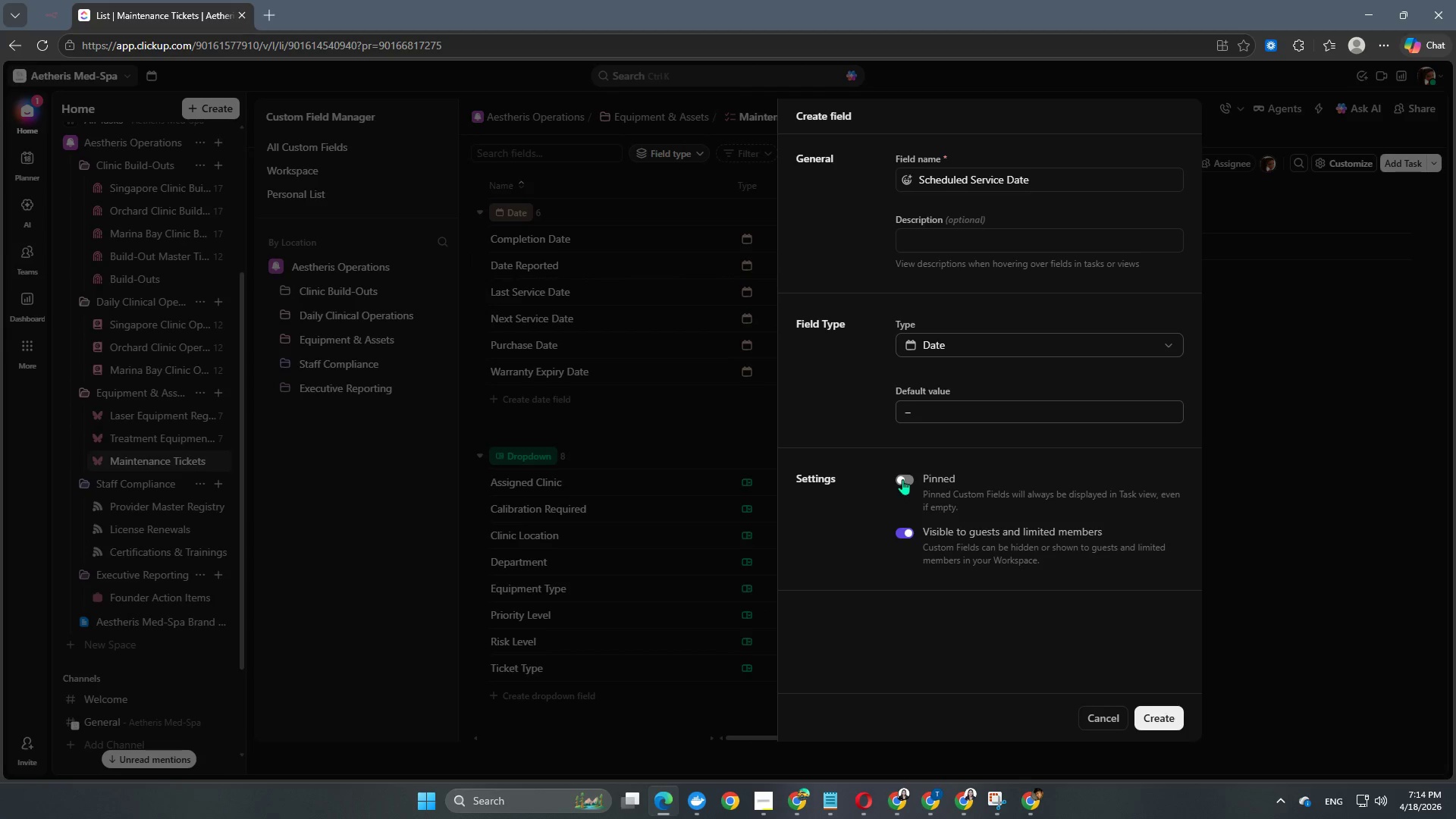 
left_click([902, 479])
 